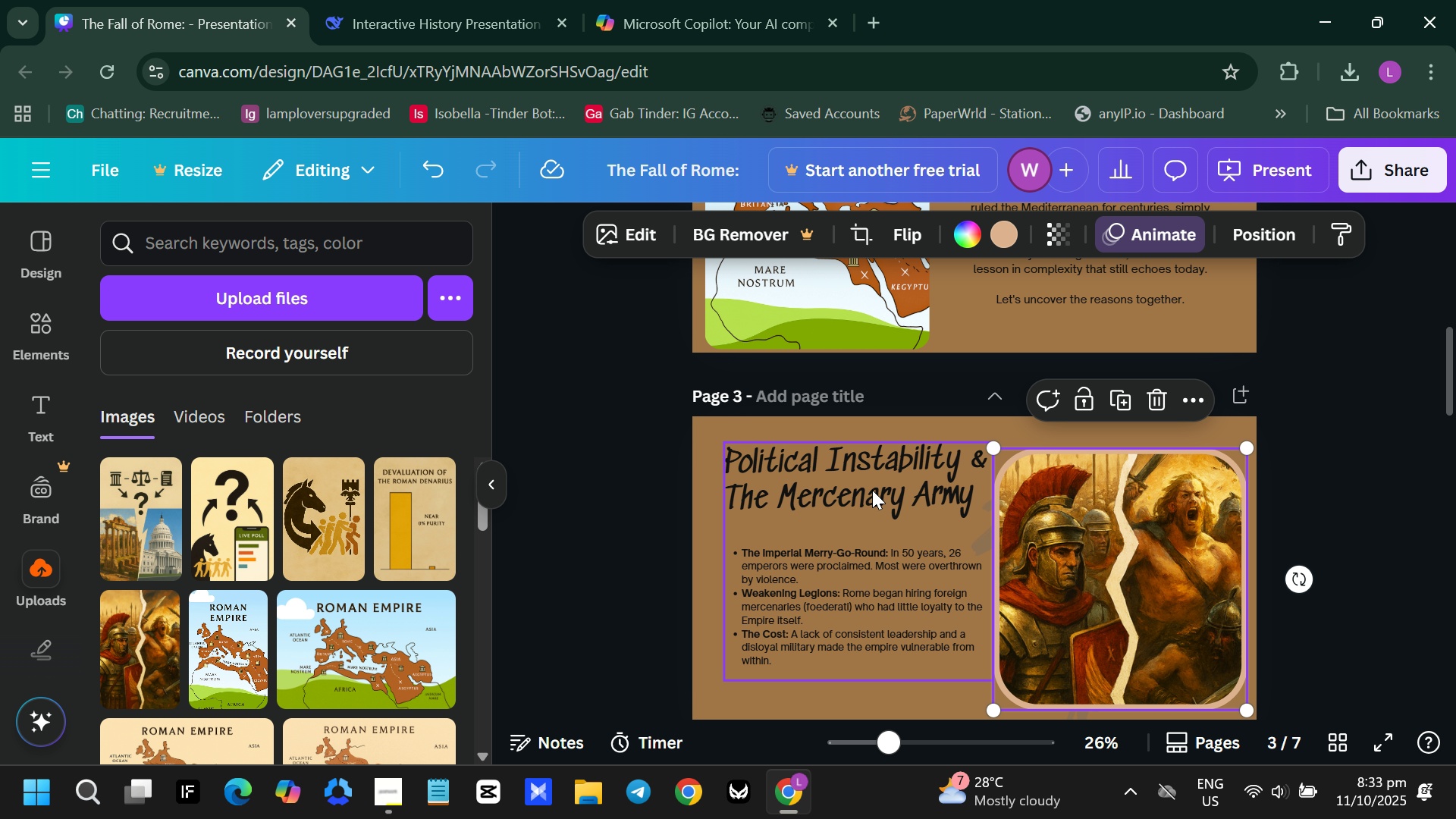 
left_click([799, 513])
 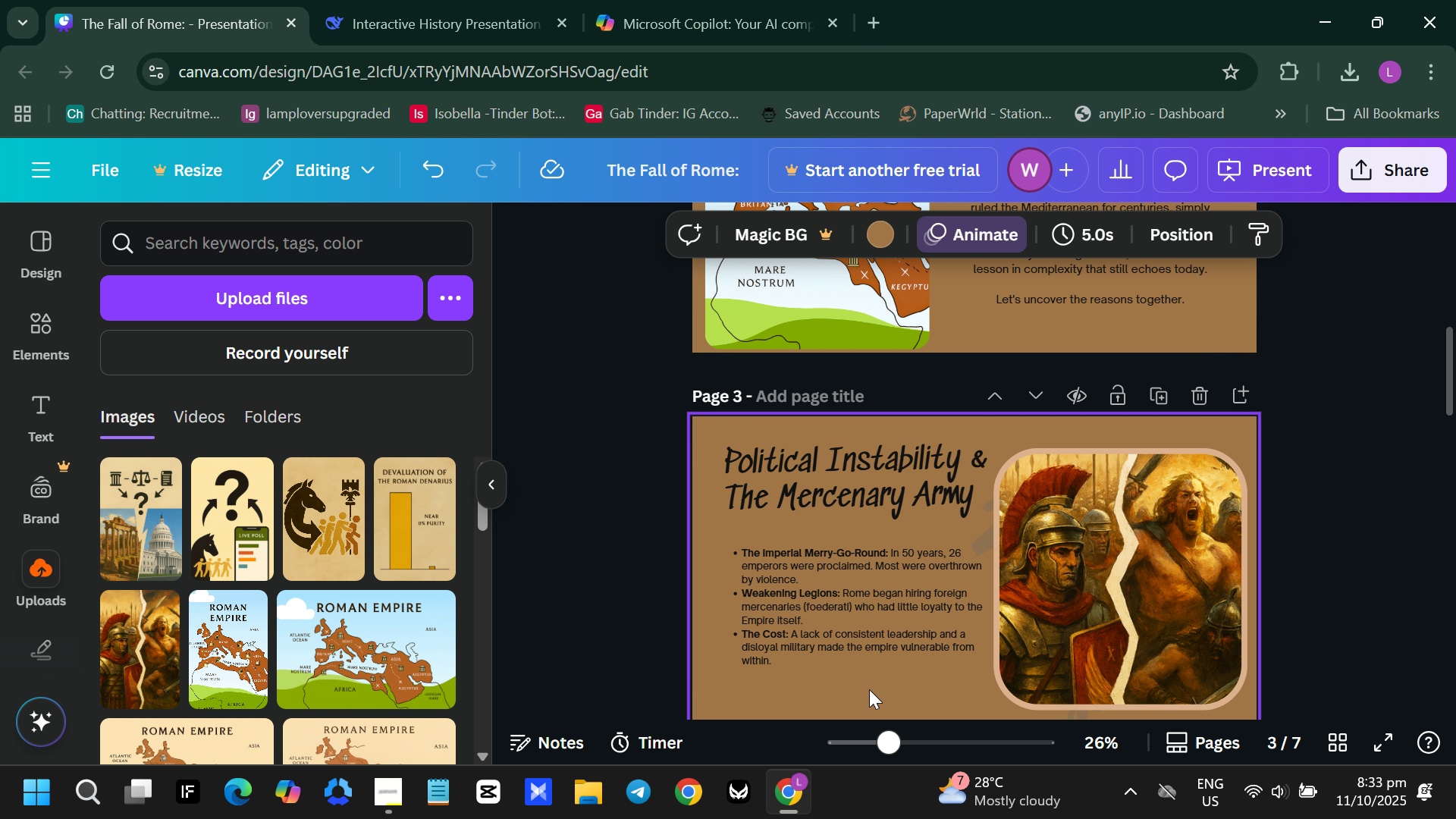 
left_click([869, 689])
 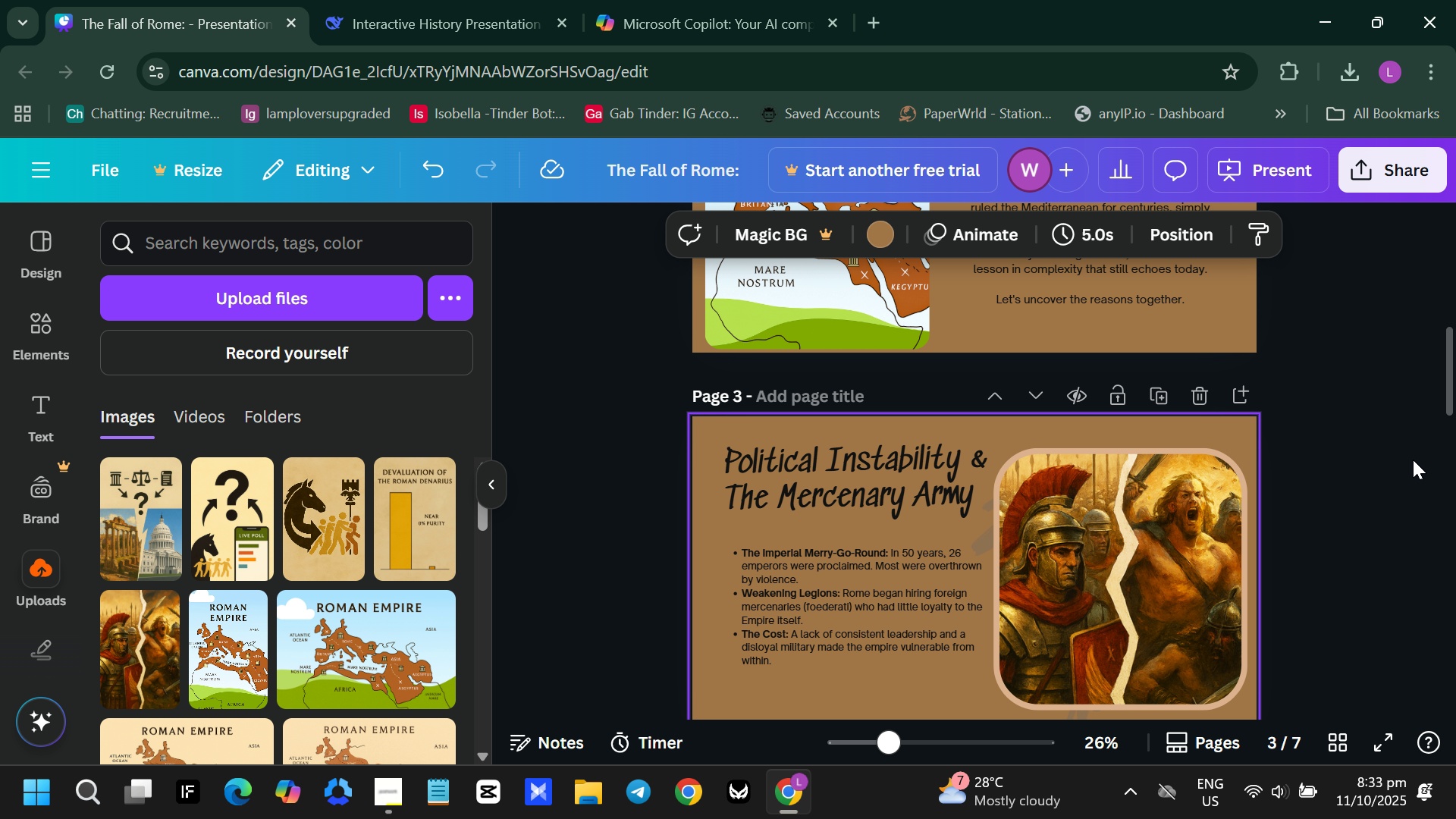 
scroll: coordinate [1342, 469], scroll_direction: down, amount: 1.0
 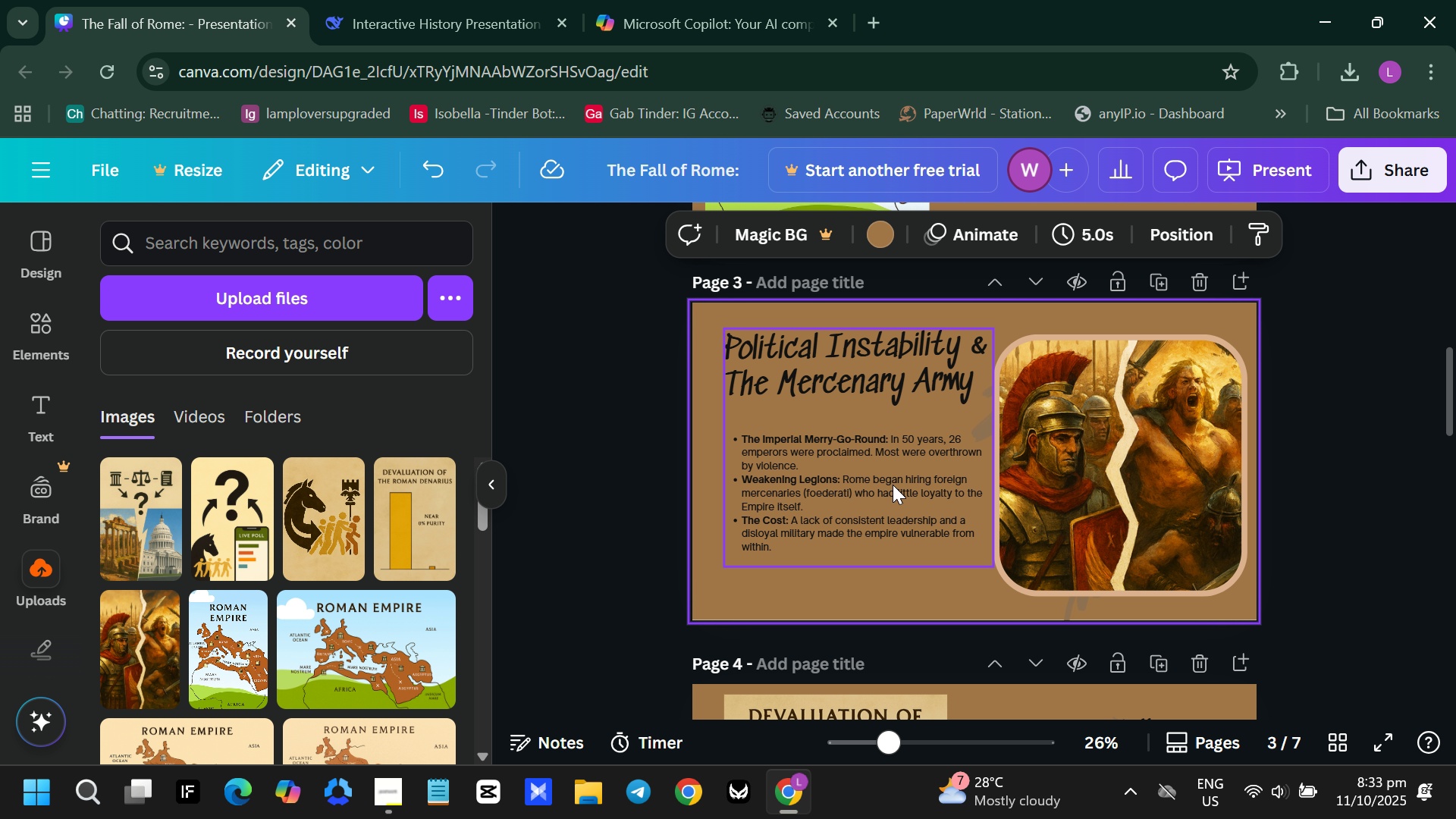 
left_click_drag(start_coordinate=[899, 500], to_coordinate=[890, 513])
 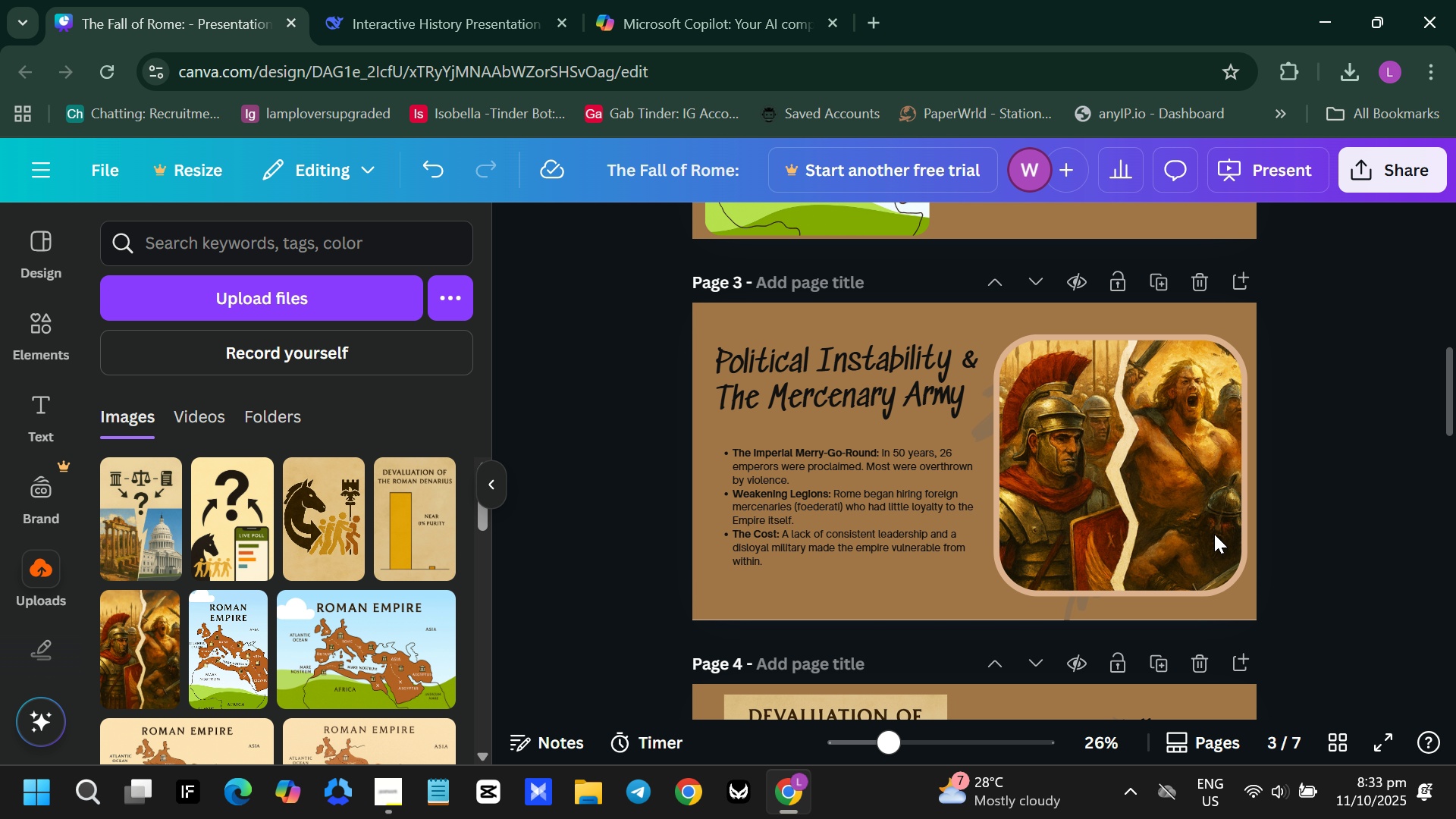 
wait(5.21)
 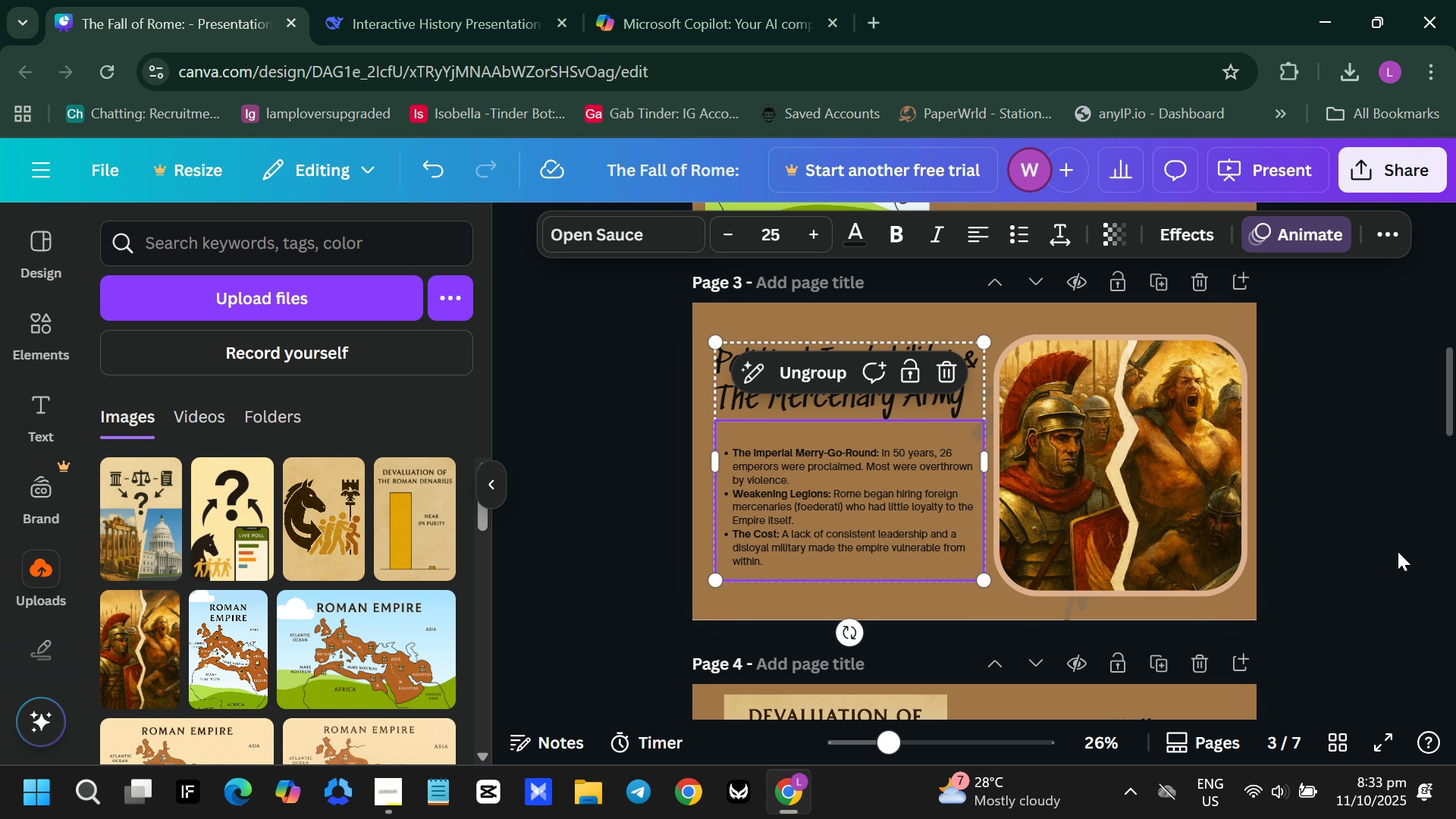 
double_click([858, 482])
 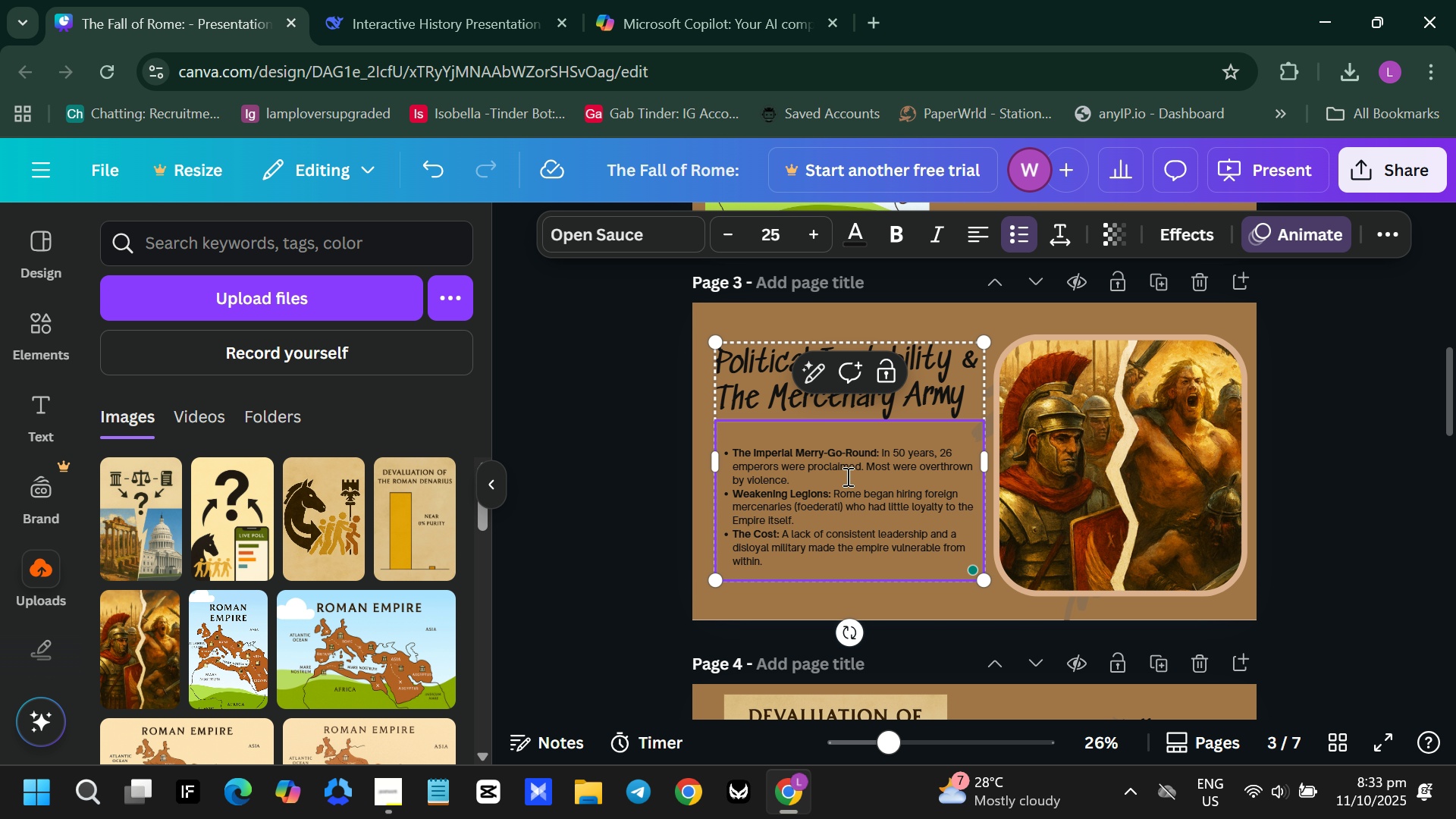 
left_click([846, 476])
 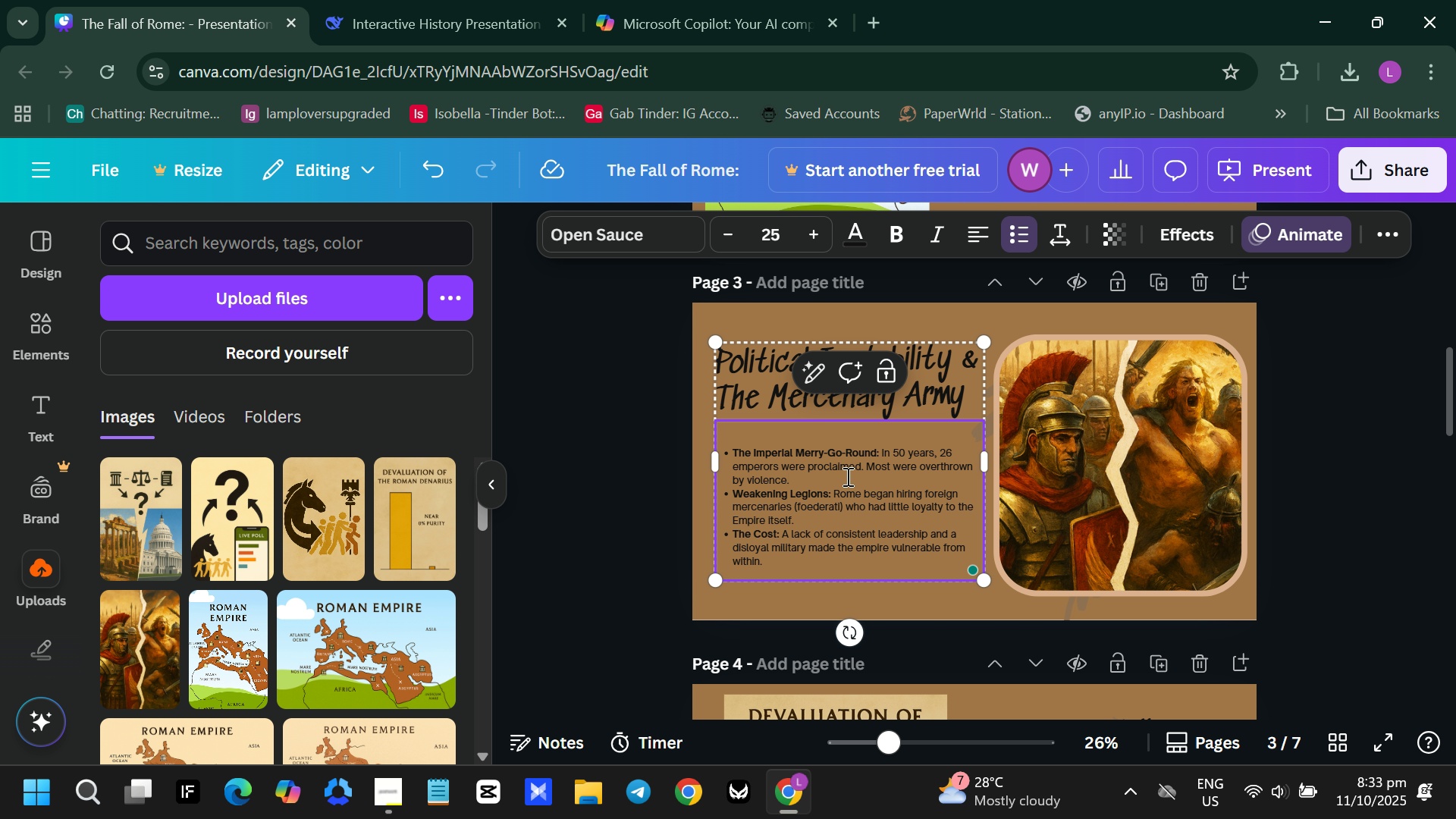 
left_click([846, 476])
 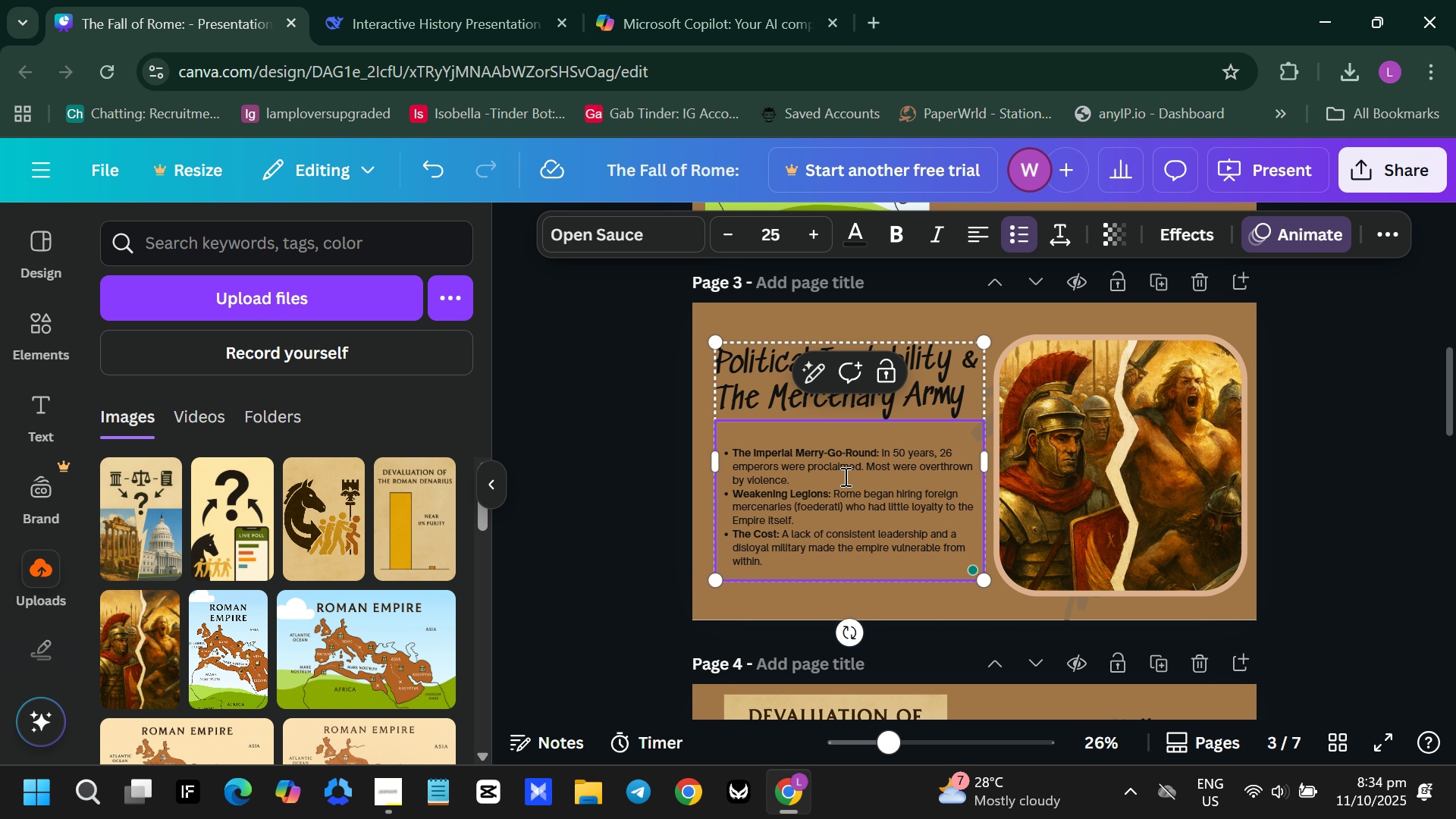 
key(Enter)
 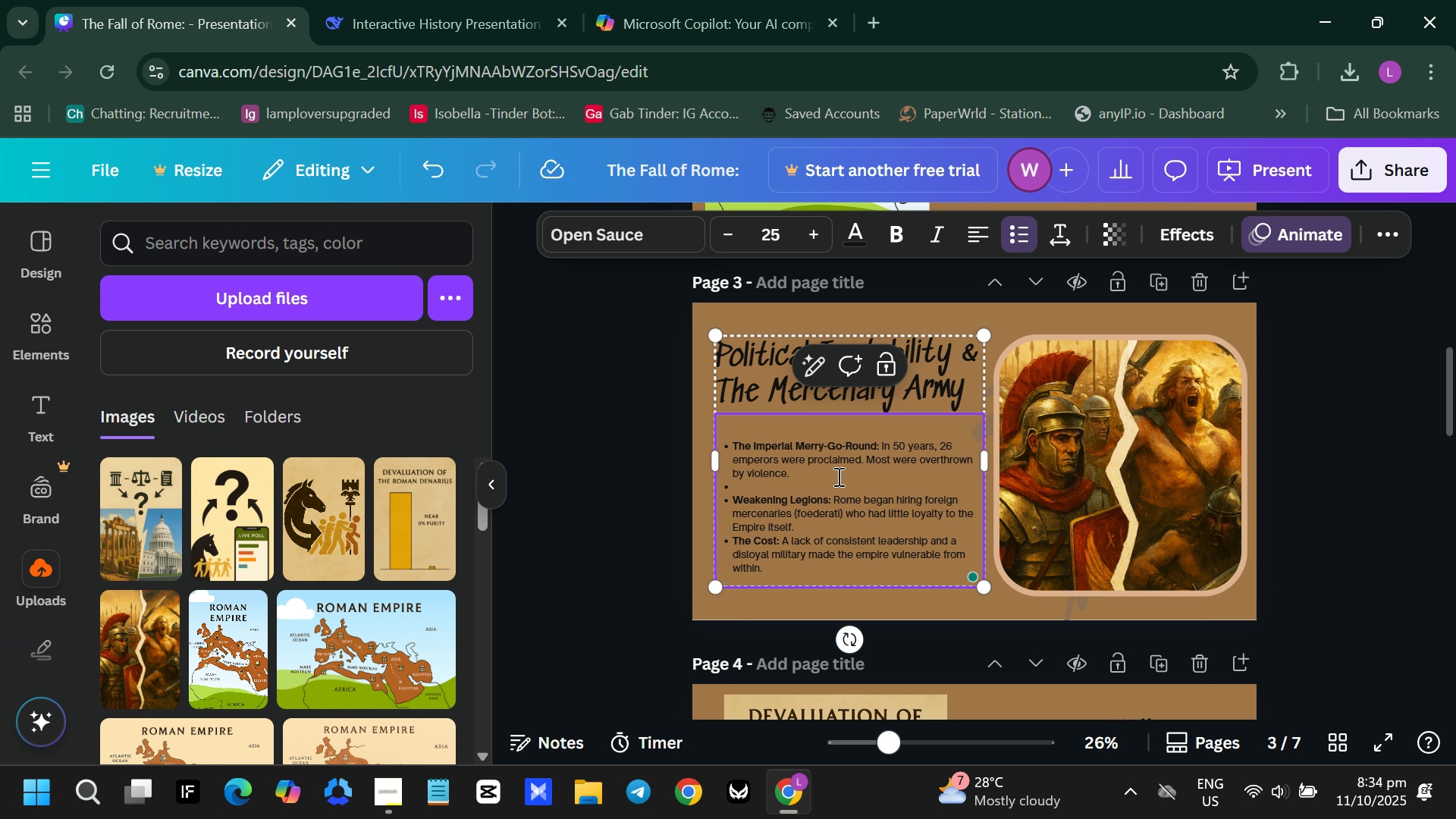 
key(Backspace)
 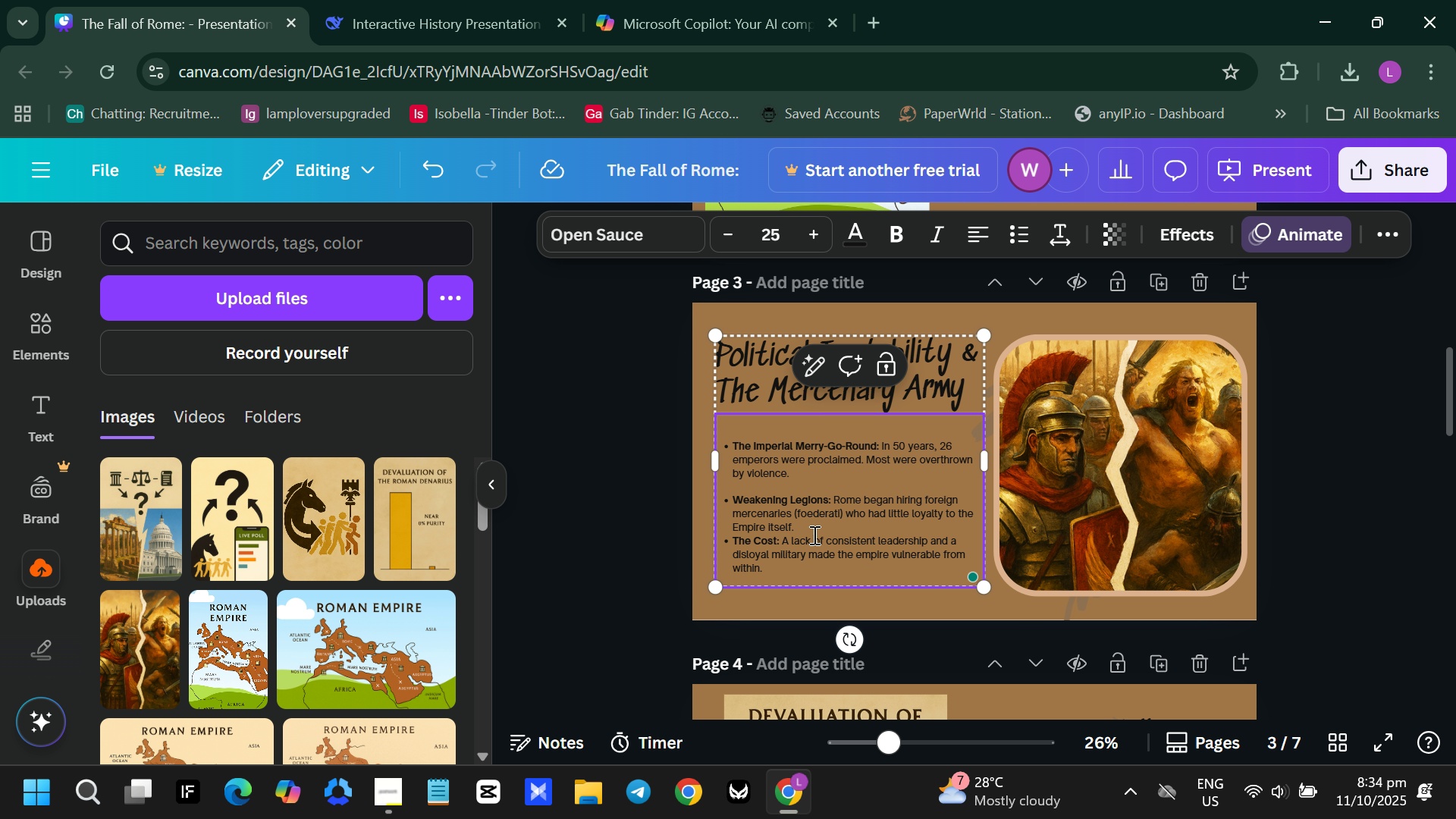 
left_click([813, 535])
 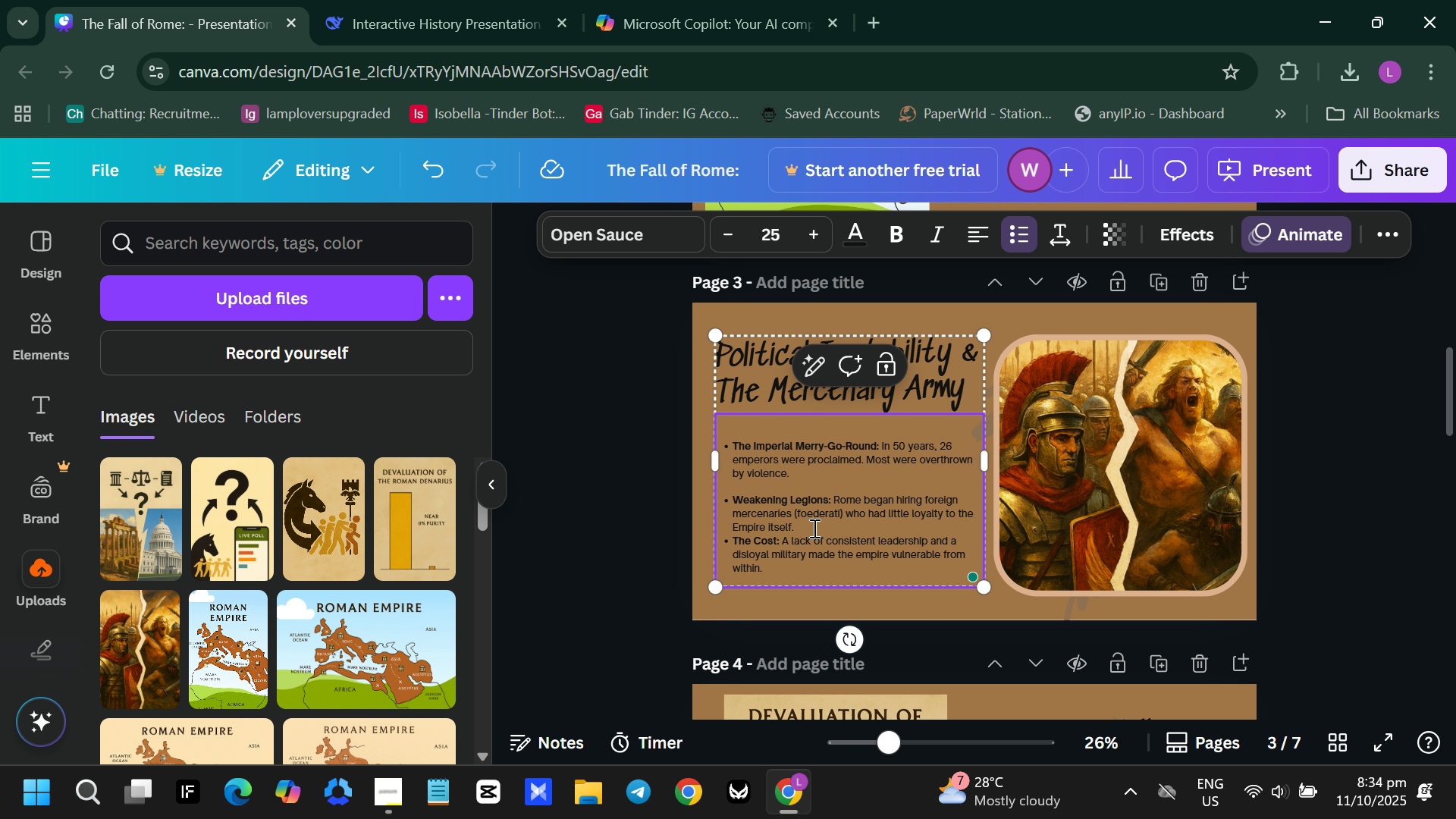 
double_click([813, 528])
 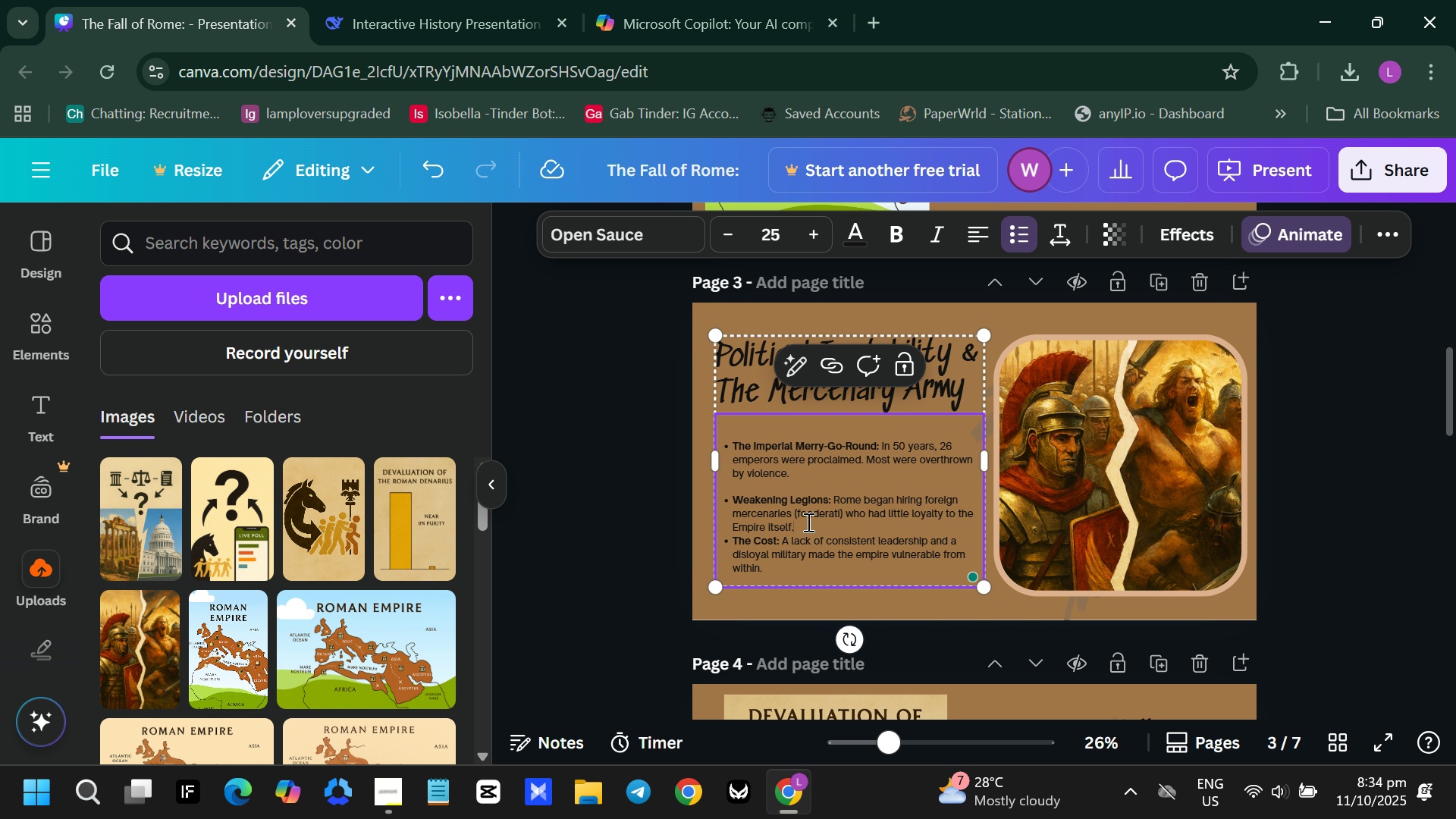 
double_click([807, 522])
 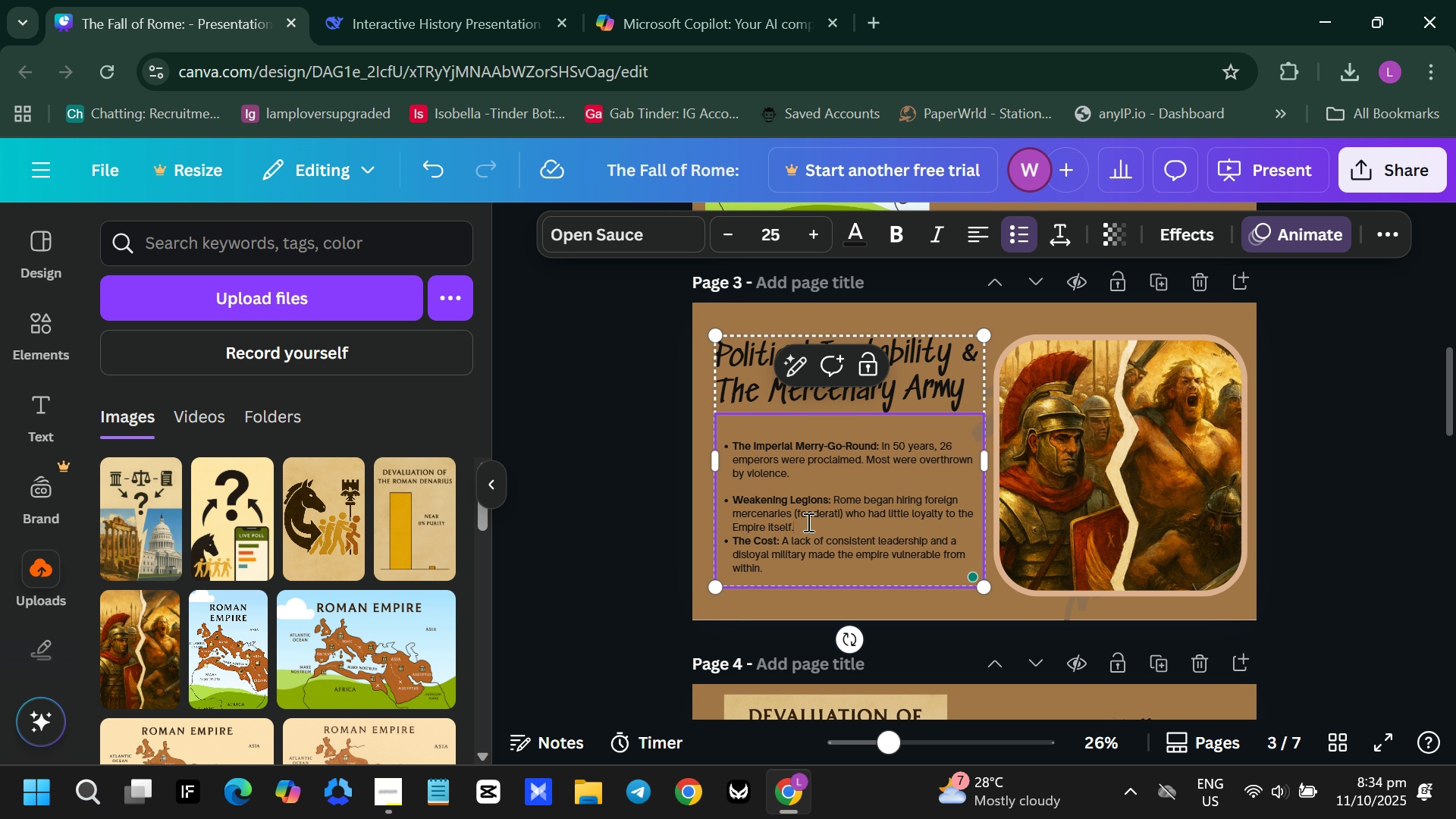 
left_click([807, 522])
 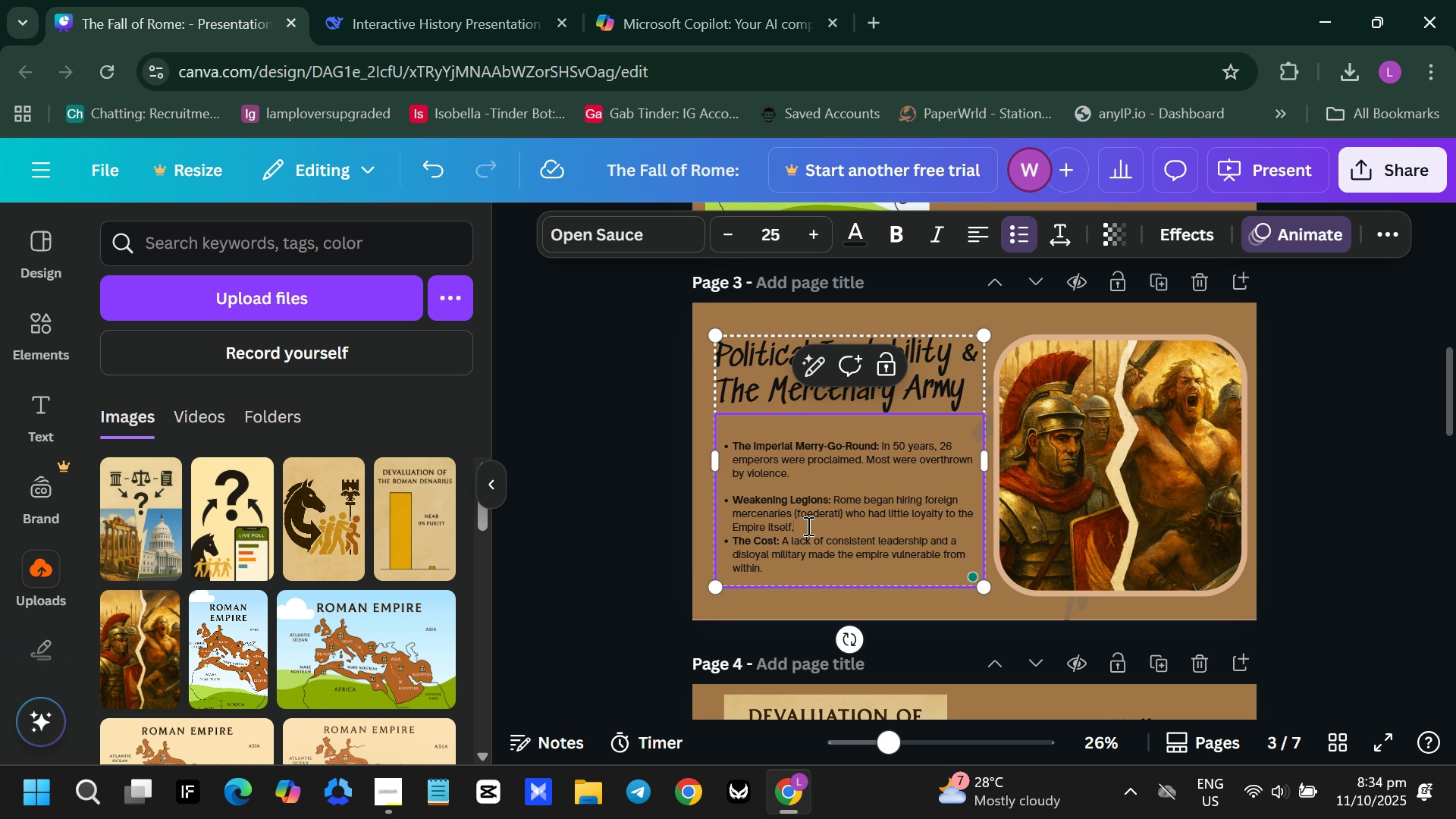 
left_click([807, 526])
 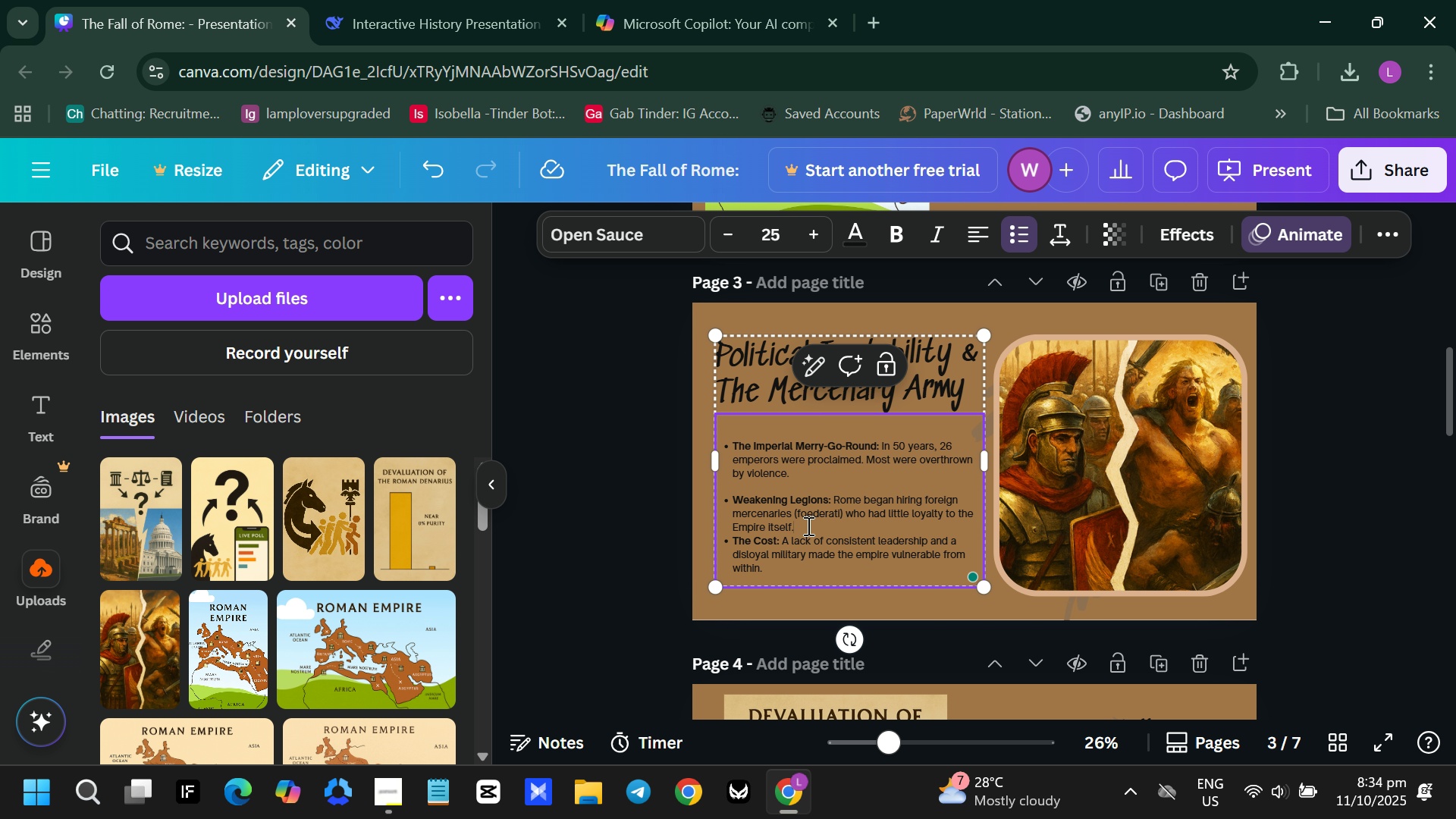 
key(Enter)
 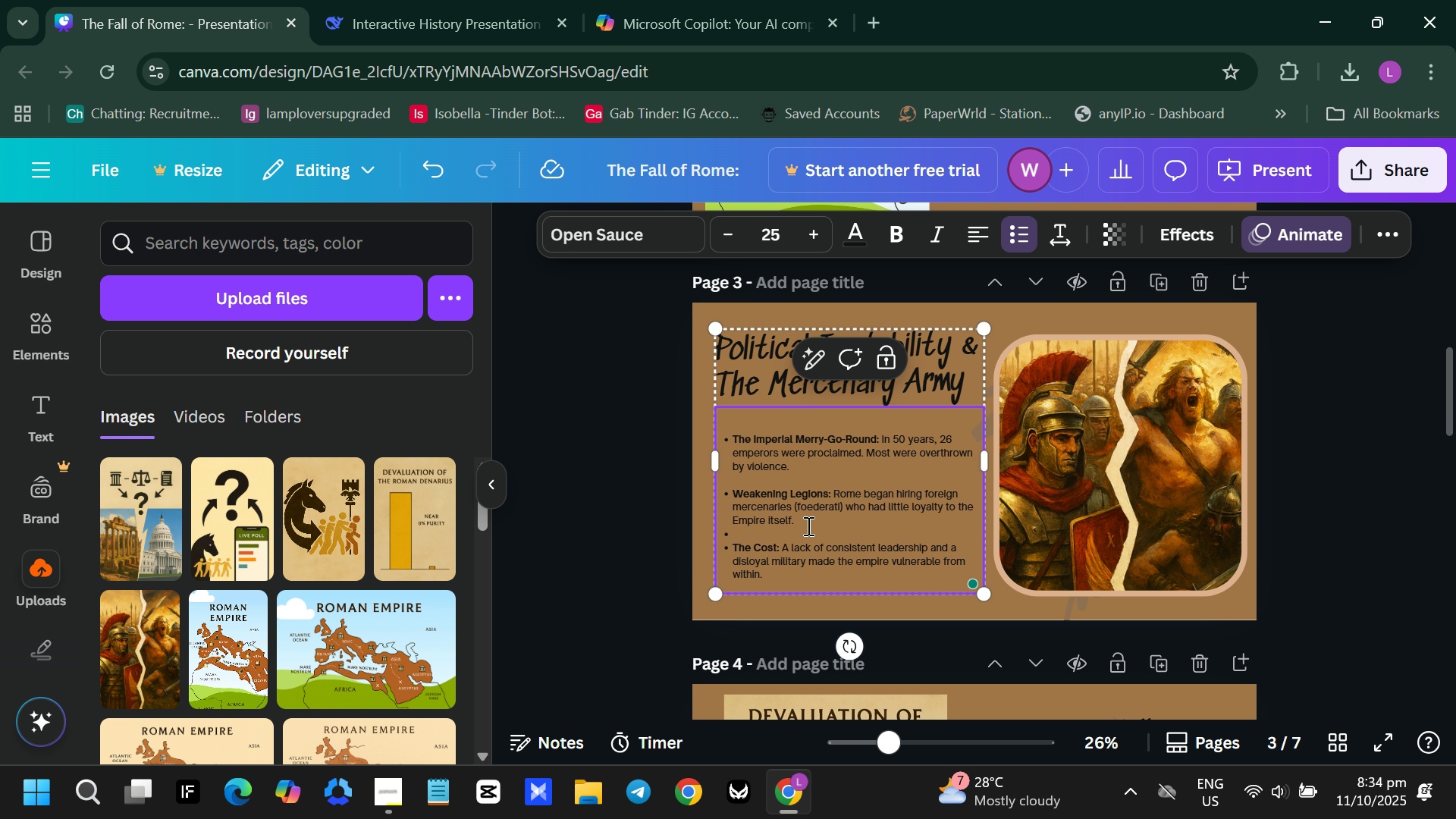 
key(Backspace)
 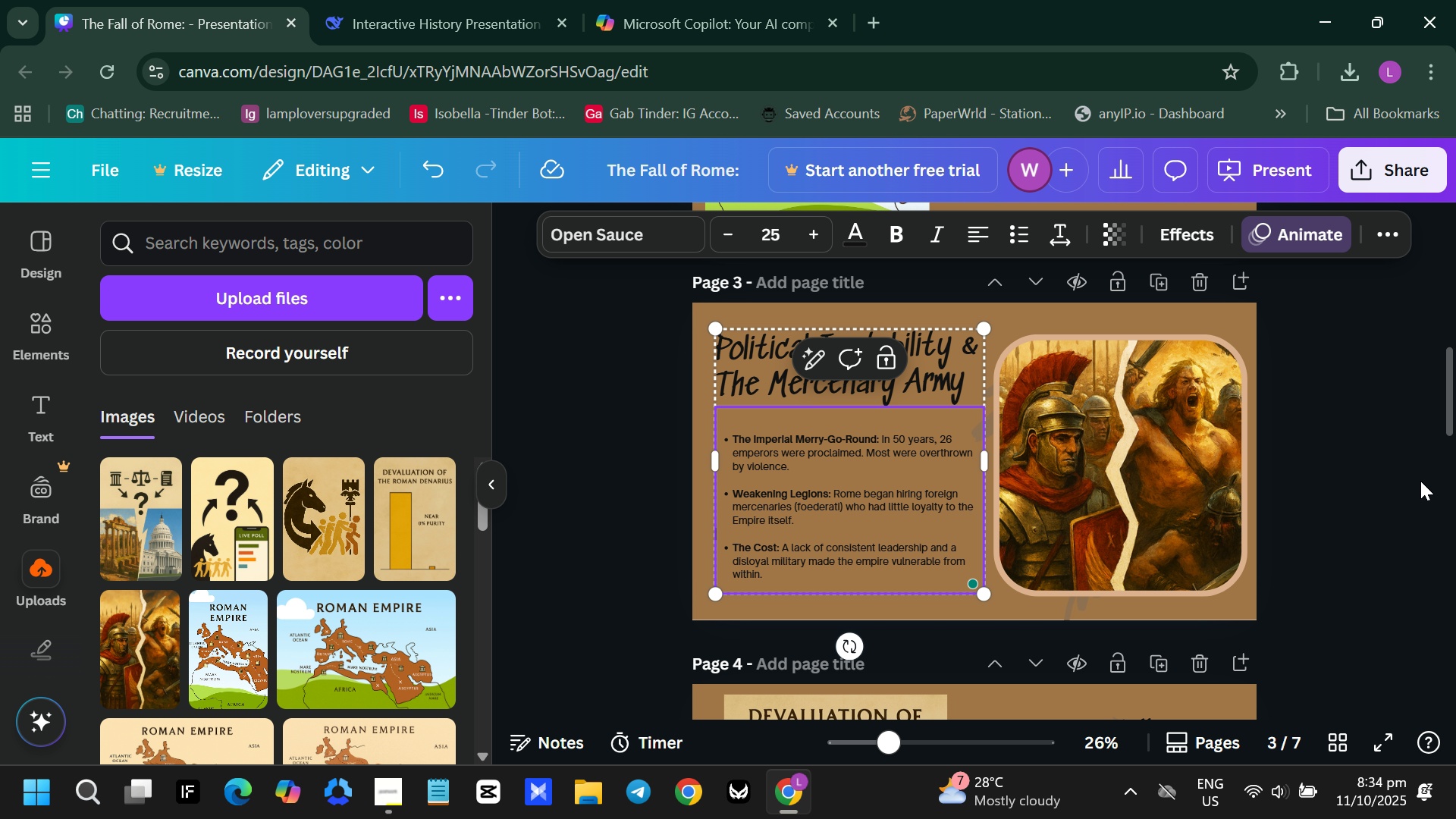 
left_click([1400, 472])
 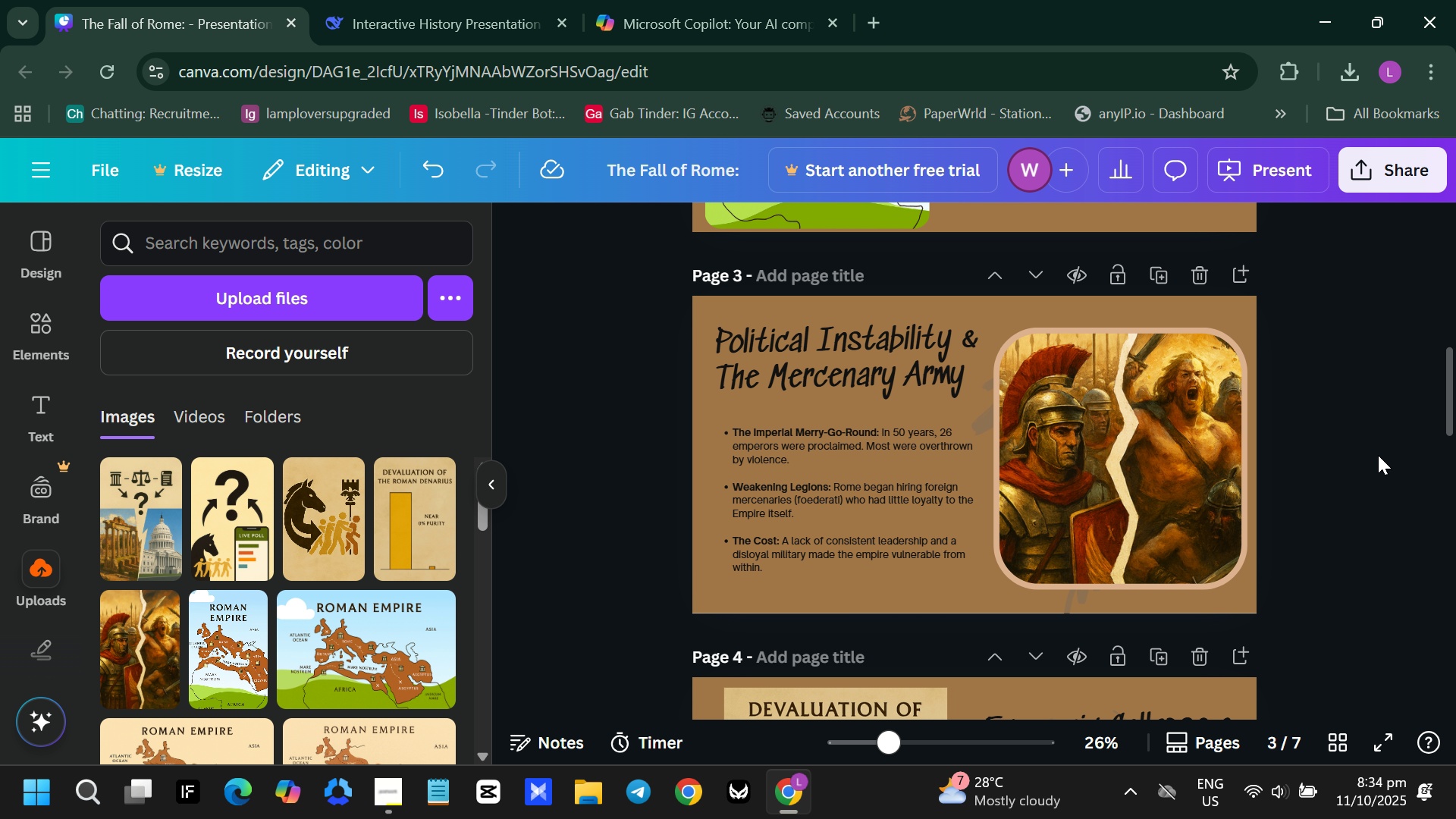 
scroll: coordinate [1360, 447], scroll_direction: down, amount: 3.0
 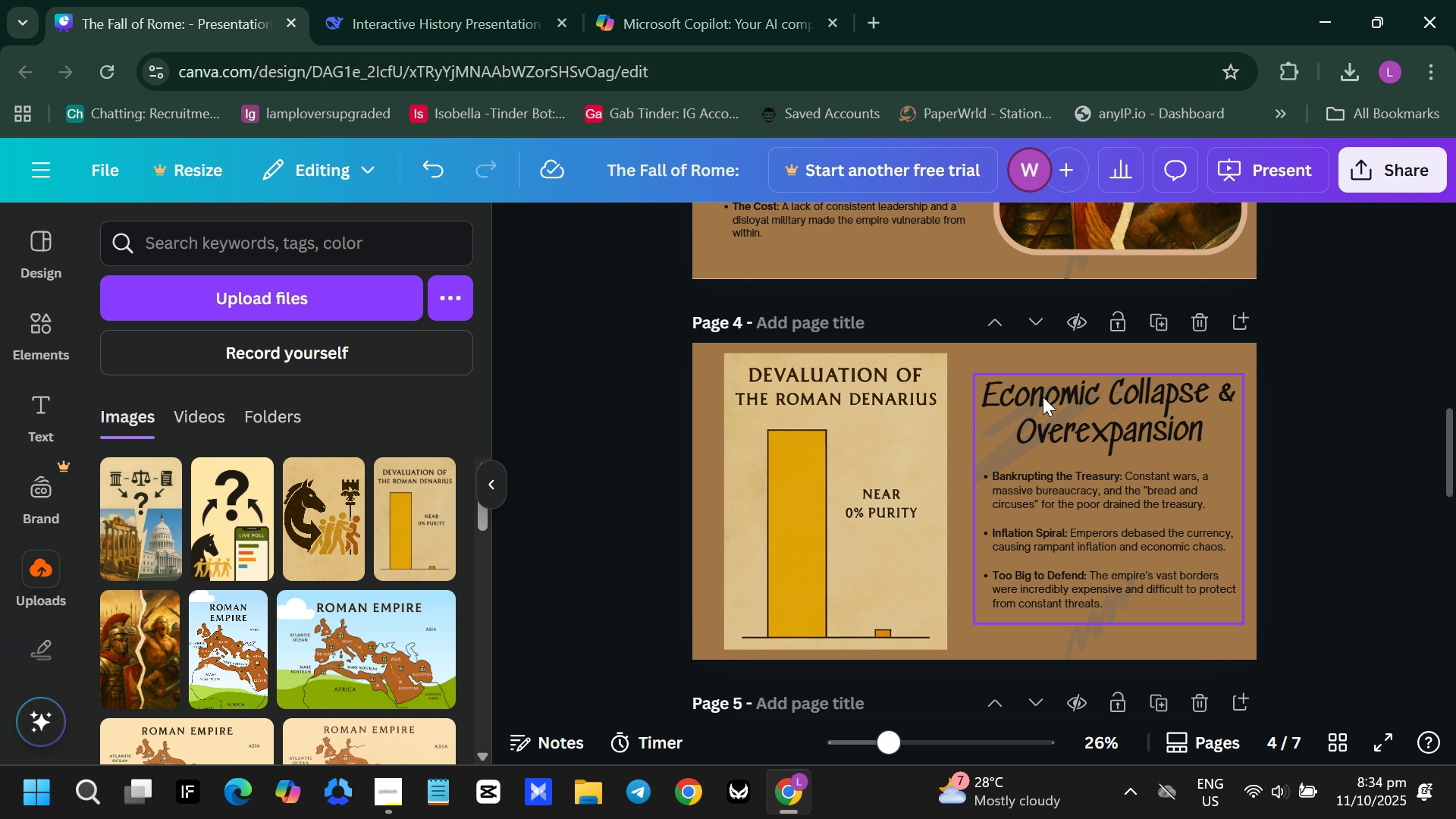 
left_click([1044, 411])
 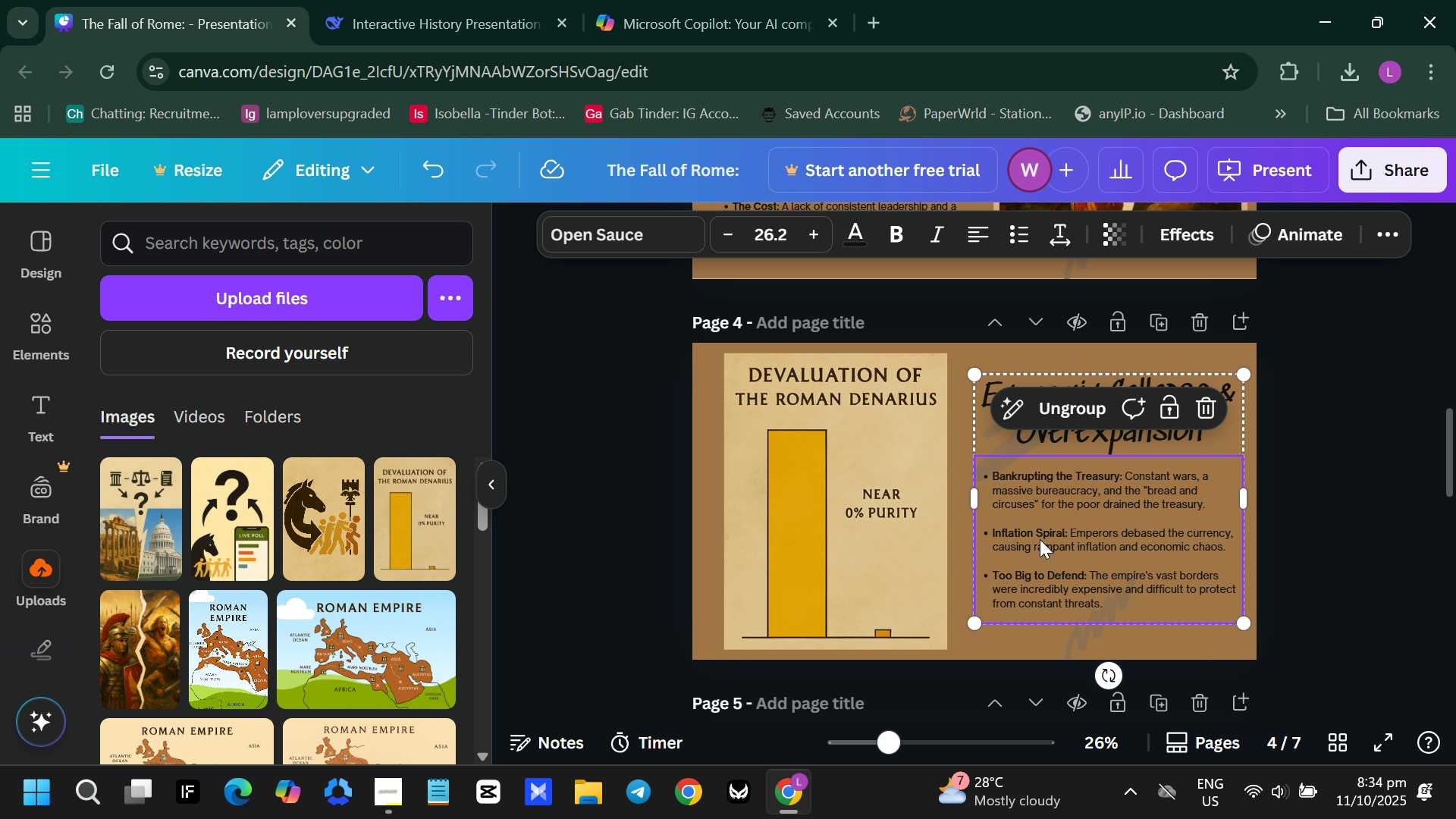 
left_click([1285, 239])
 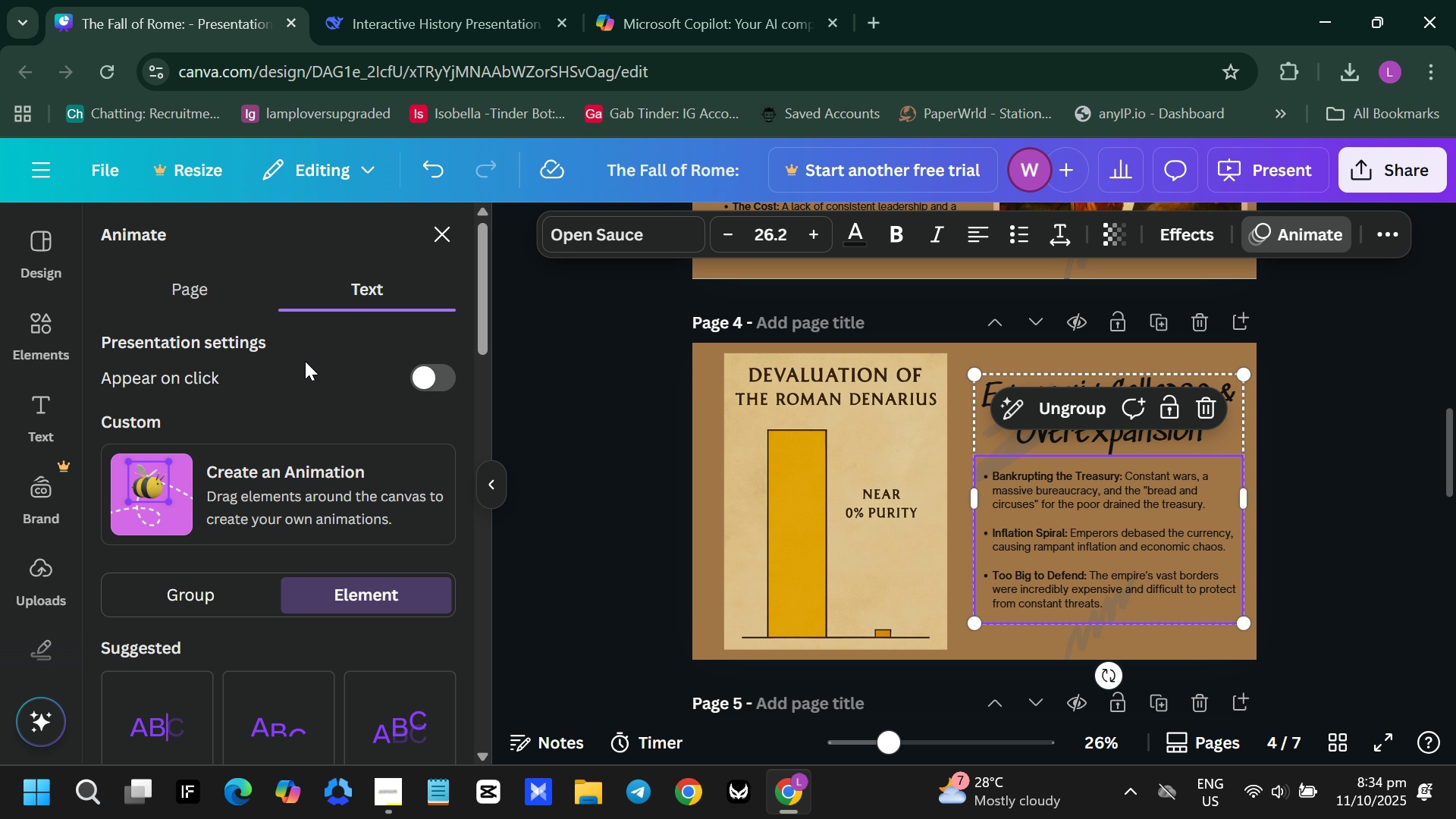 
scroll: coordinate [266, 410], scroll_direction: down, amount: 3.0
 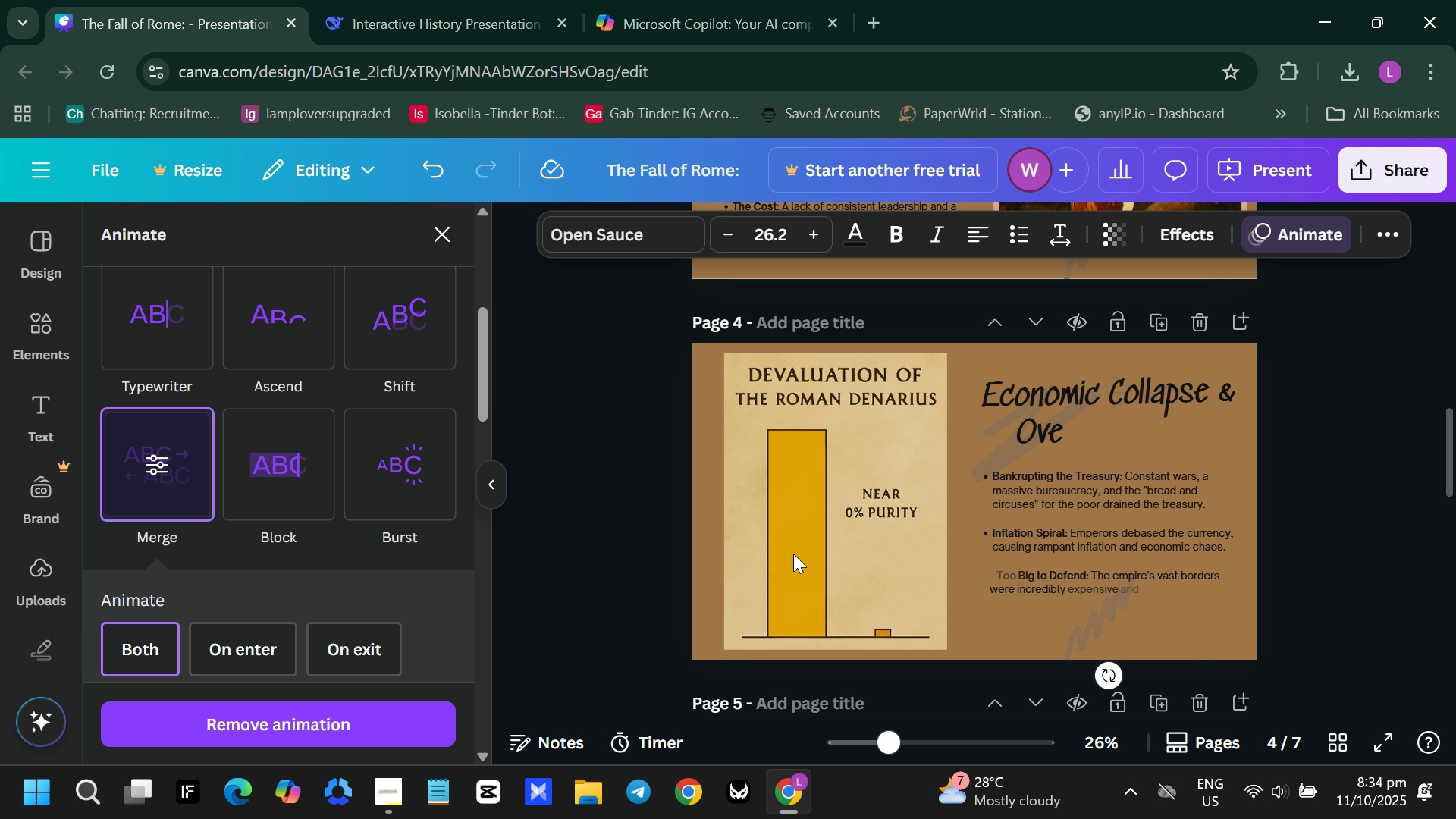 
left_click([807, 548])
 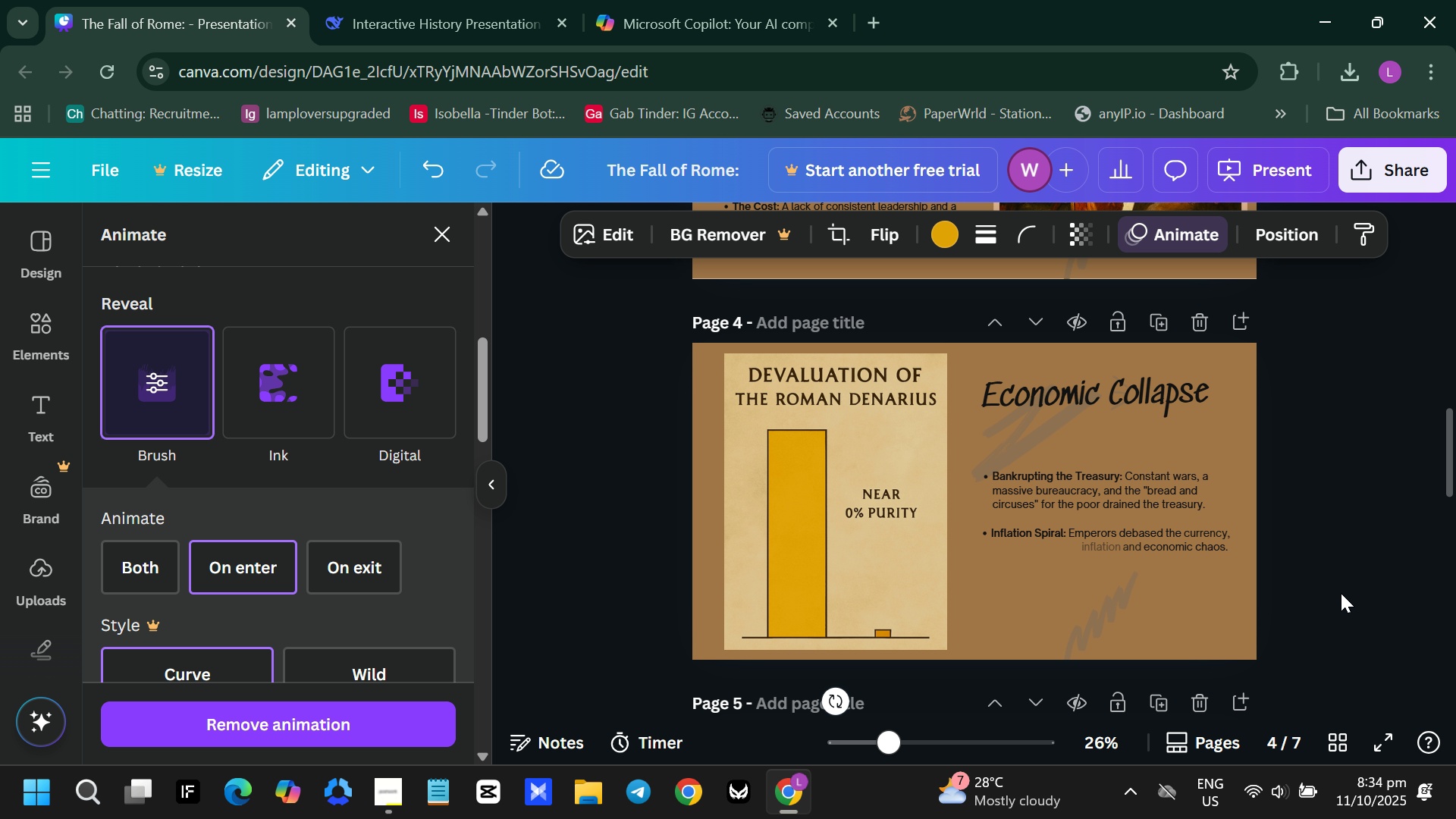 
wait(7.0)
 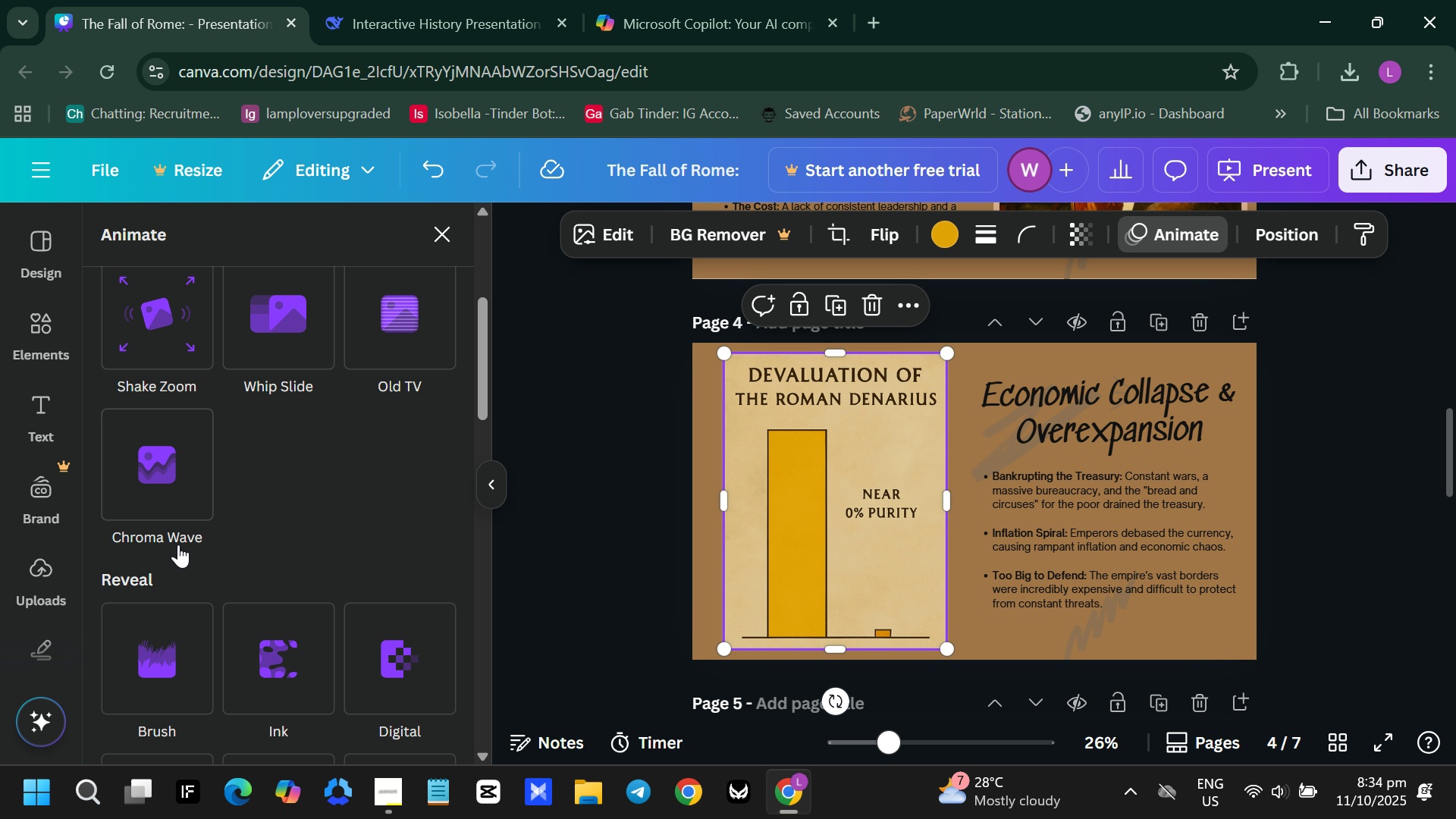 
scroll: coordinate [1339, 592], scroll_direction: down, amount: 4.0
 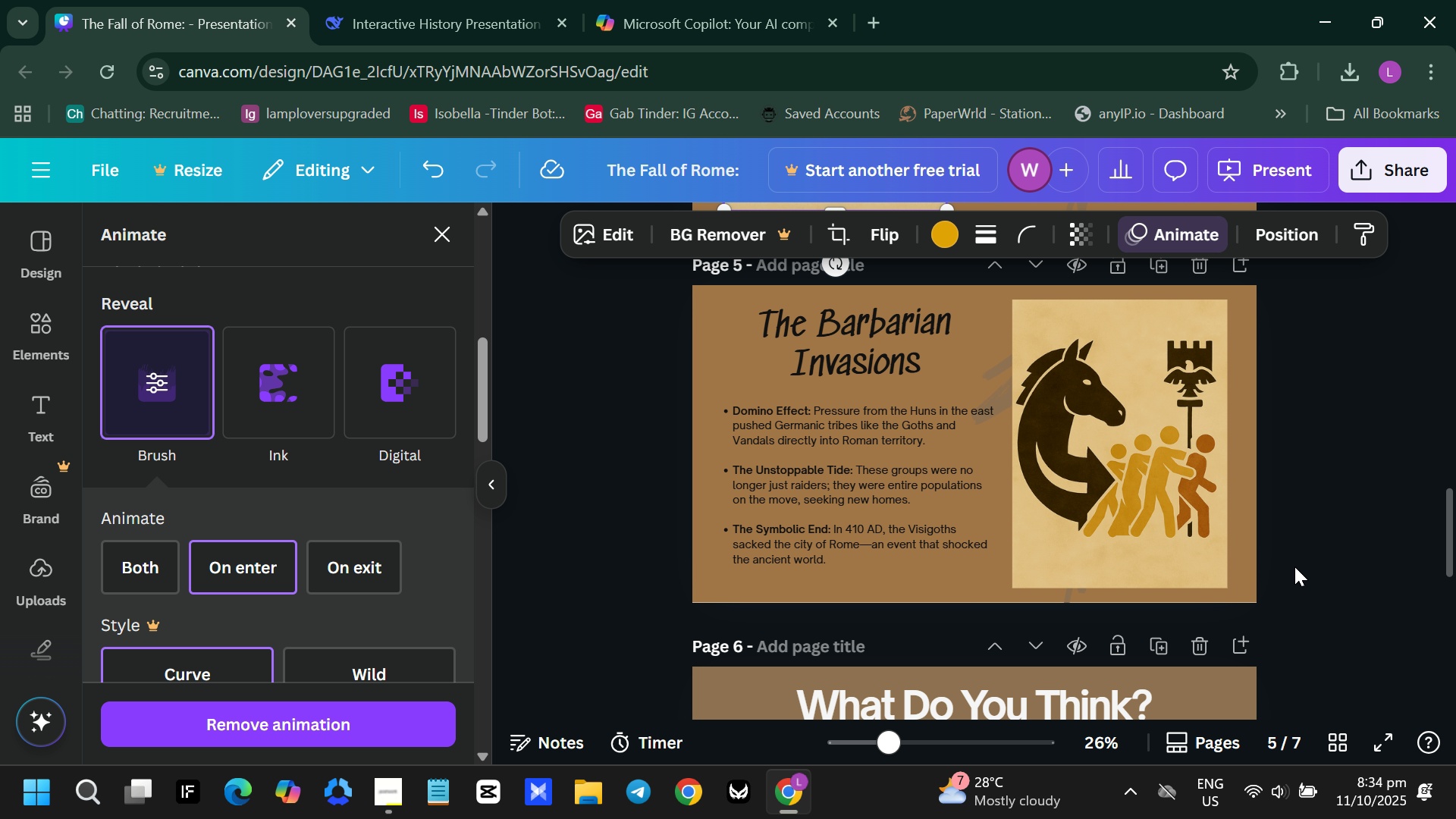 
scroll: coordinate [1294, 566], scroll_direction: up, amount: 1.0
 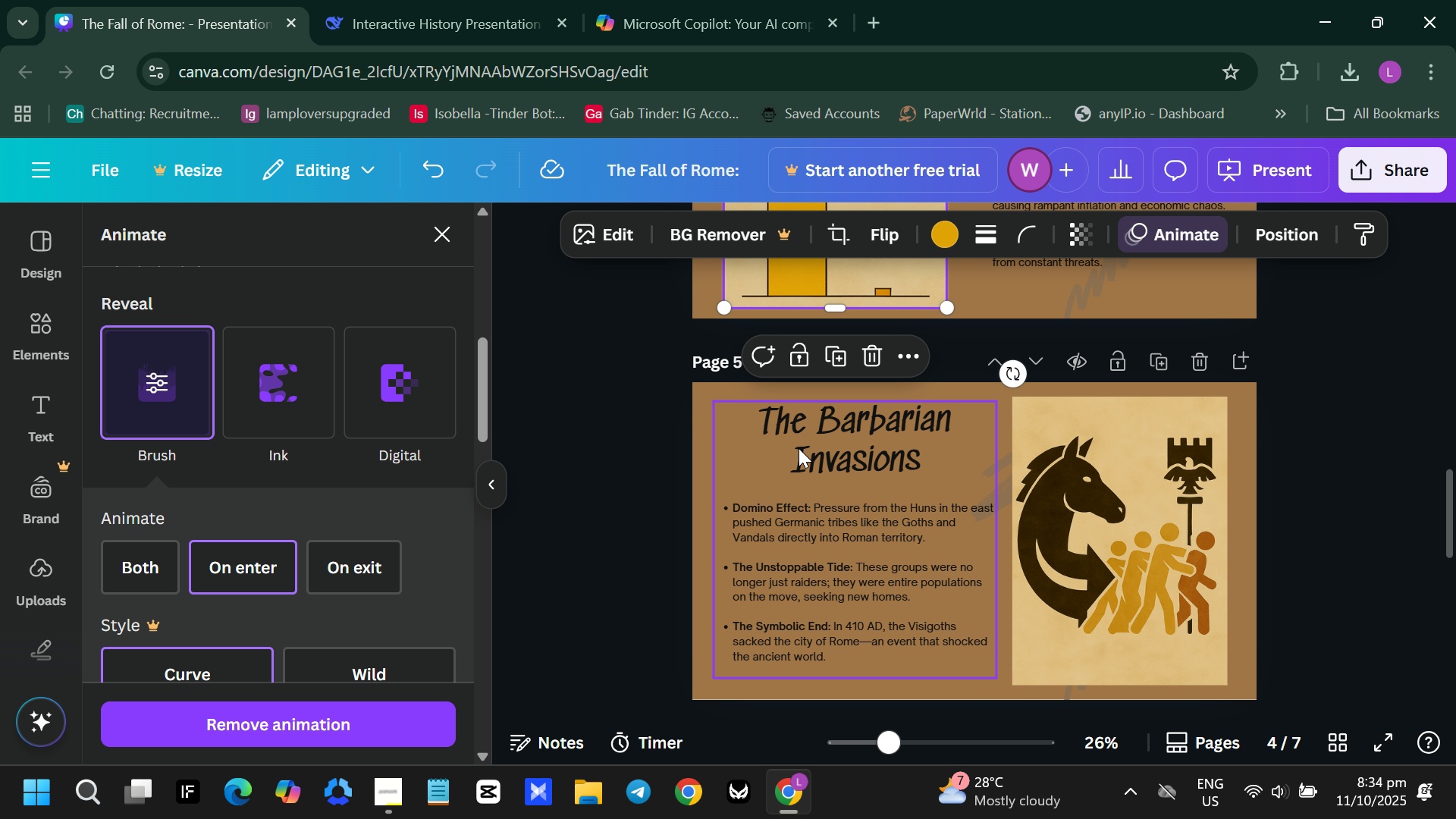 
left_click([799, 447])
 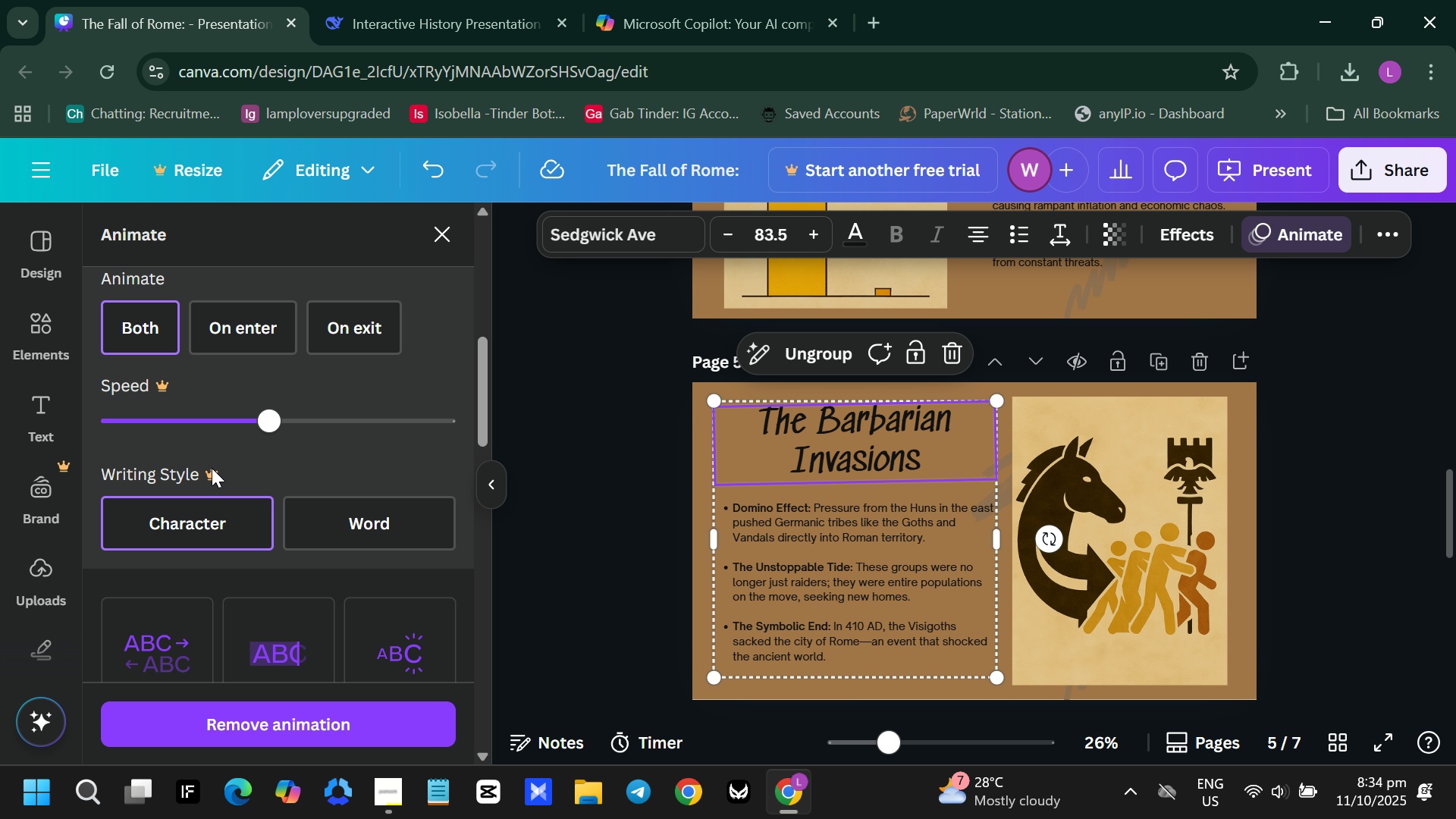 
scroll: coordinate [198, 487], scroll_direction: down, amount: 2.0
 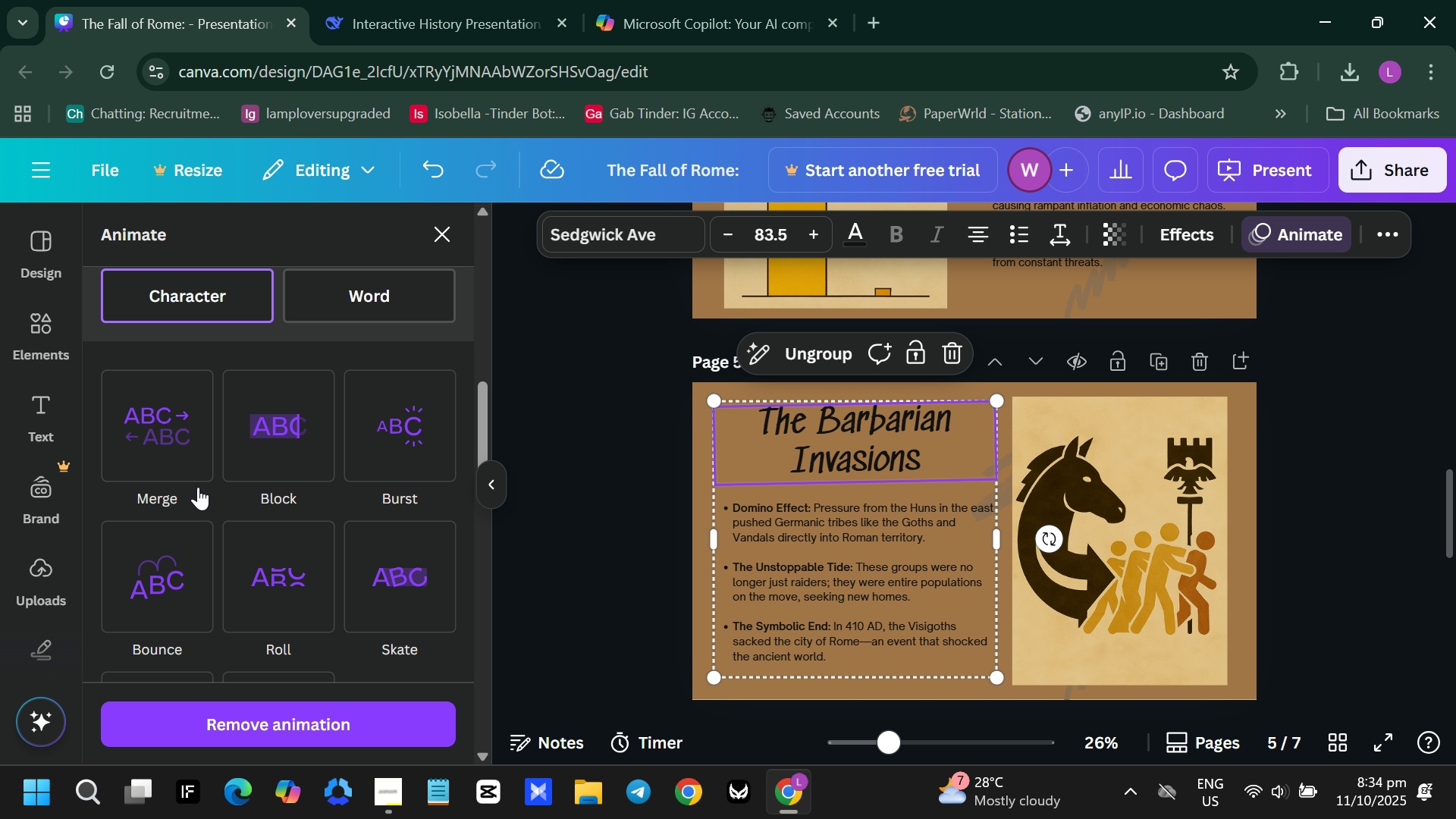 
scroll: coordinate [198, 487], scroll_direction: up, amount: 5.0
 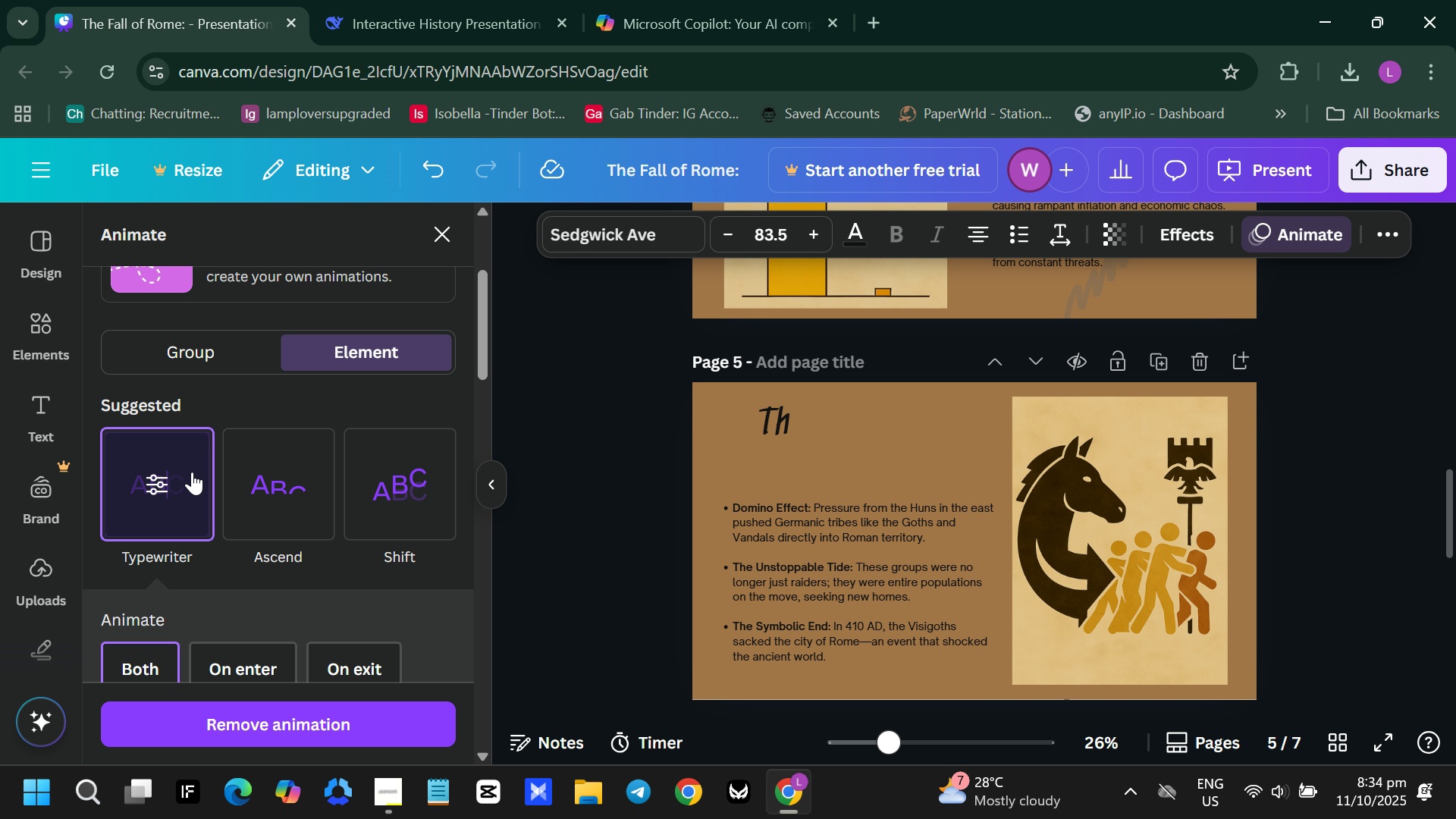 
scroll: coordinate [191, 471], scroll_direction: down, amount: 6.0
 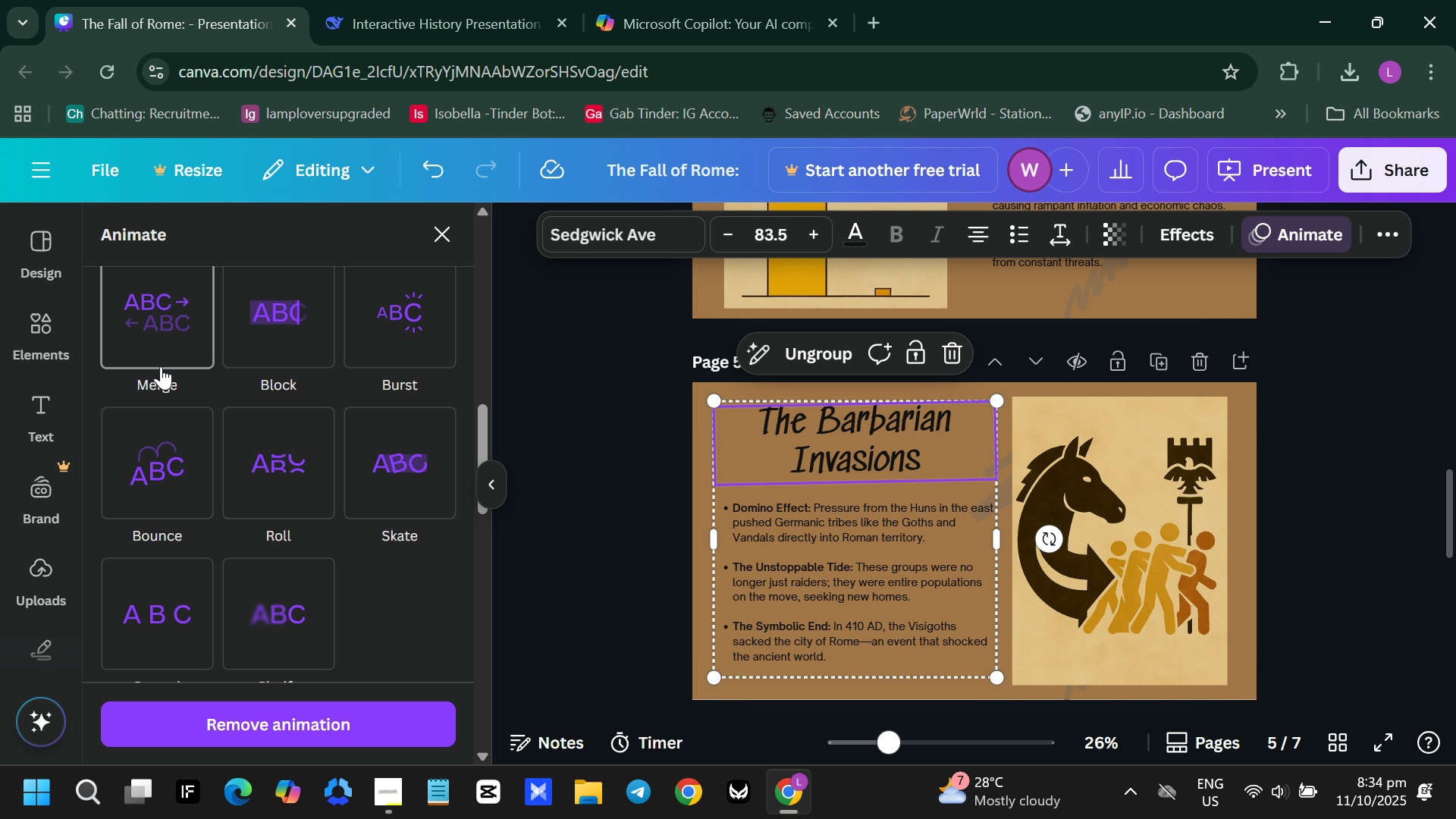 
left_click([161, 366])
 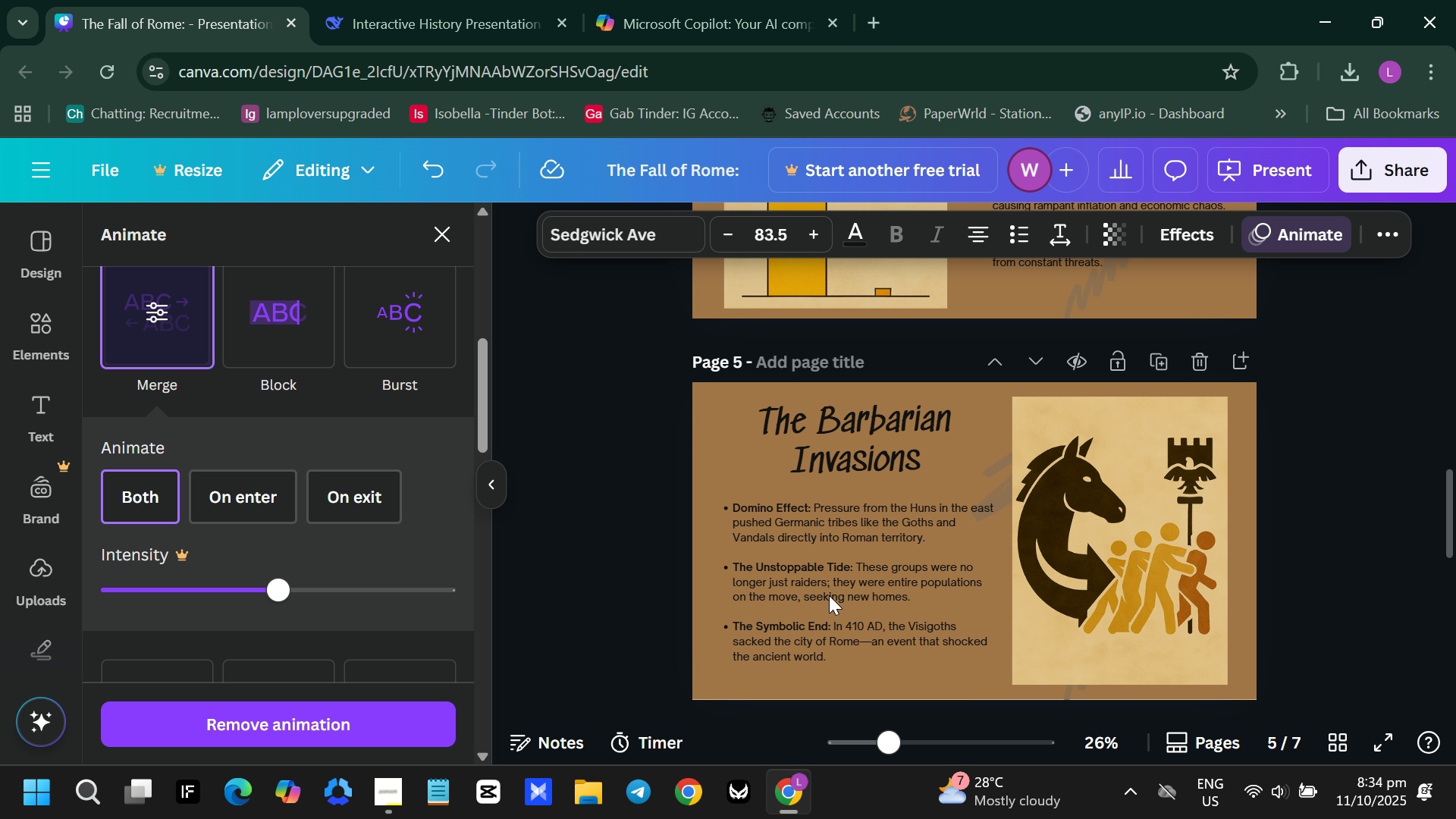 
left_click([829, 595])
 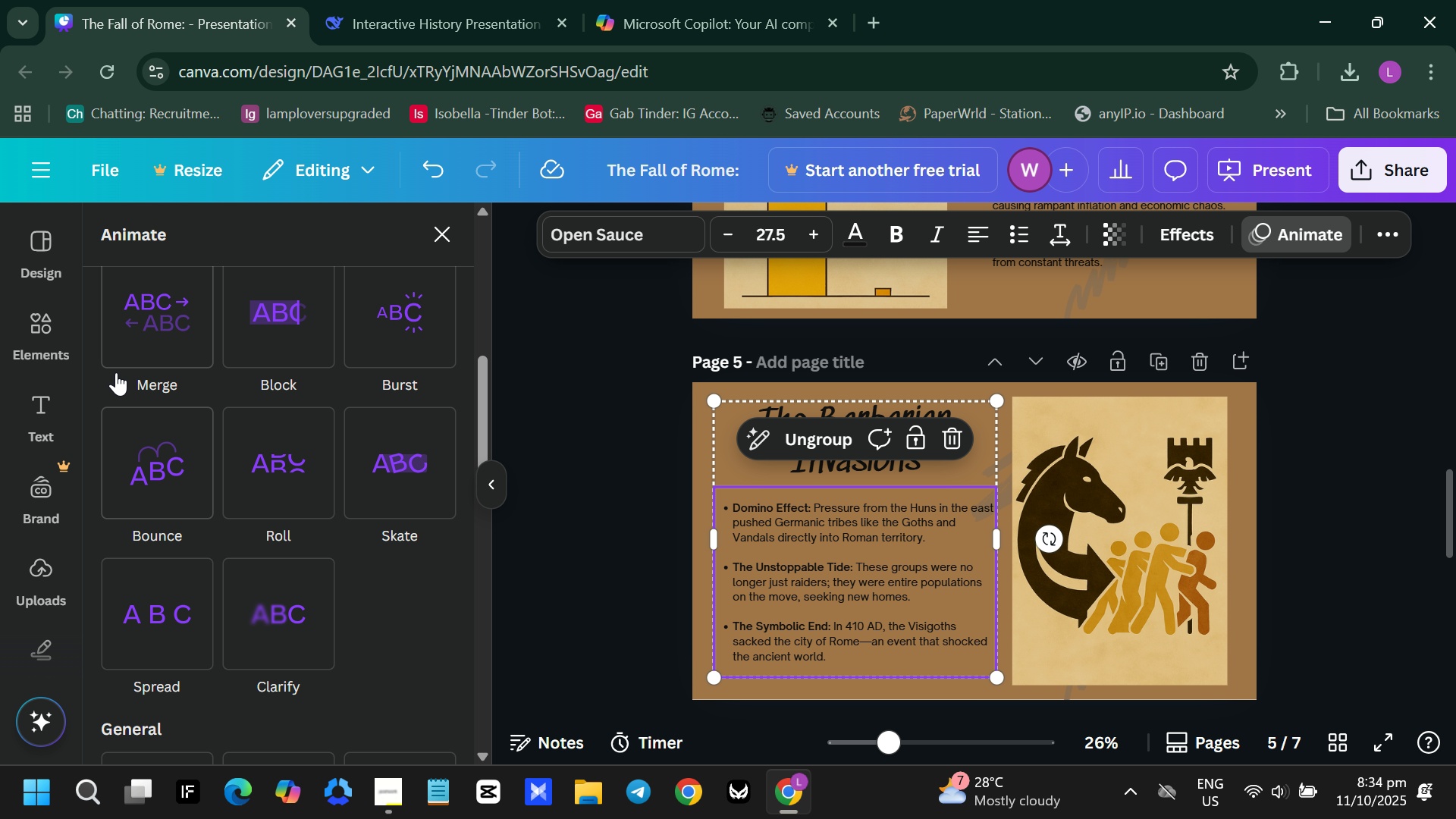 
left_click([134, 344])
 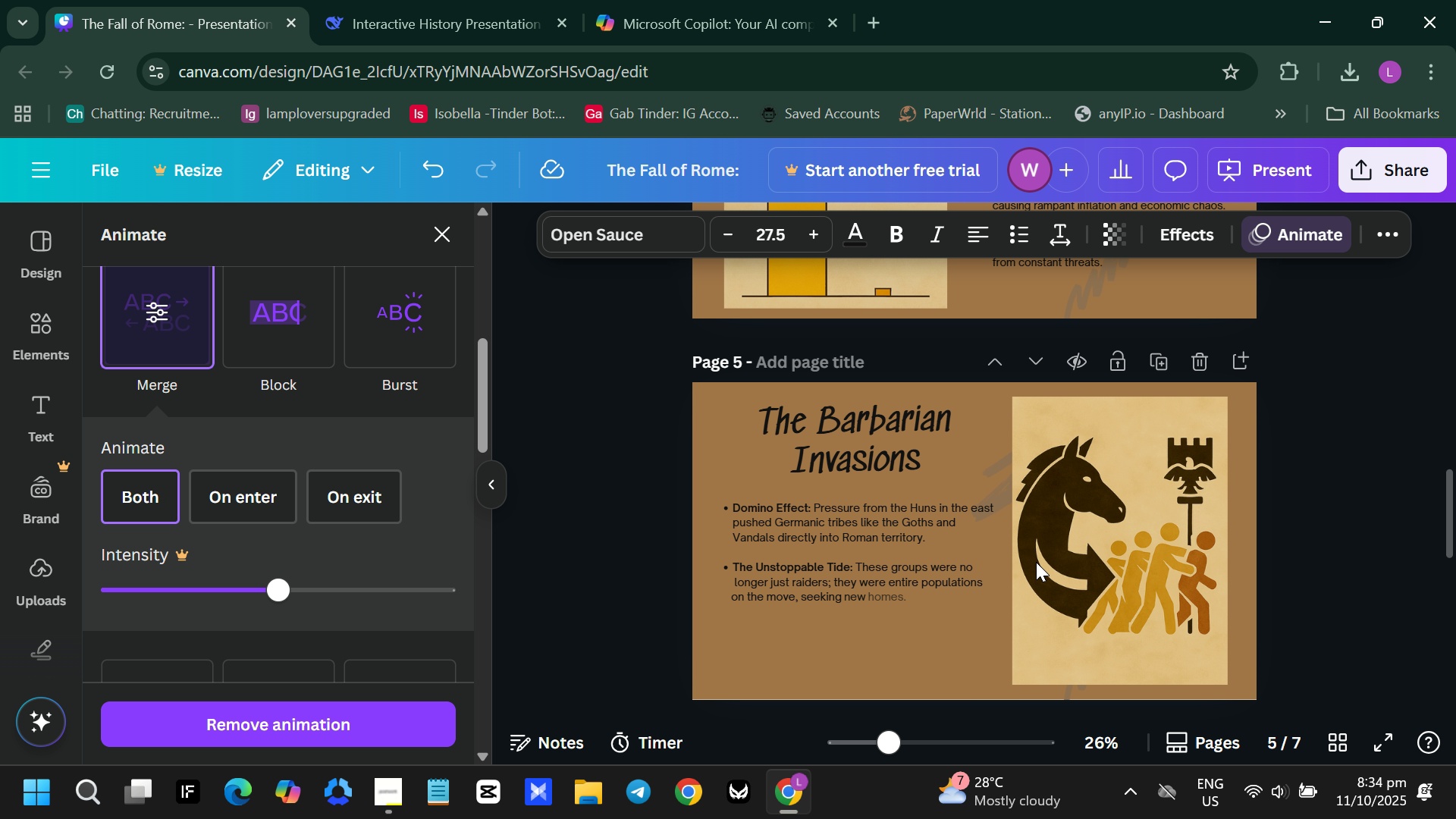 
left_click([1043, 579])
 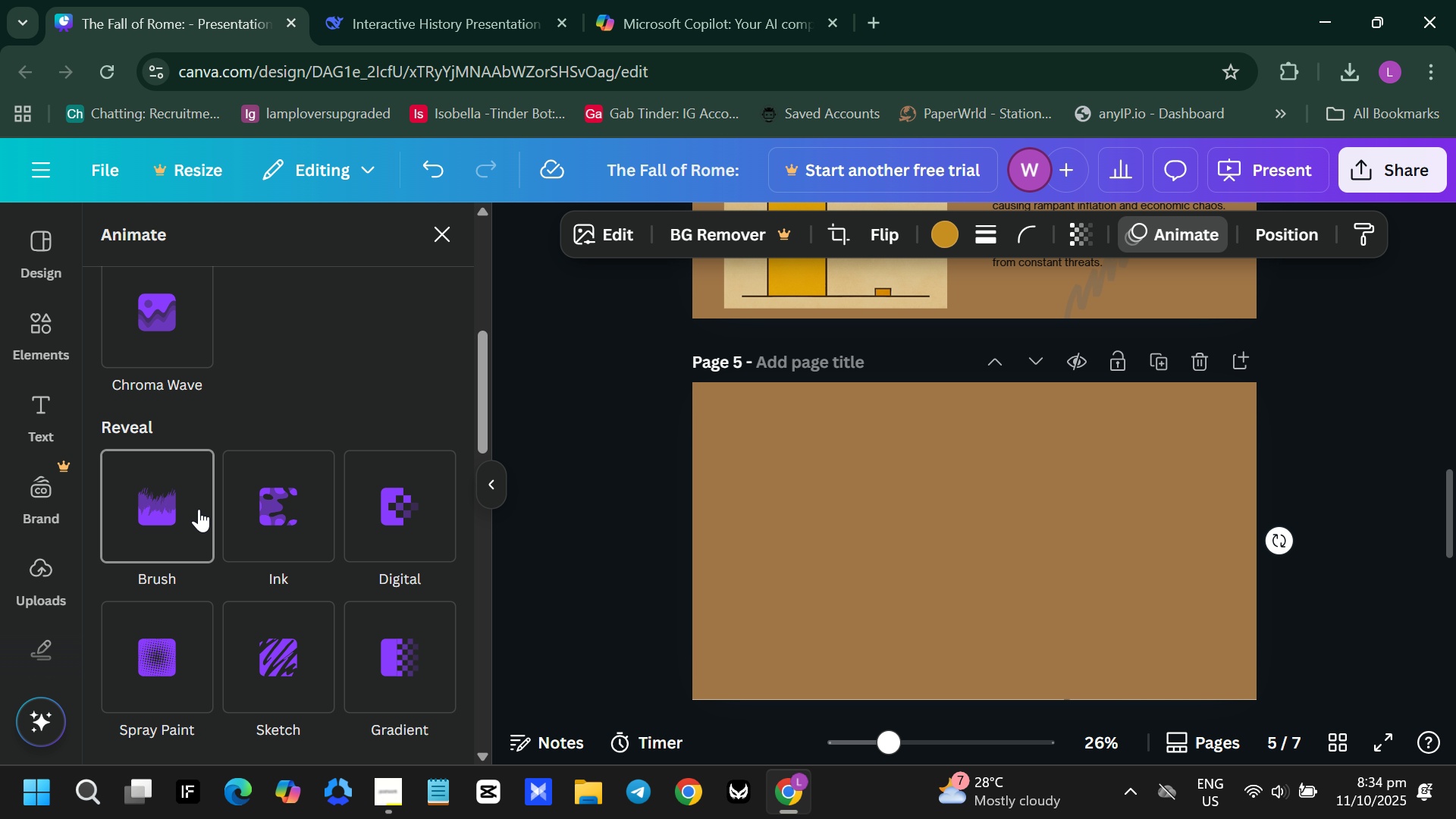 
left_click([199, 509])
 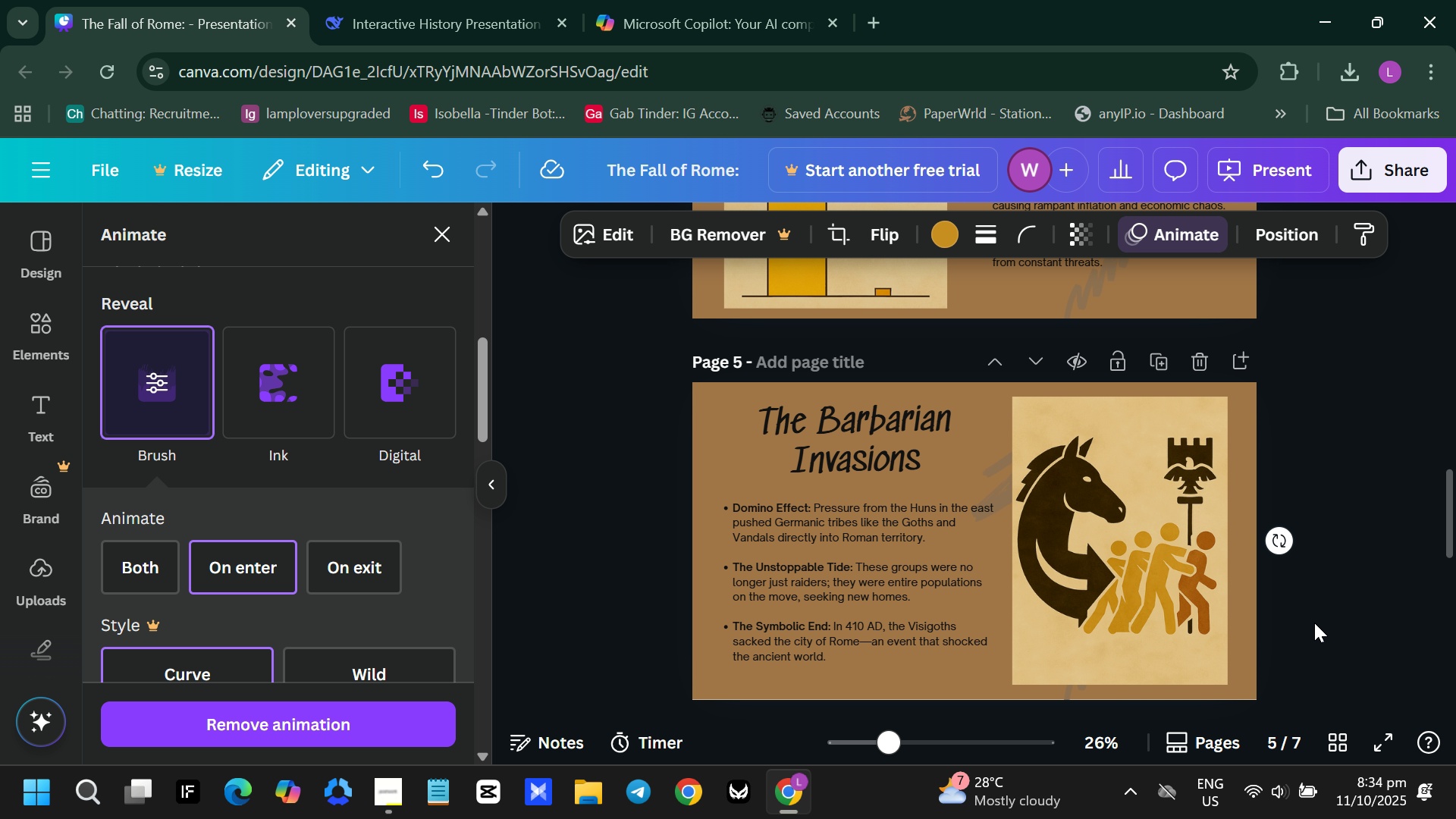 
scroll: coordinate [858, 623], scroll_direction: down, amount: 4.0
 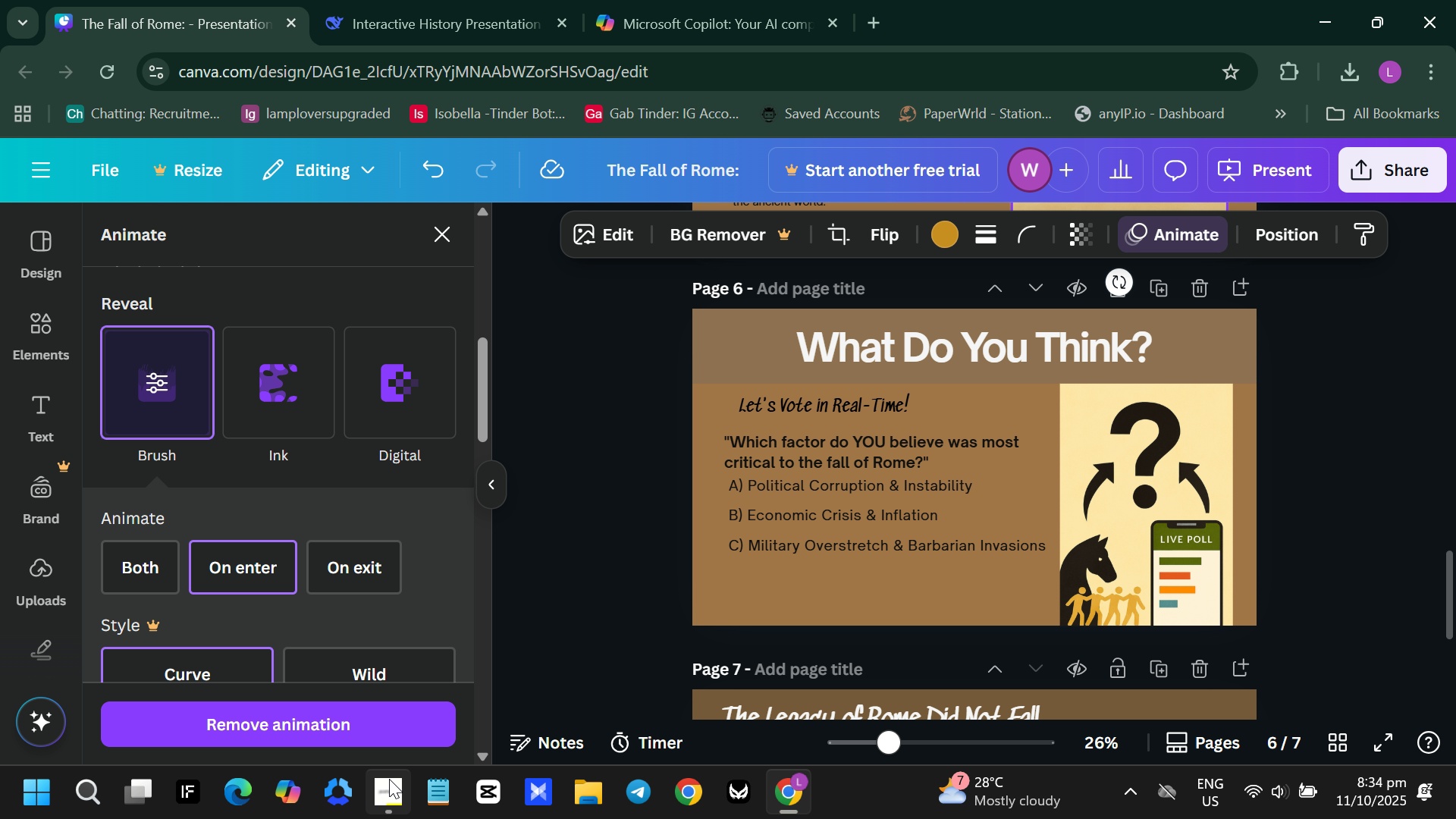 
mouse_move([398, 704])
 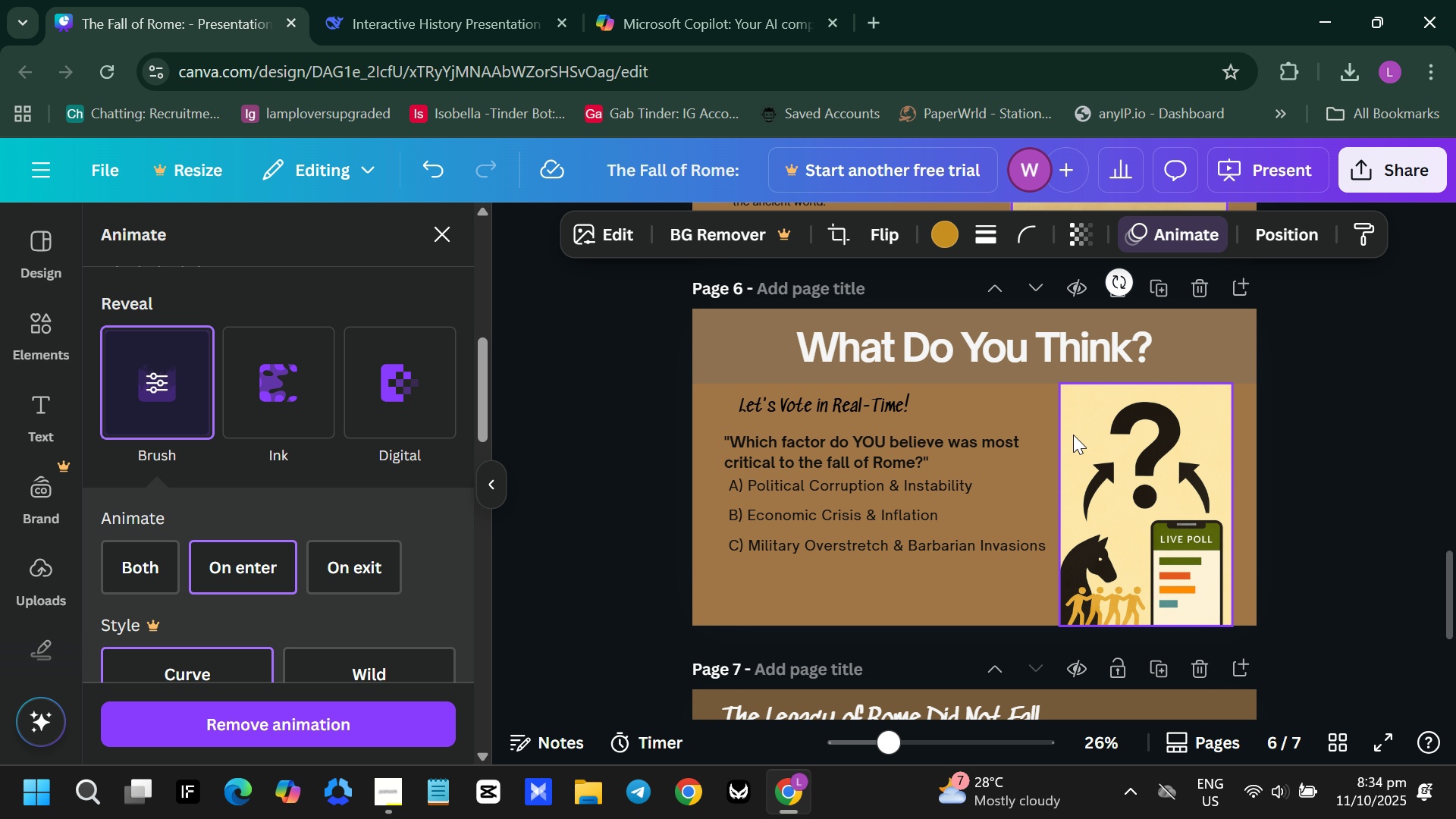 
key(ArrowUp)
 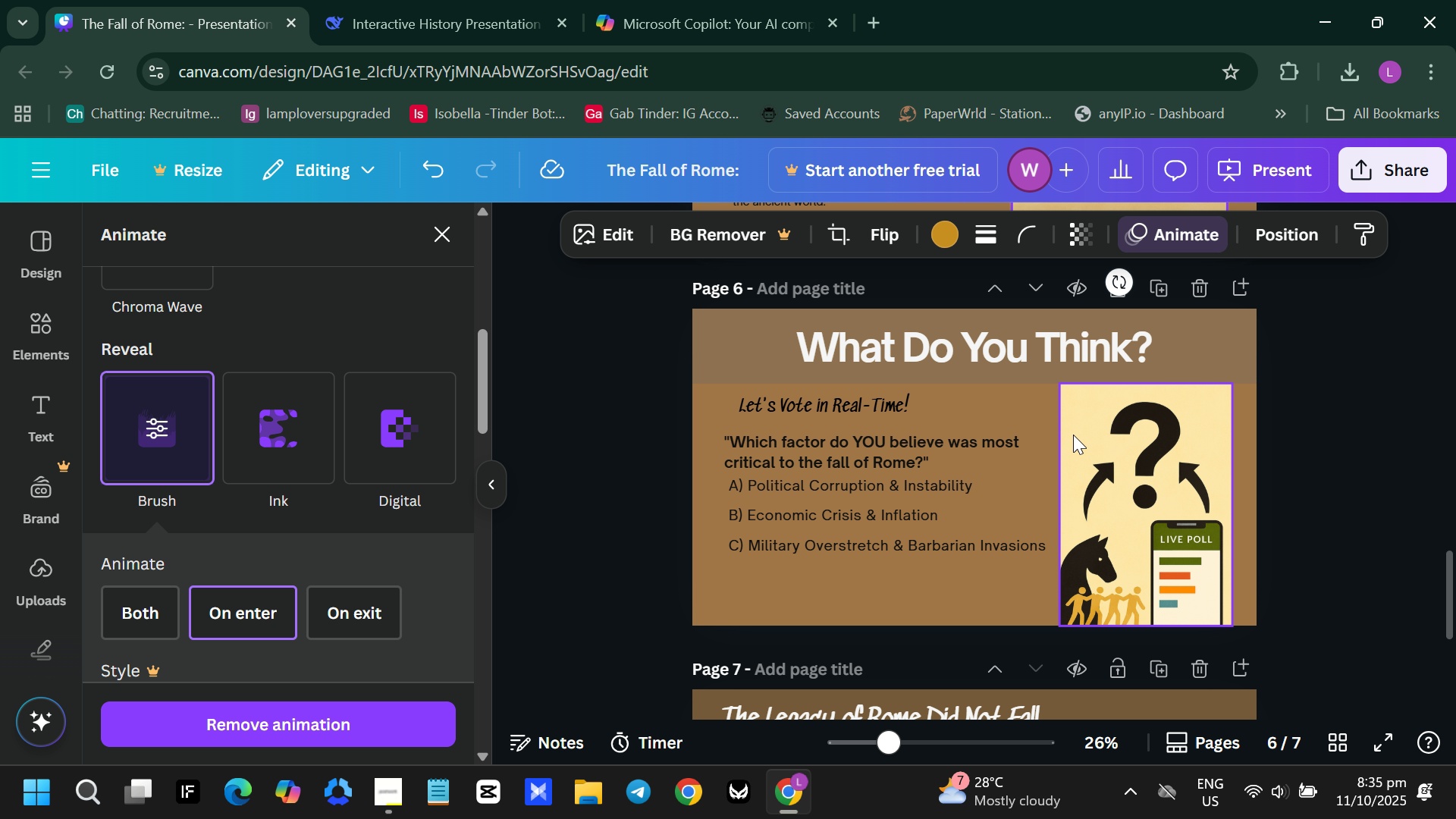 
key(ArrowUp)
 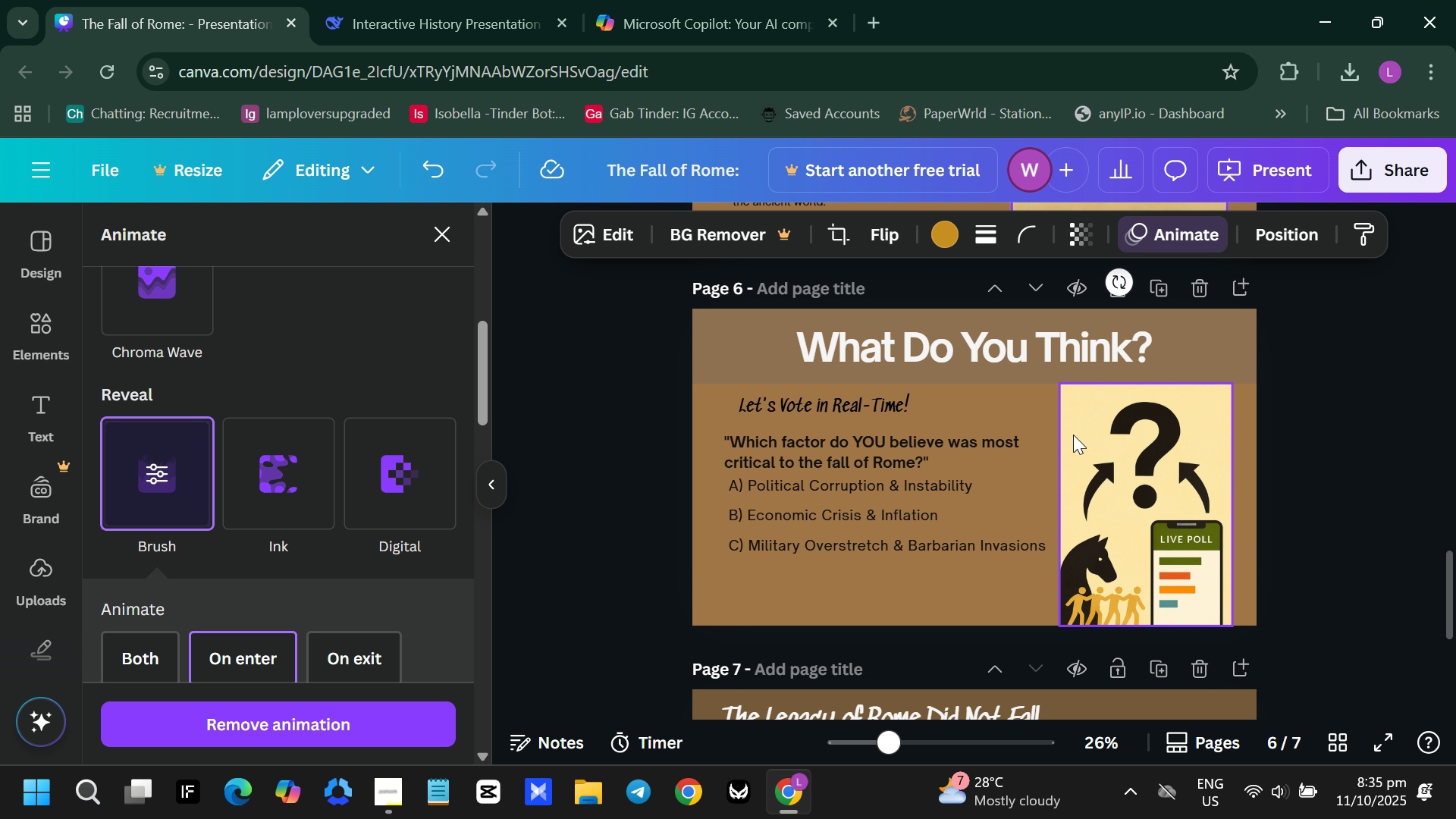 
key(ArrowUp)
 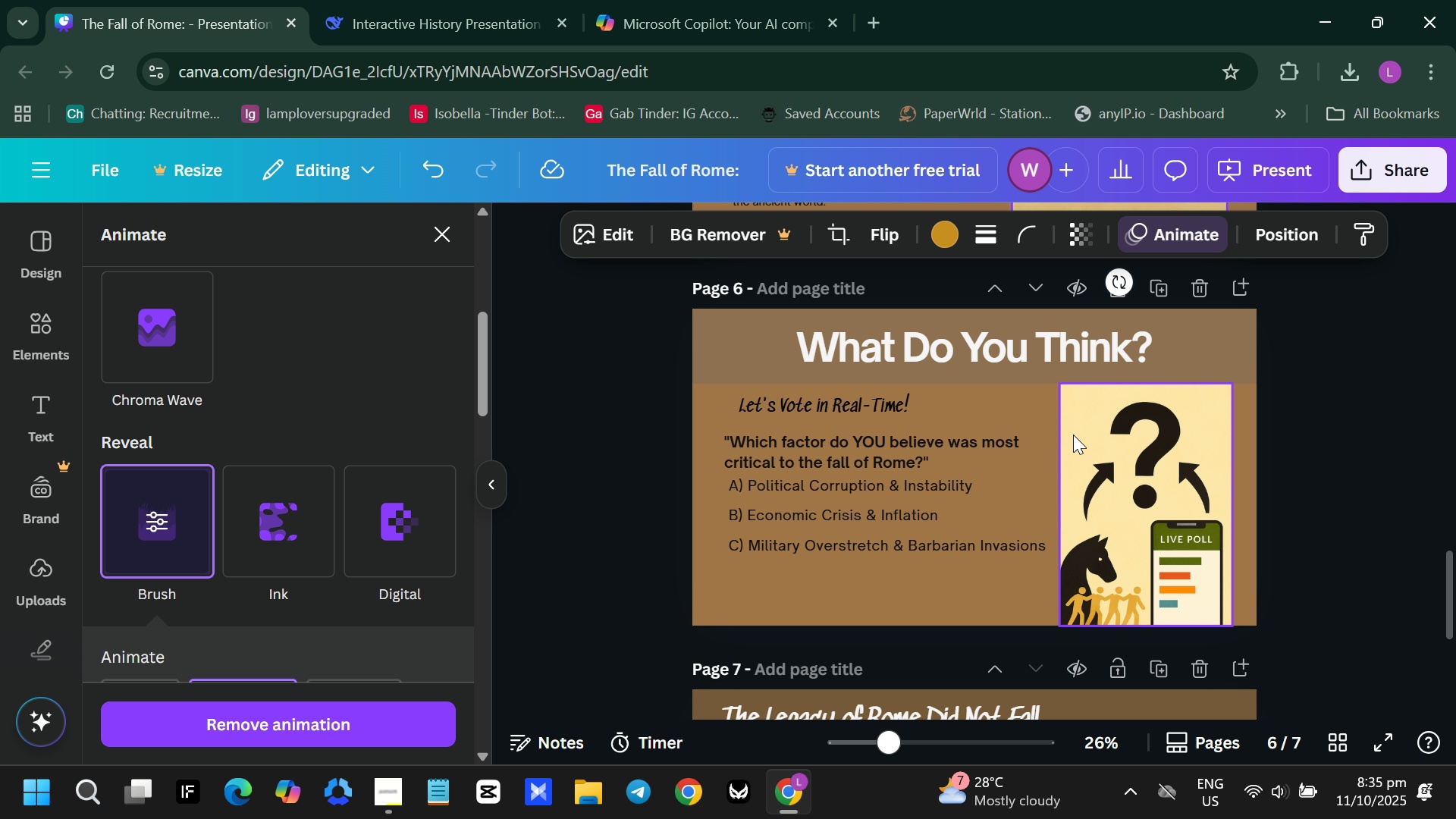 
key(ArrowUp)
 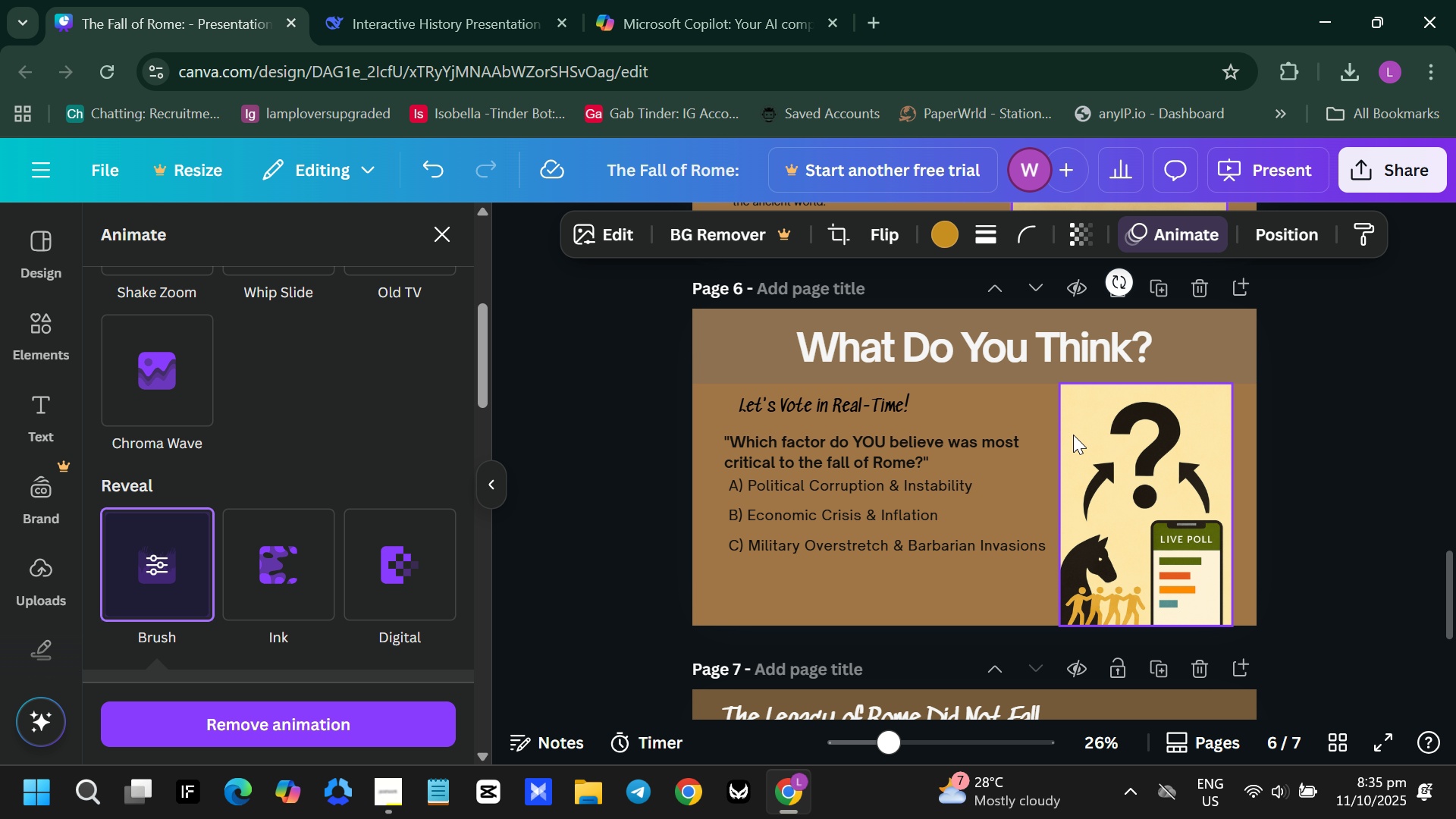 
wait(10.4)
 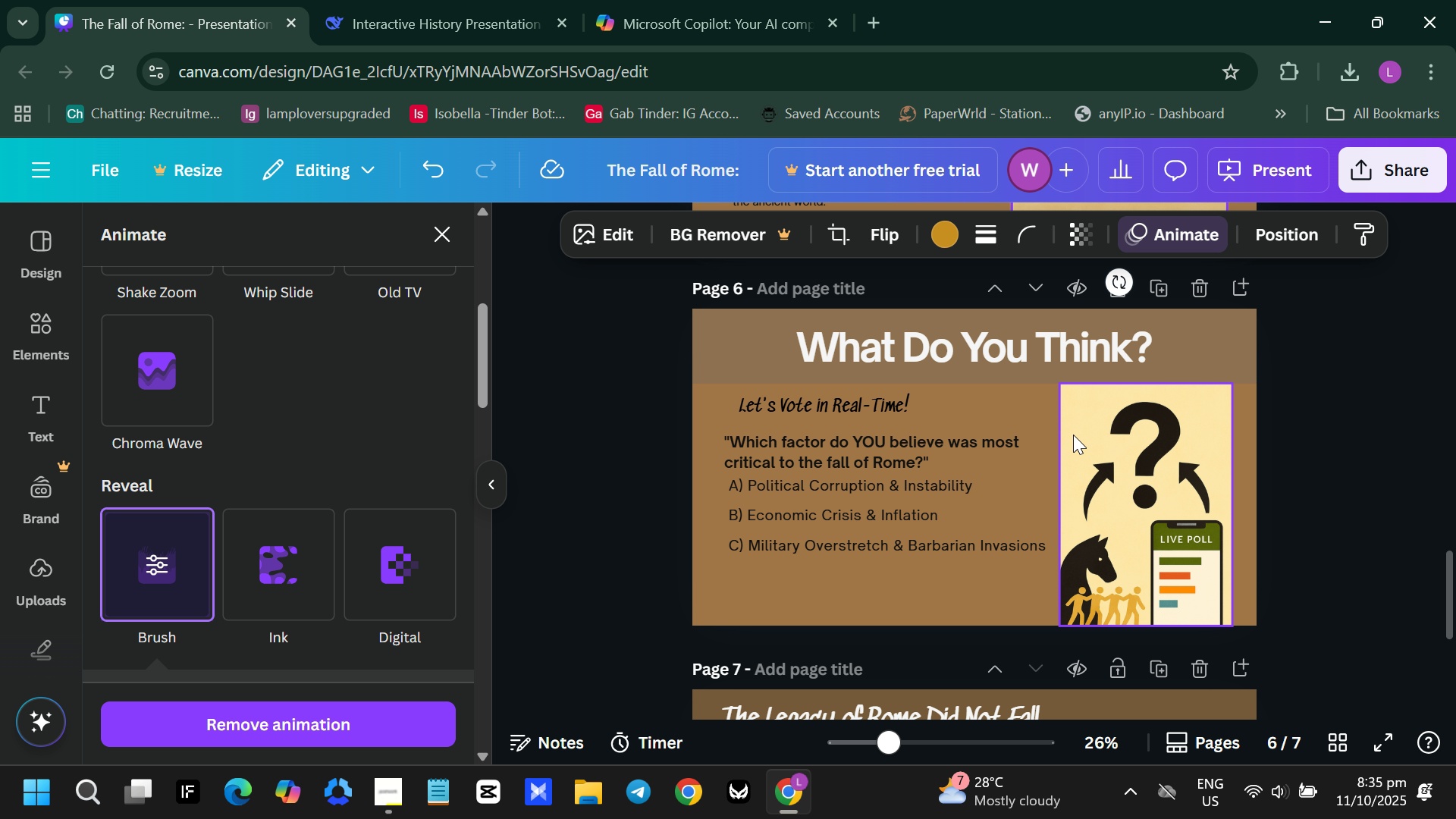 
key(ArrowUp)
 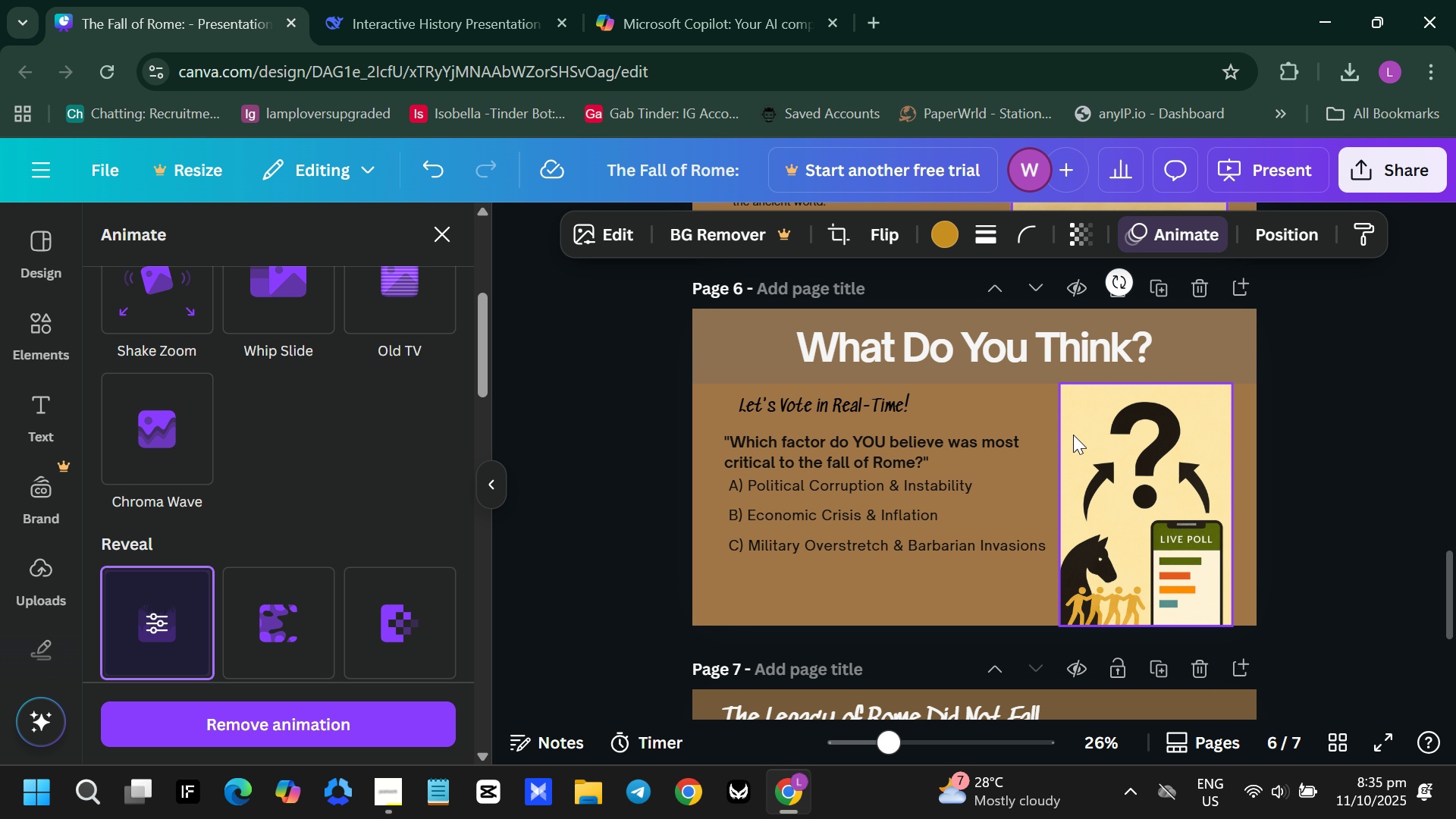 
key(ArrowUp)
 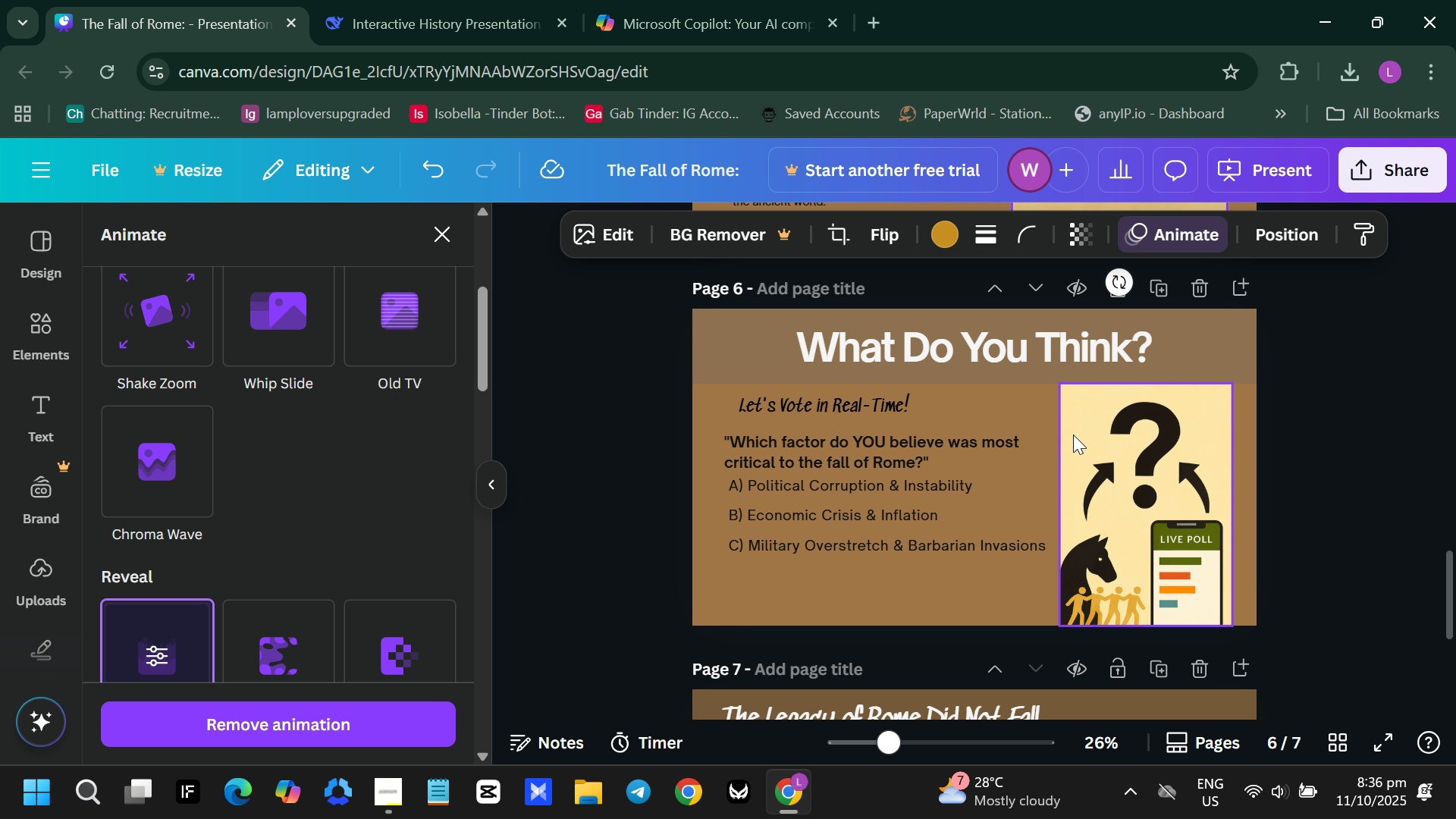 
wait(70.07)
 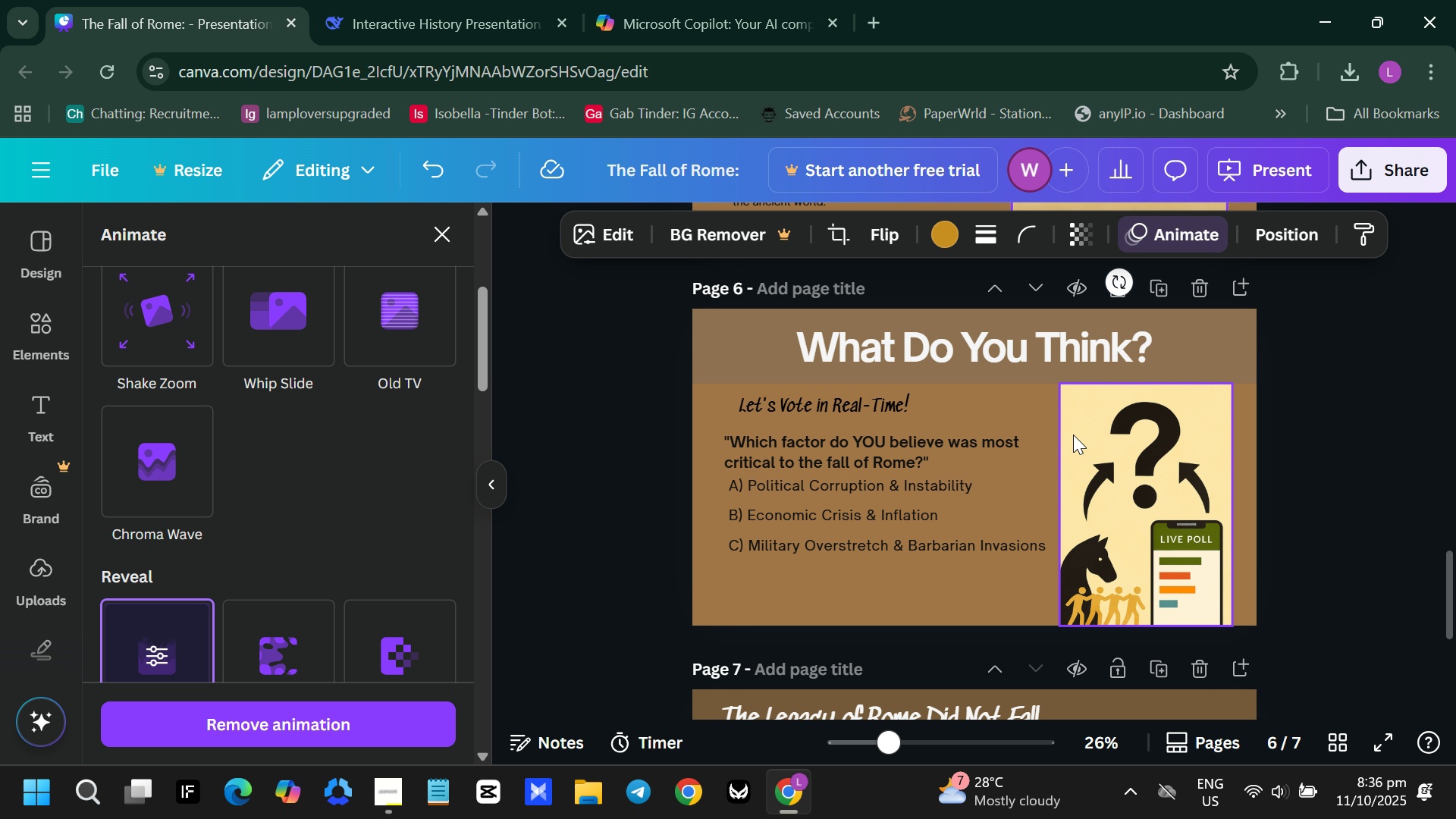 
left_click([1024, 344])
 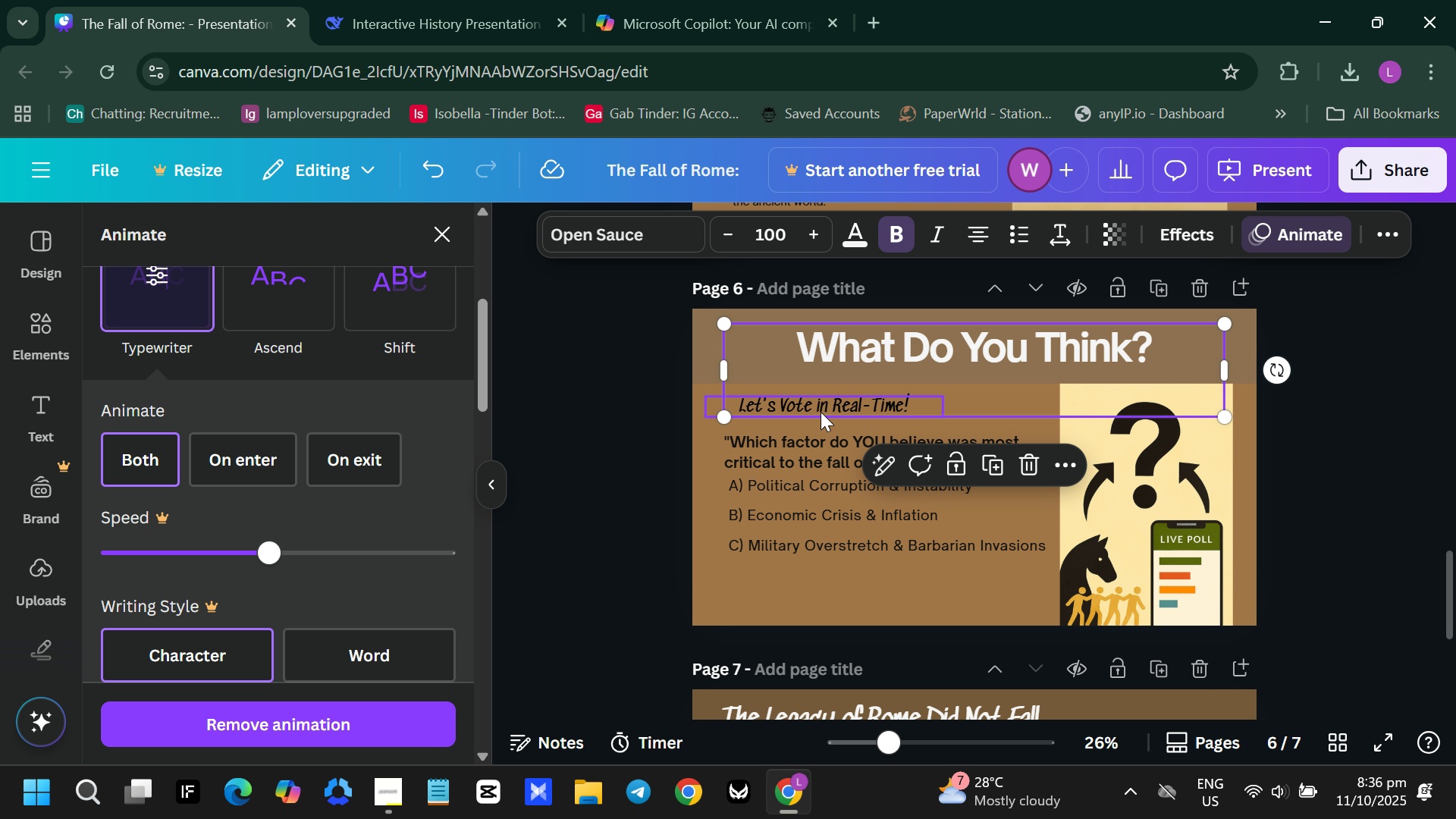 
left_click([824, 399])
 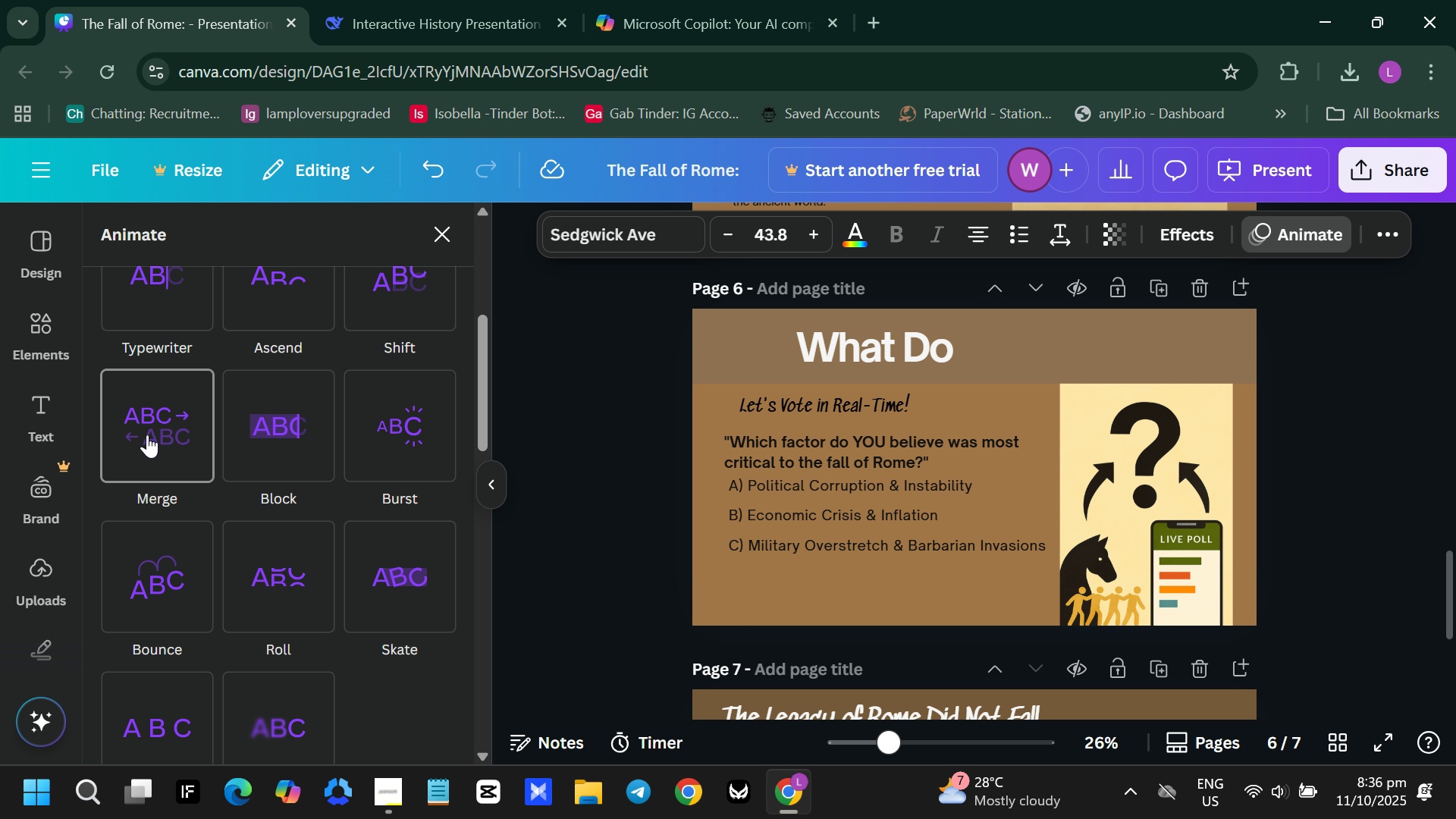 
left_click([171, 320])
 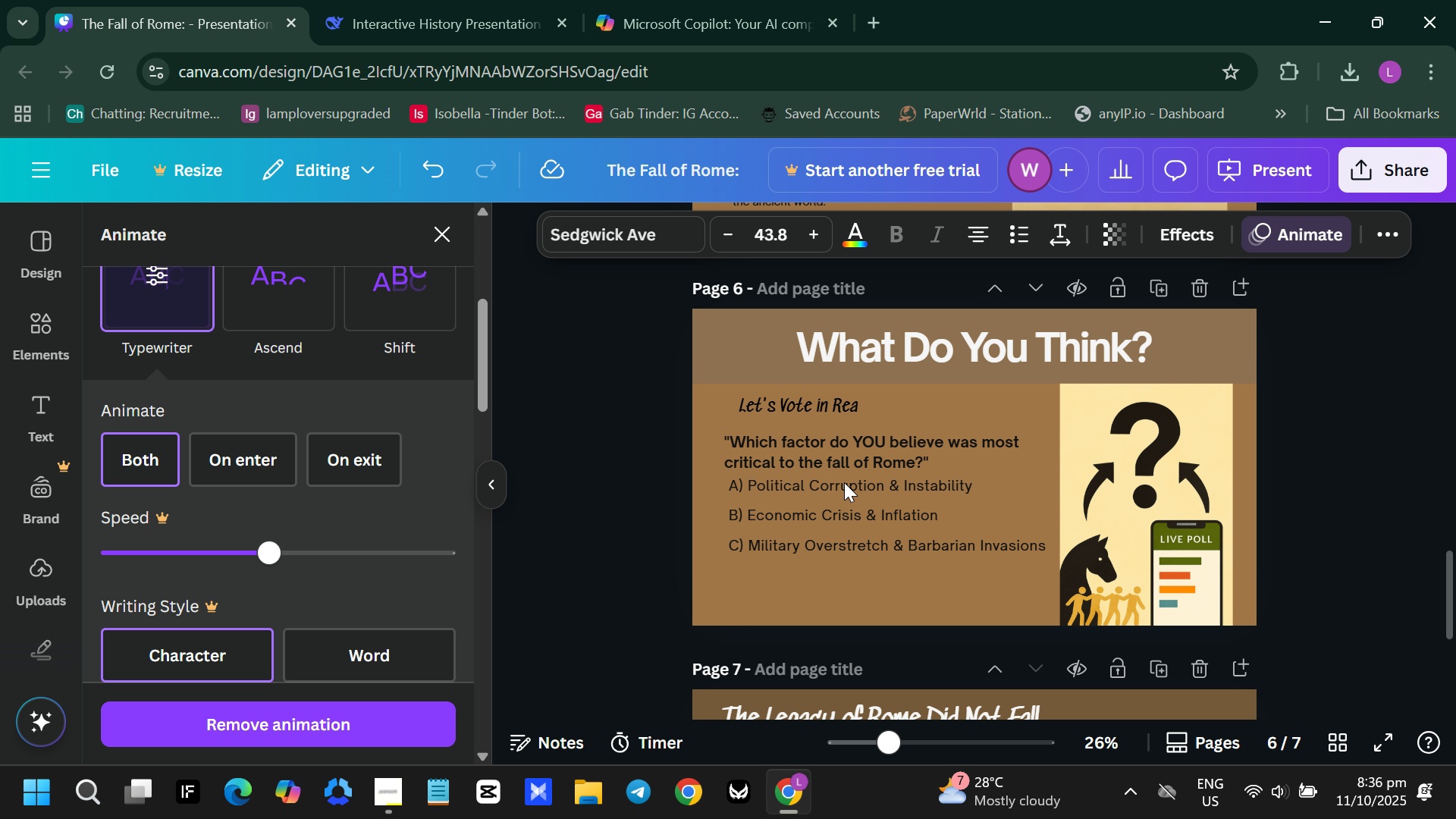 
left_click([844, 482])
 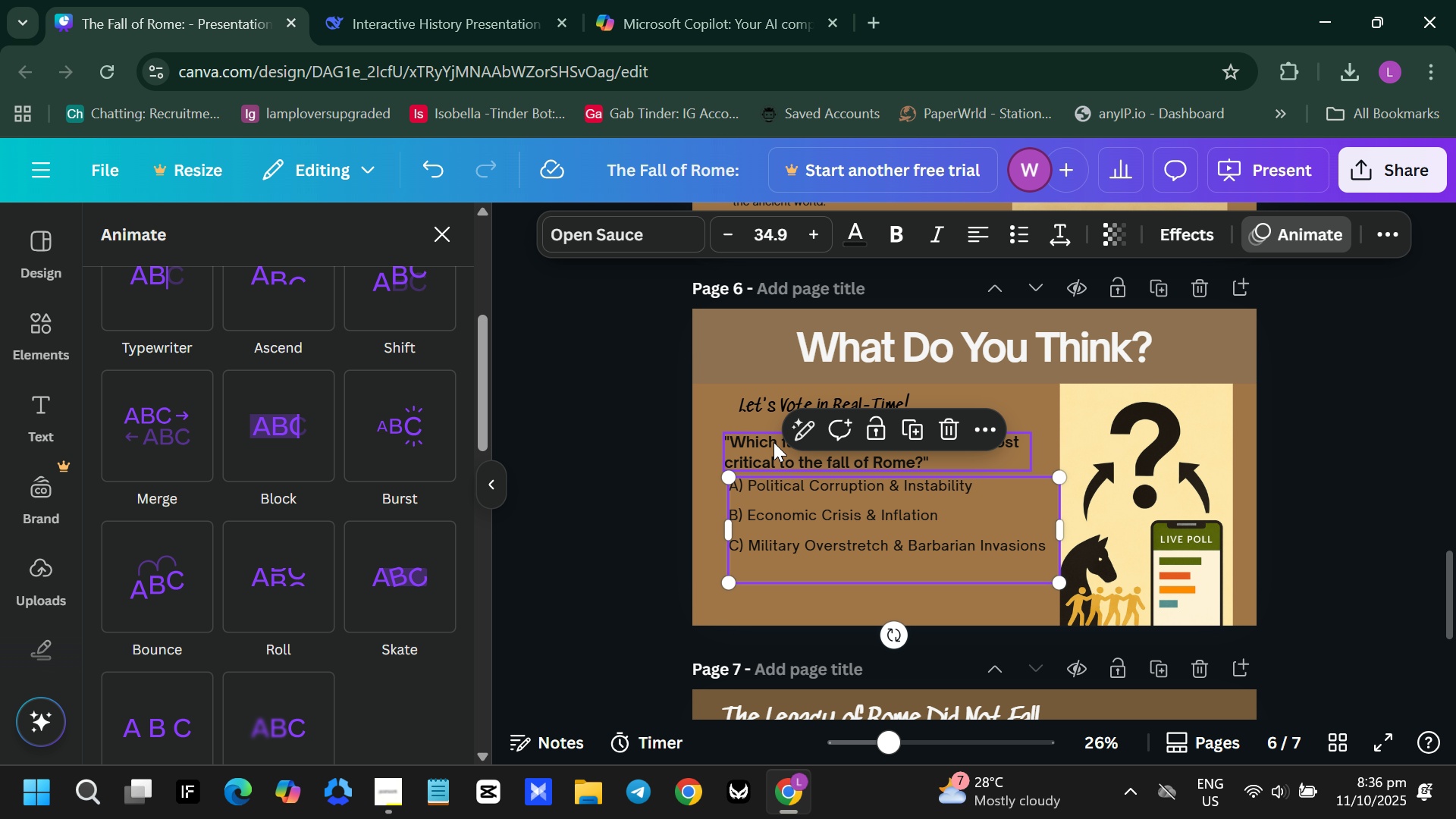 
left_click([774, 444])
 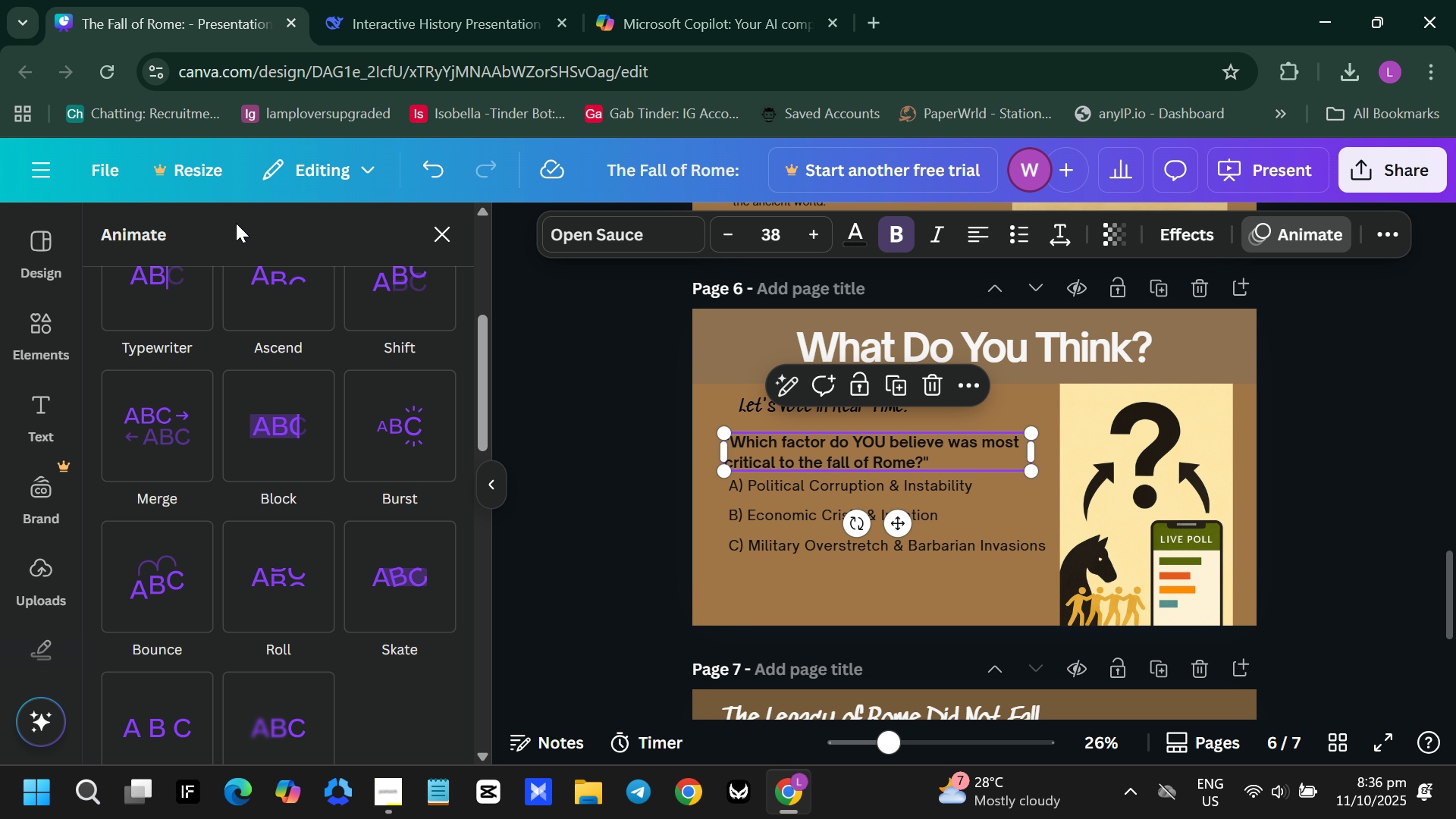 
scroll: coordinate [307, 495], scroll_direction: up, amount: 2.0
 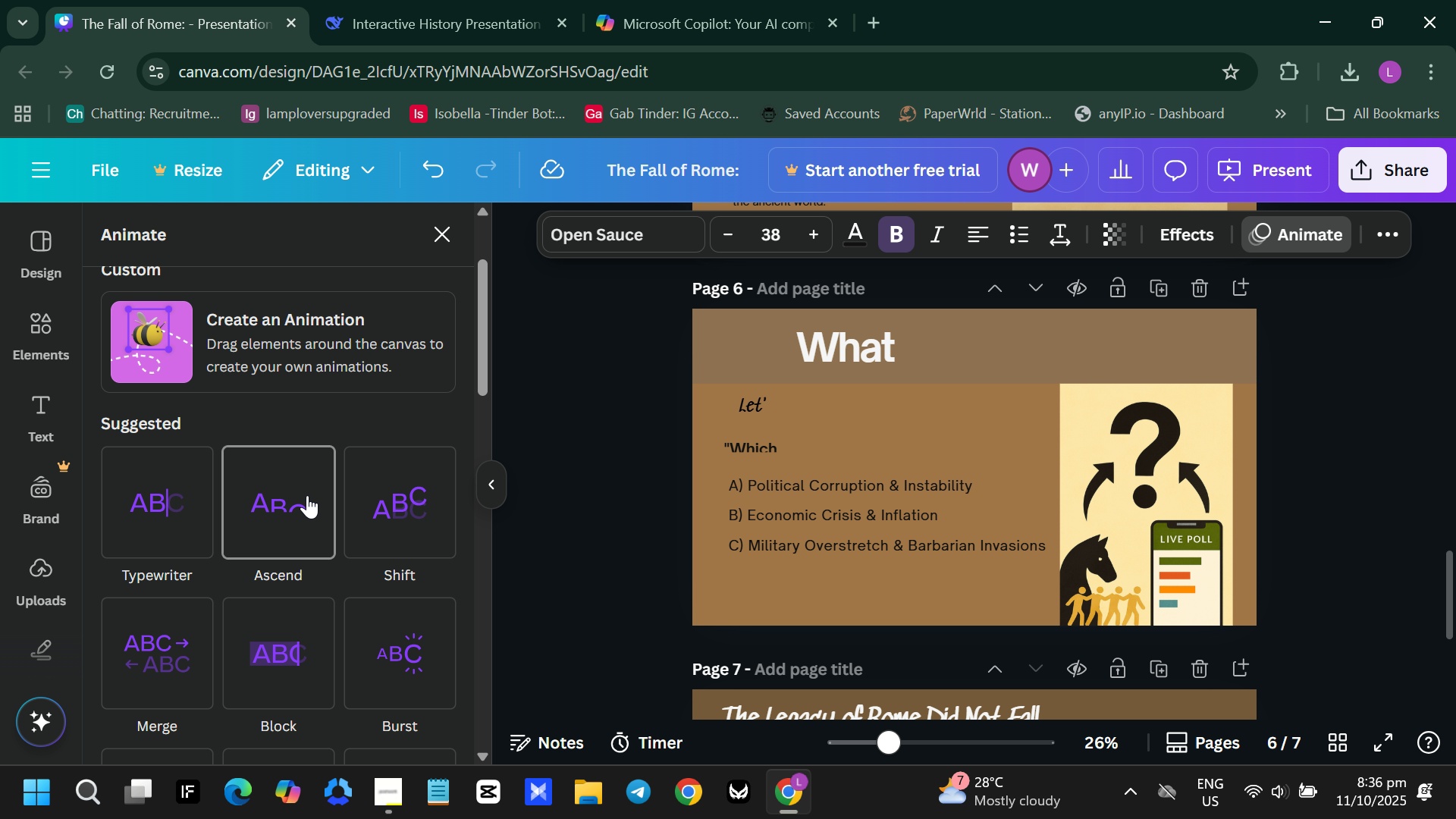 
scroll: coordinate [363, 484], scroll_direction: down, amount: 6.0
 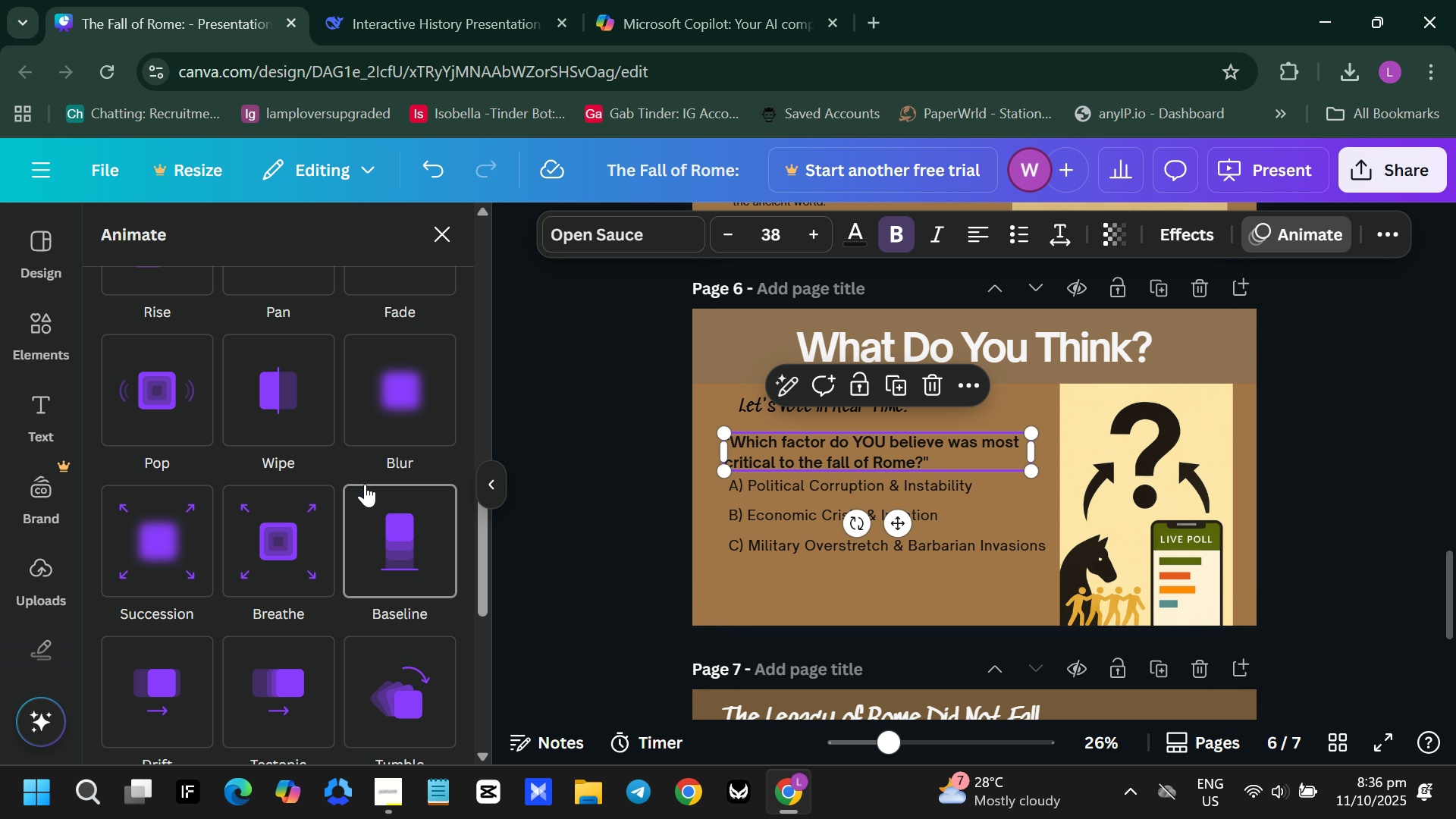 
left_click([821, 539])
 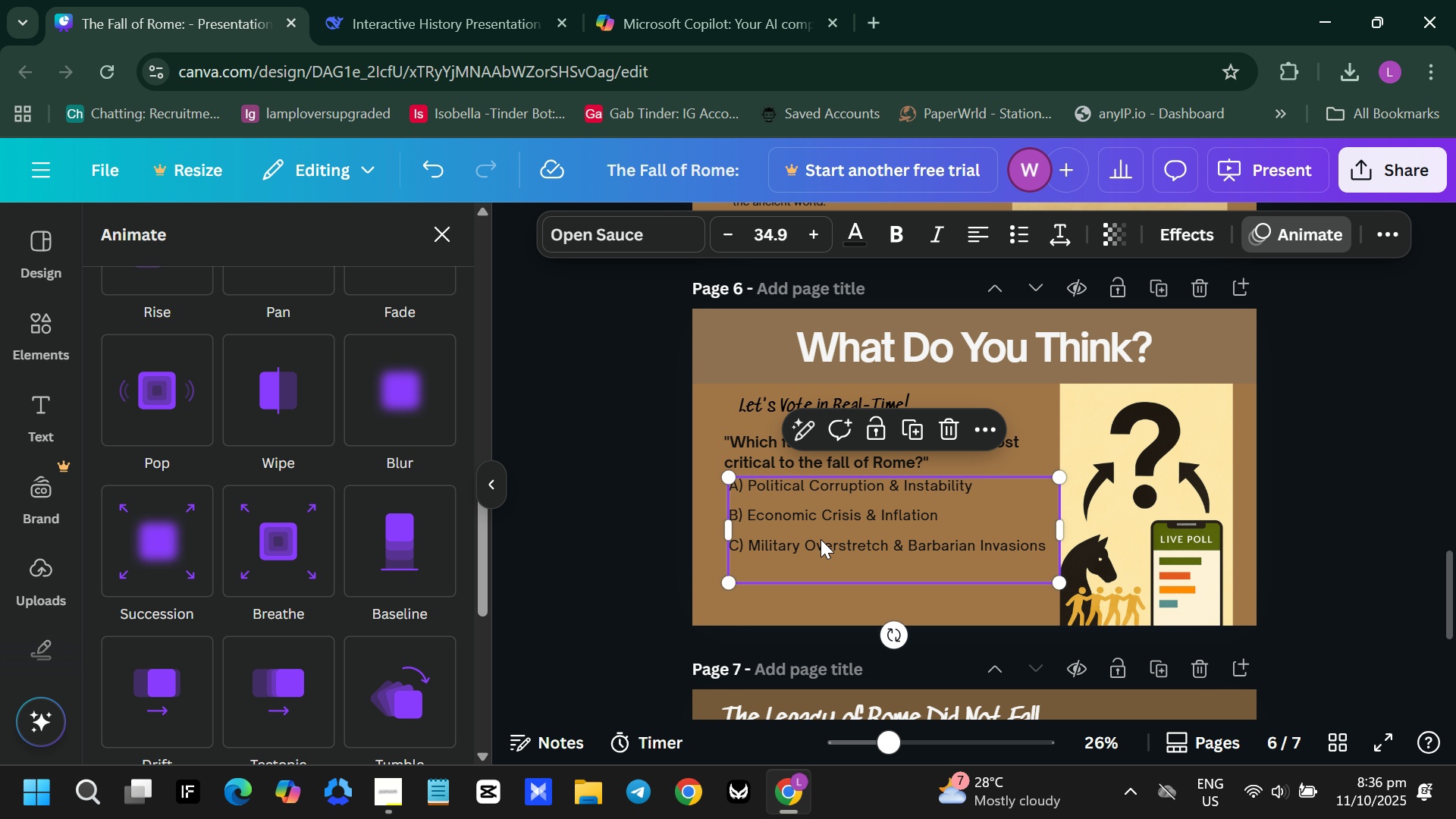 
left_click_drag(start_coordinate=[821, 539], to_coordinate=[817, 552])
 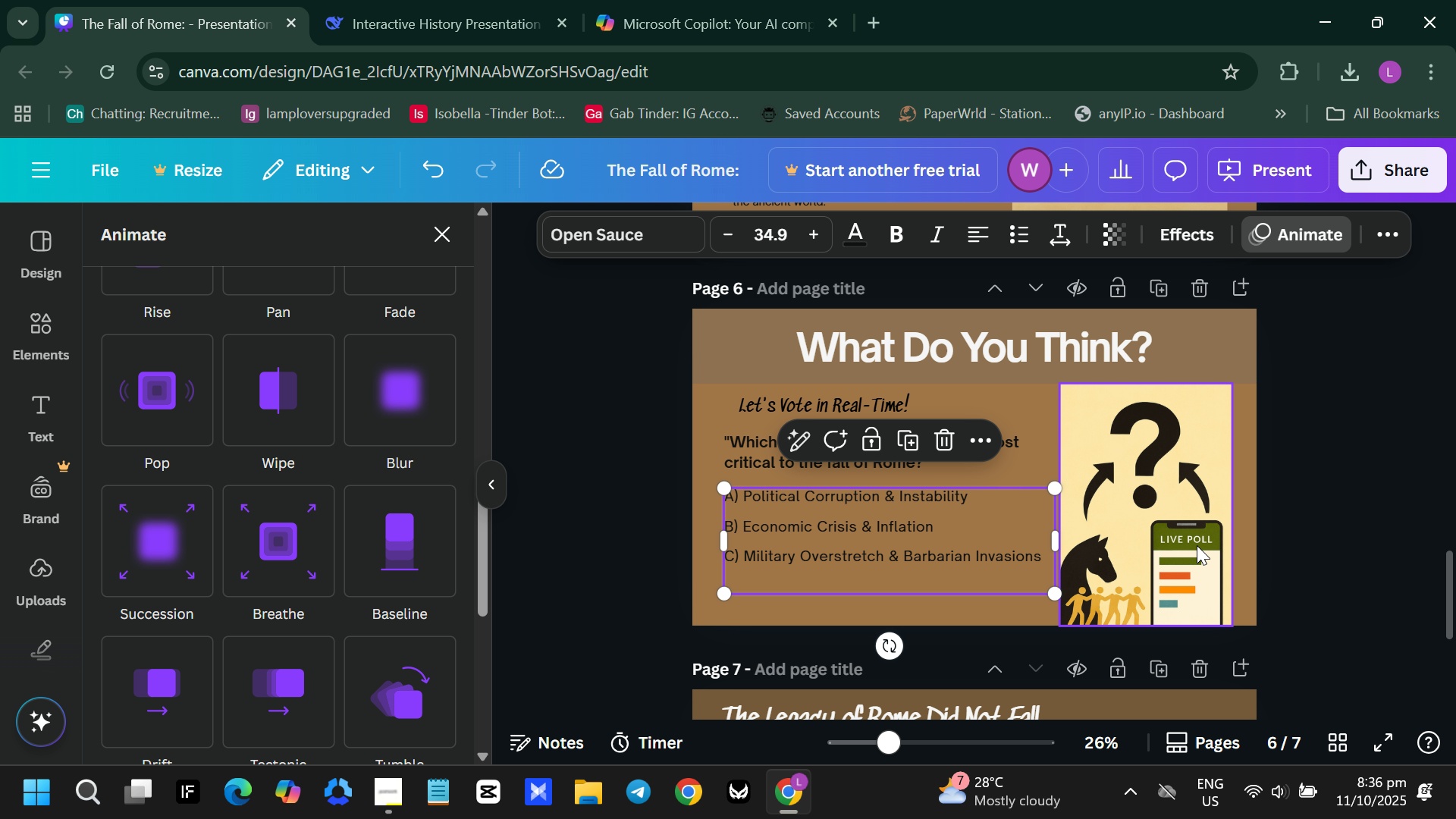 
left_click([1184, 538])
 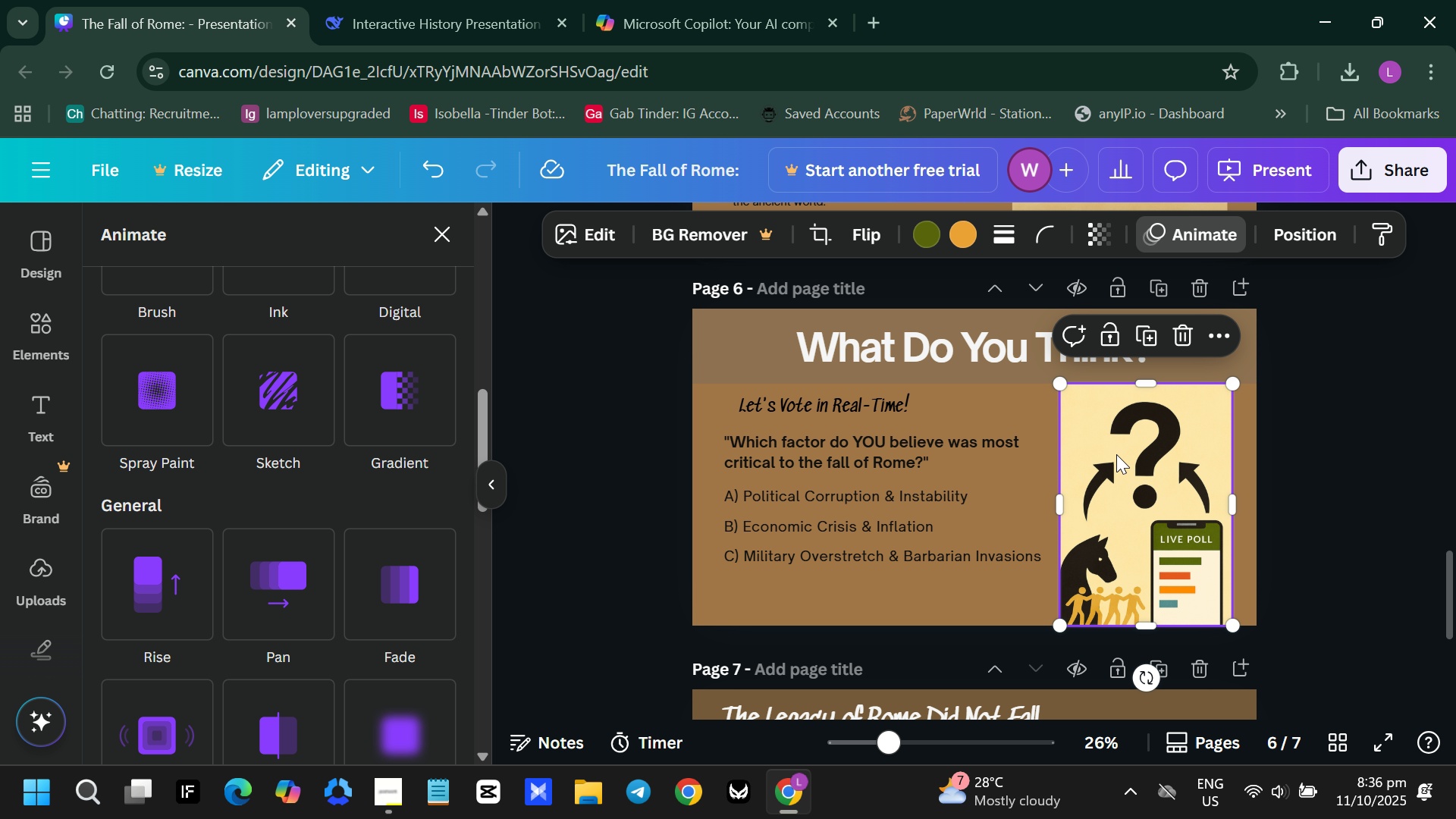 
wait(6.51)
 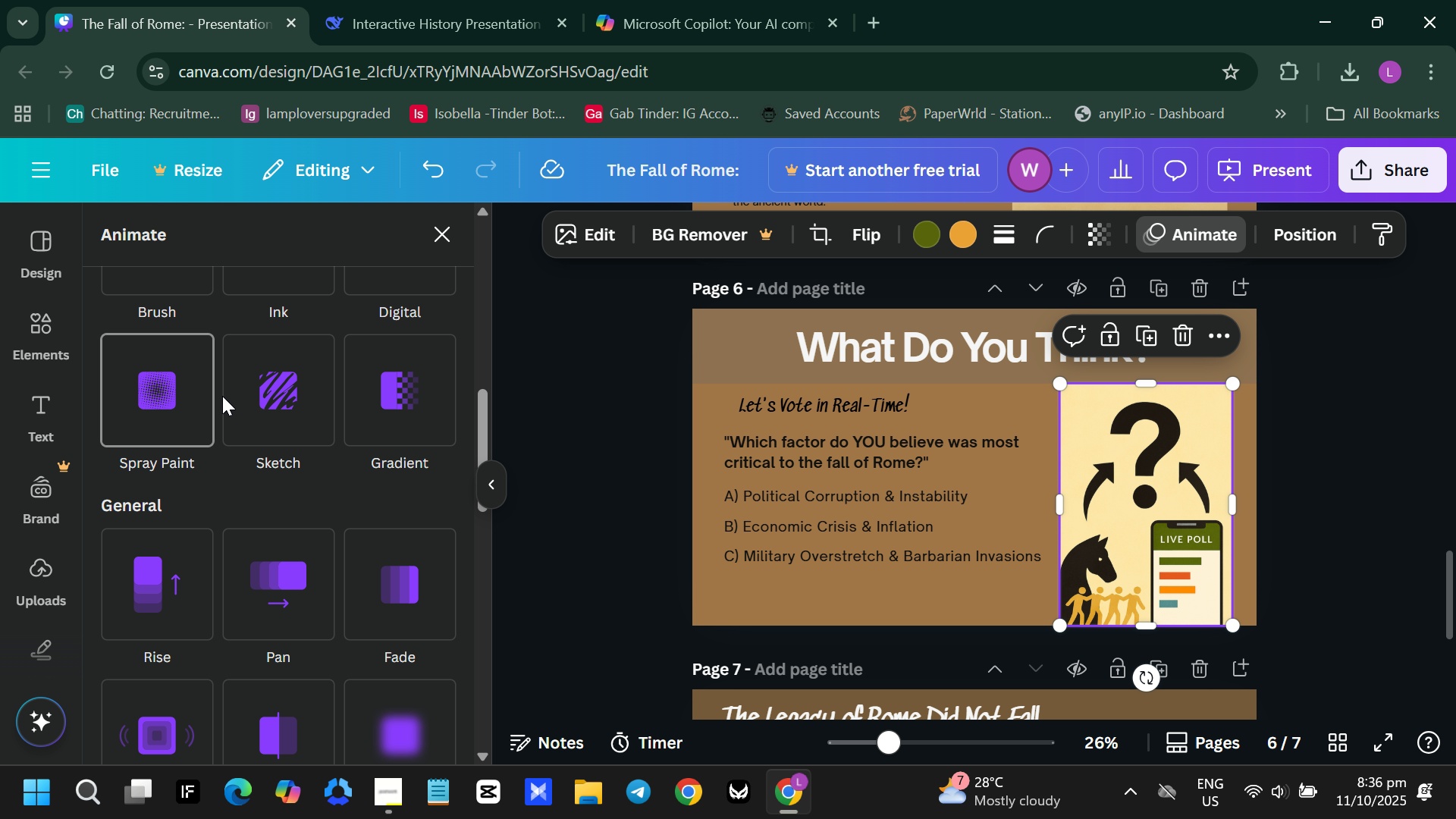 
scroll: coordinate [1170, 443], scroll_direction: down, amount: 3.0
 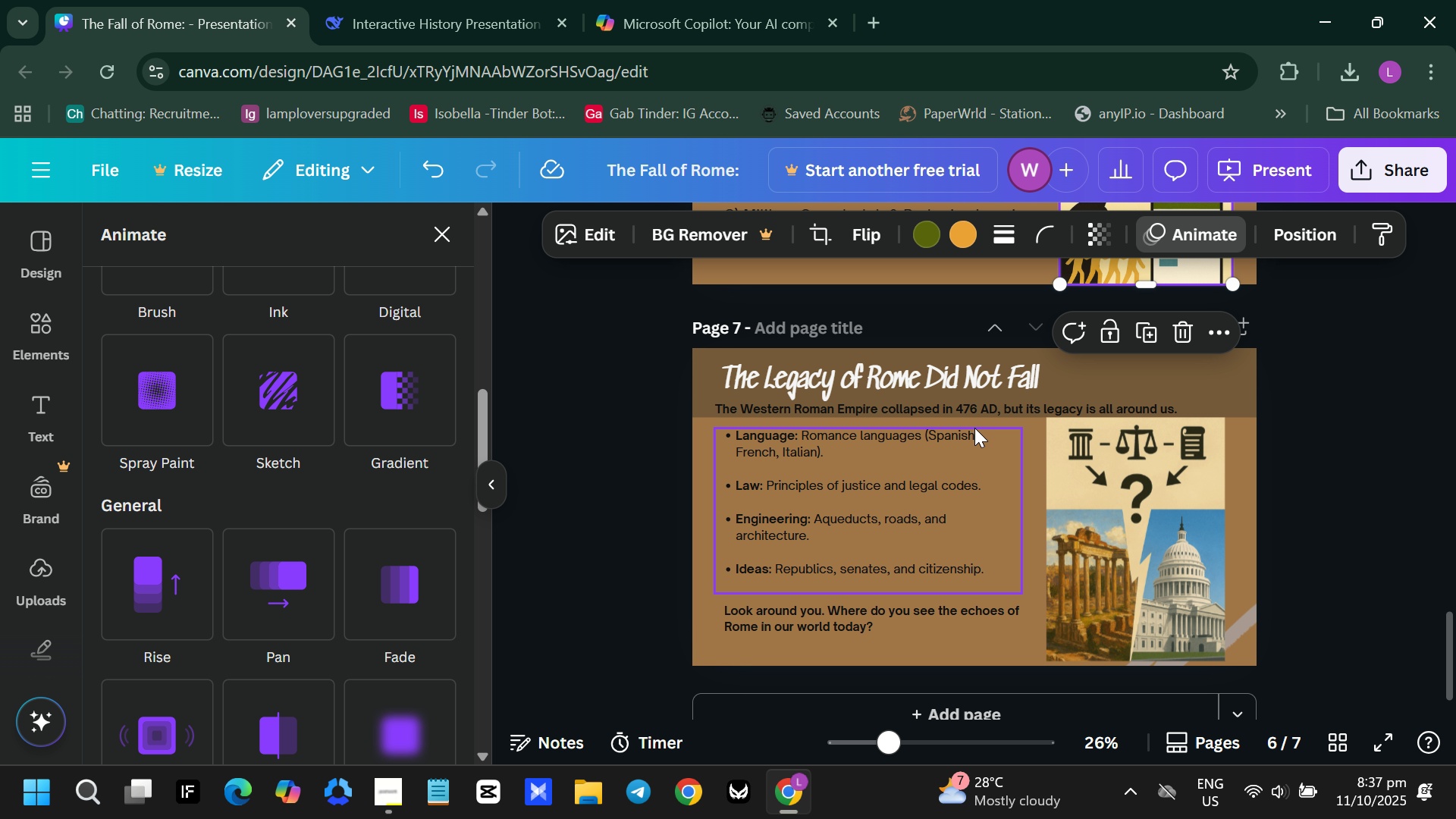 
wait(26.31)
 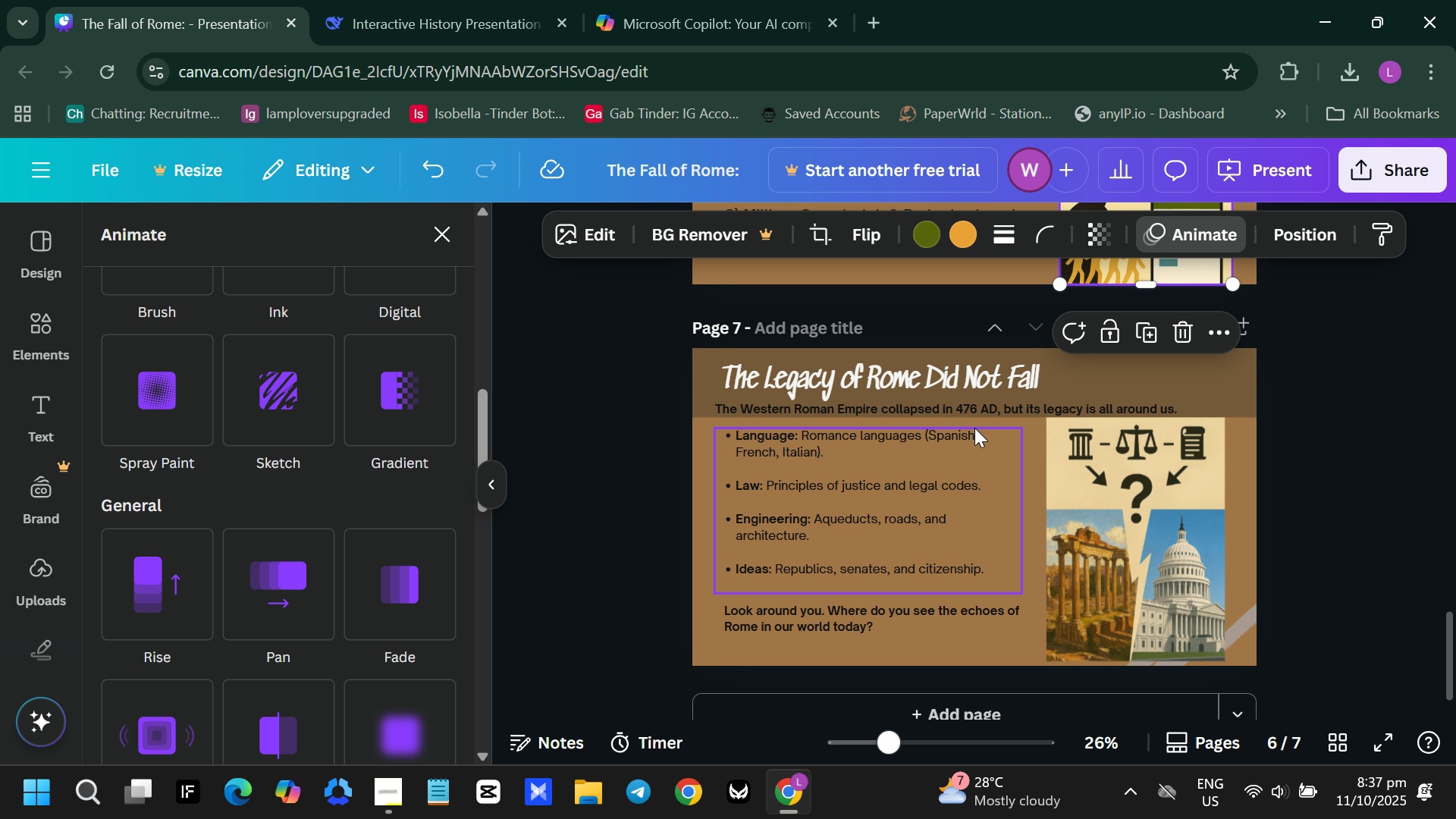 
left_click([938, 372])
 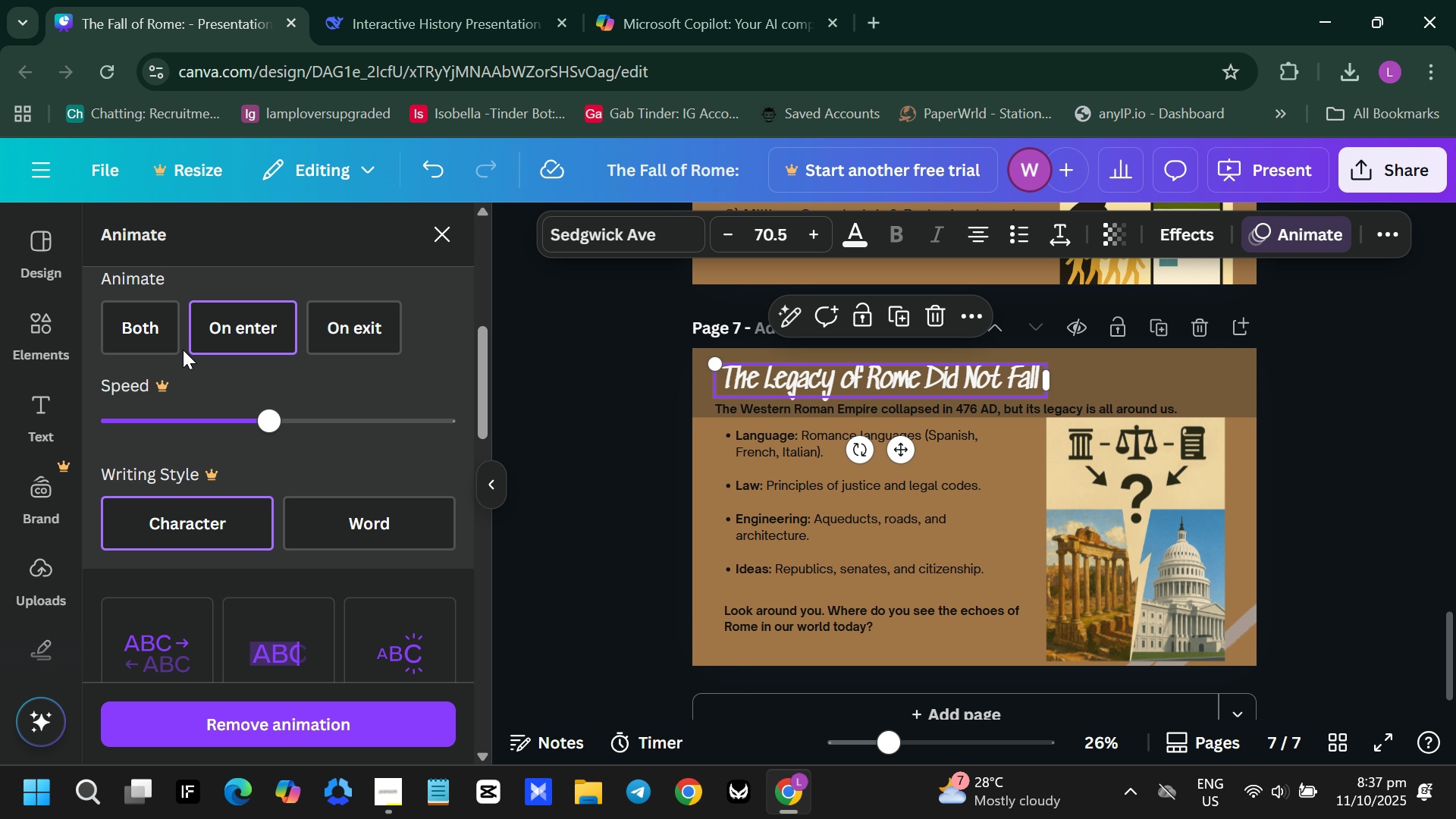 
left_click([164, 334])
 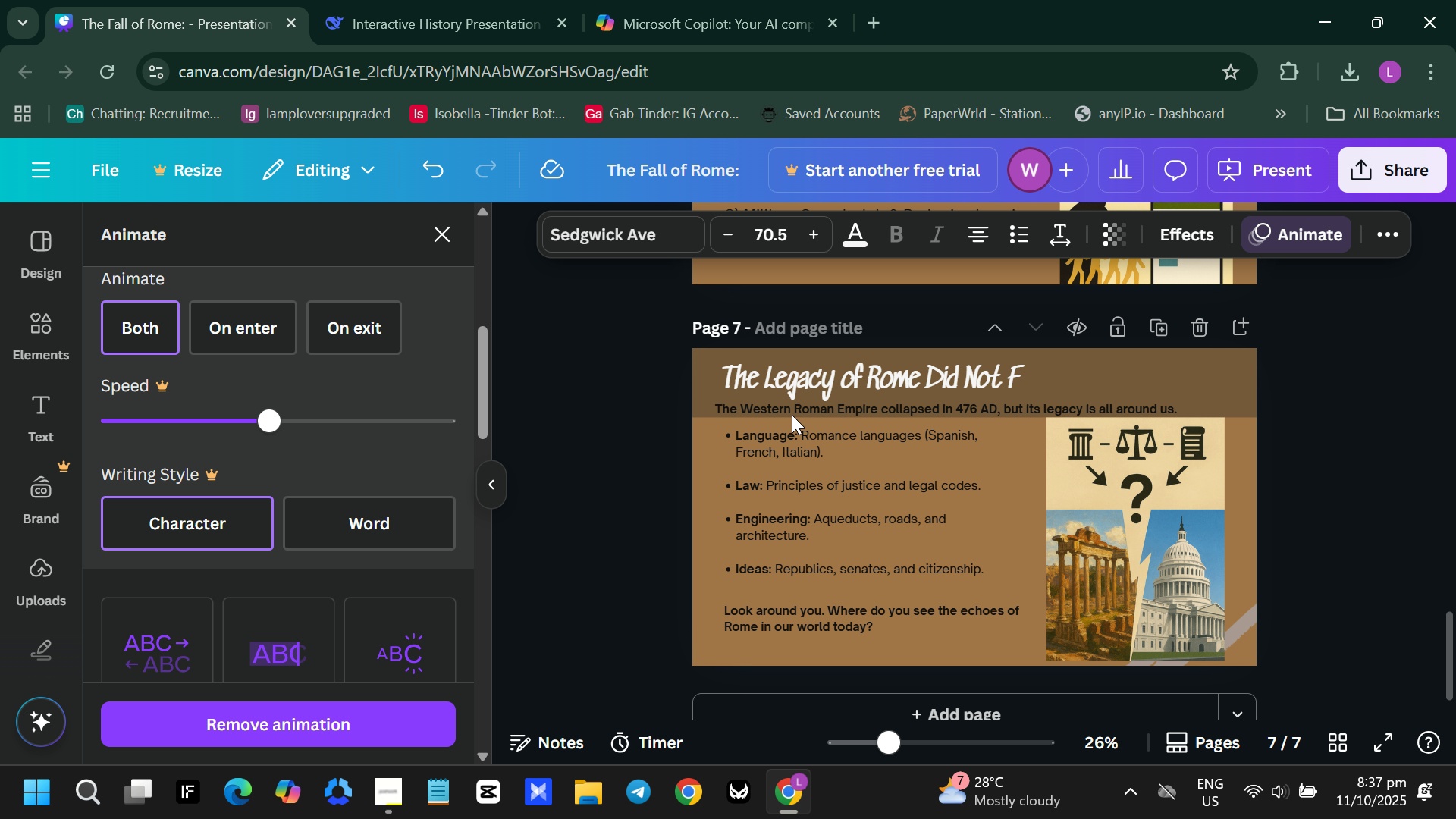 
left_click([790, 410])
 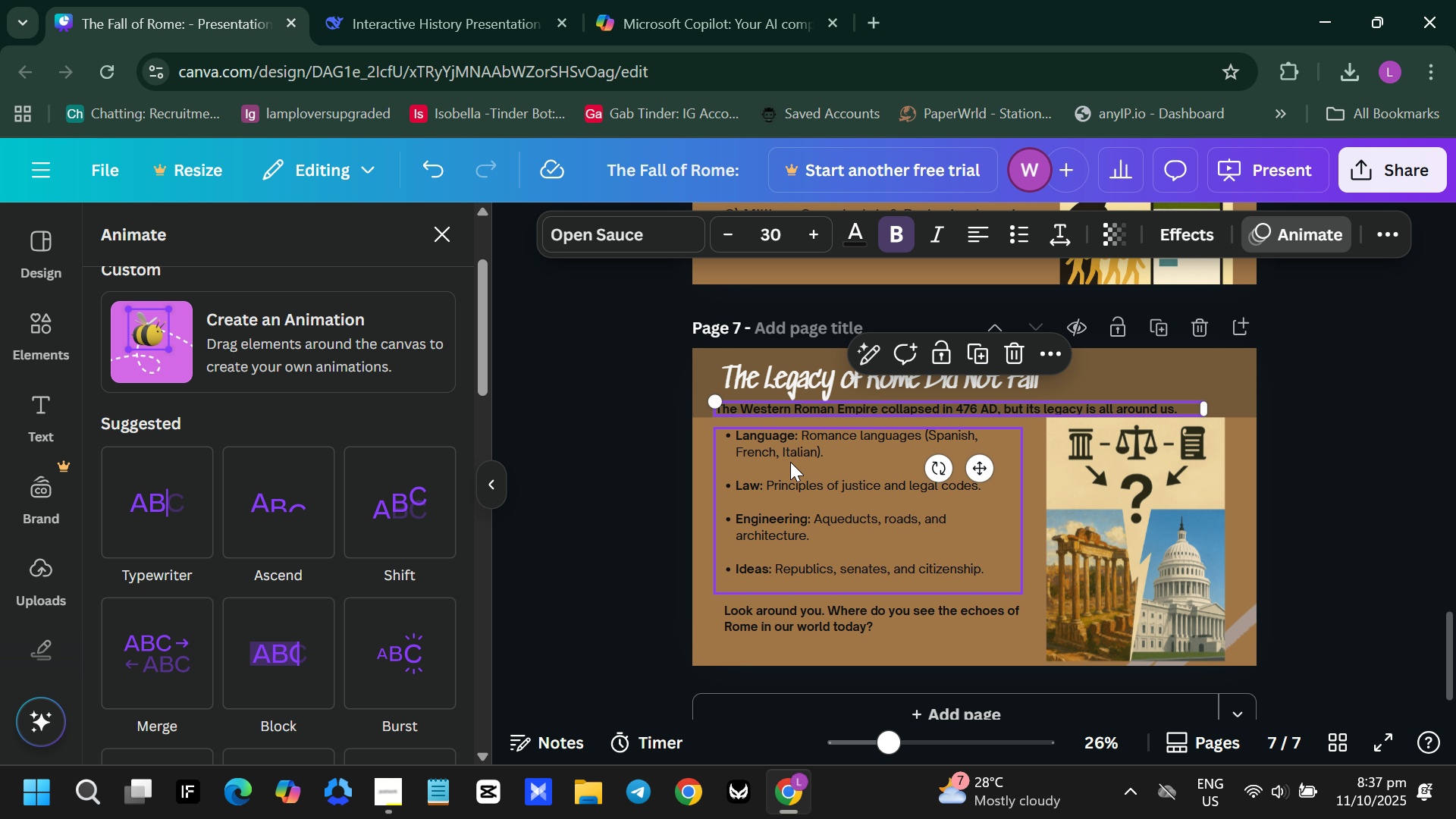 
left_click([808, 479])
 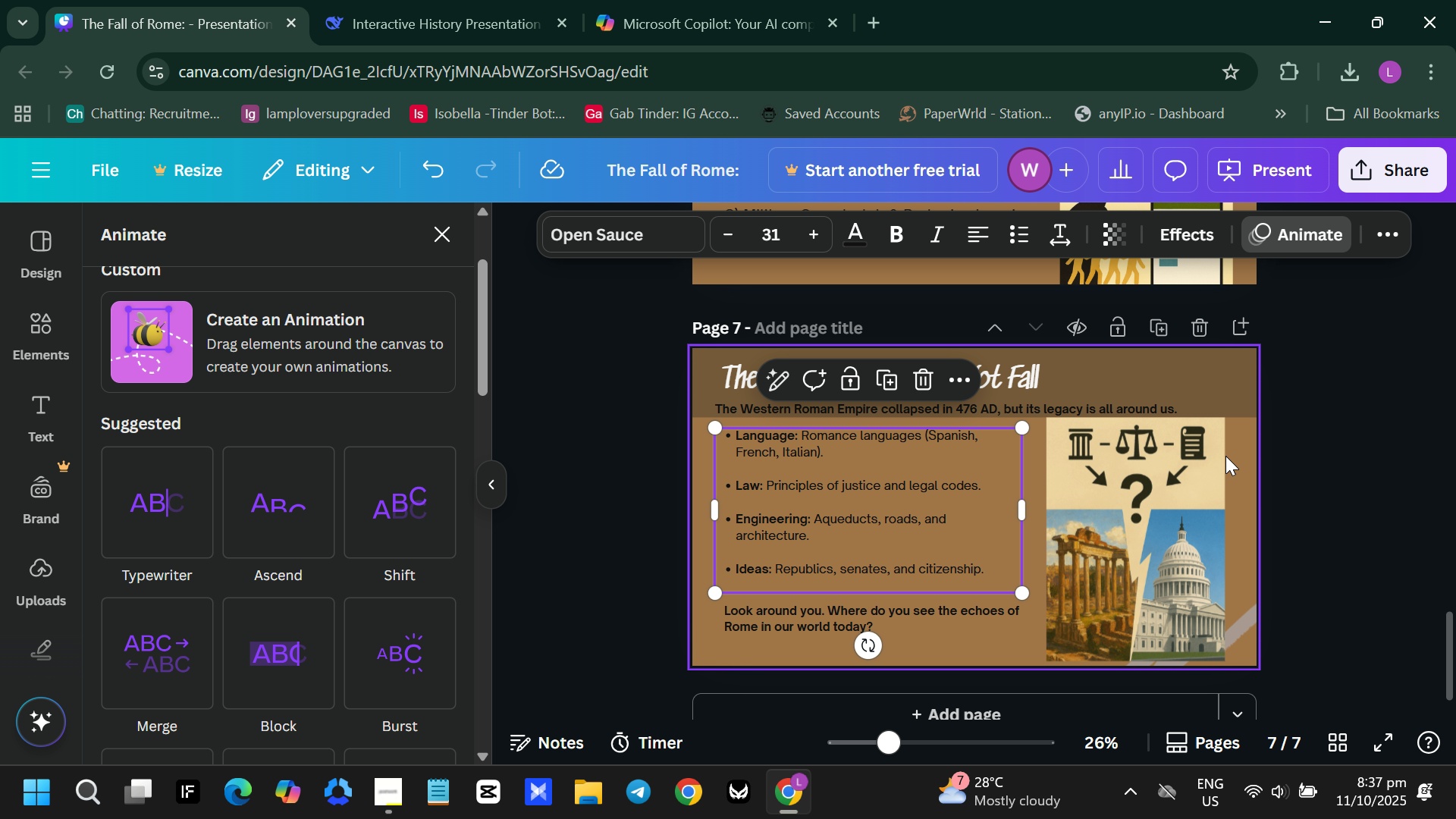 
left_click([1180, 481])
 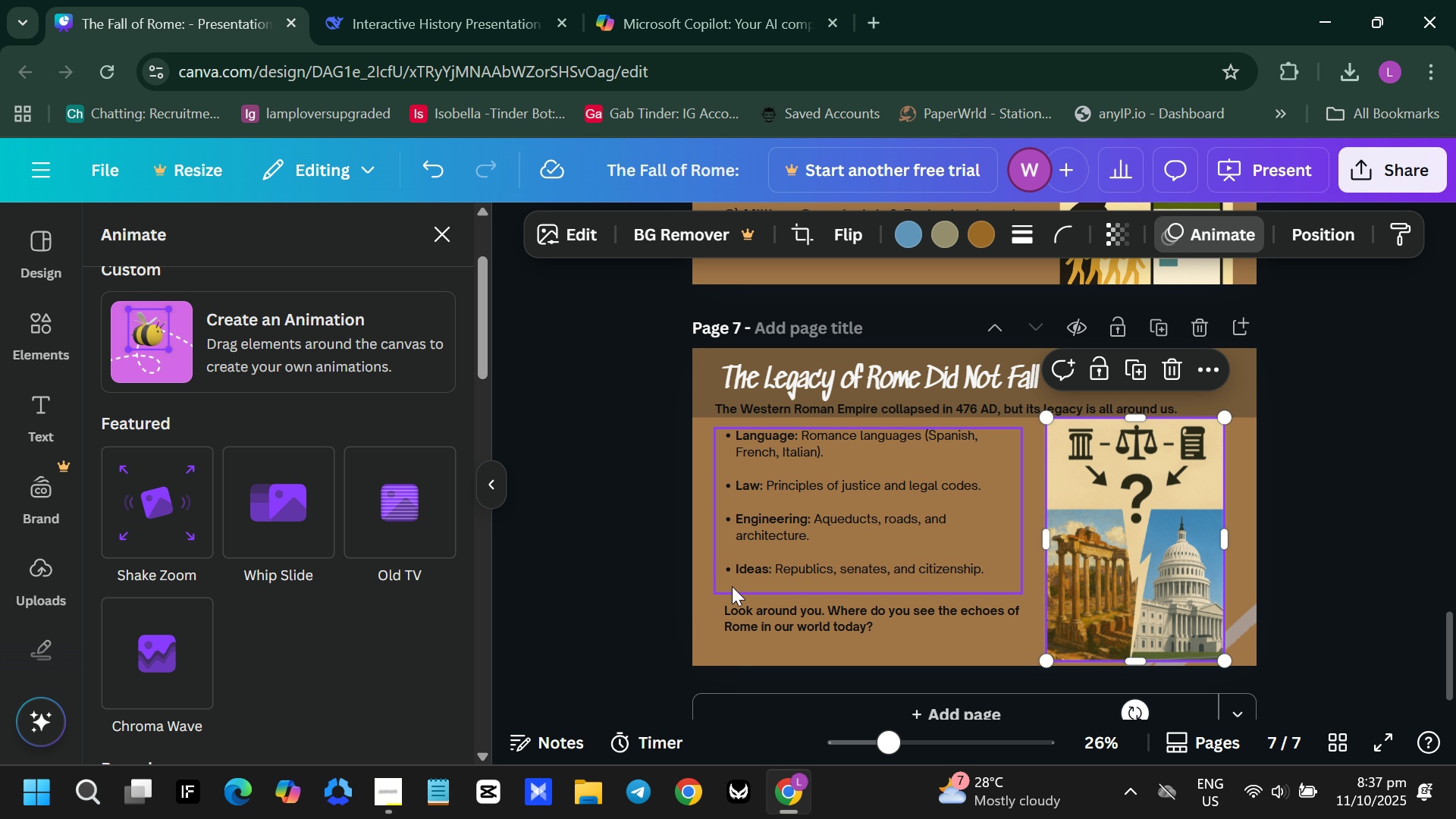 
left_click([805, 624])
 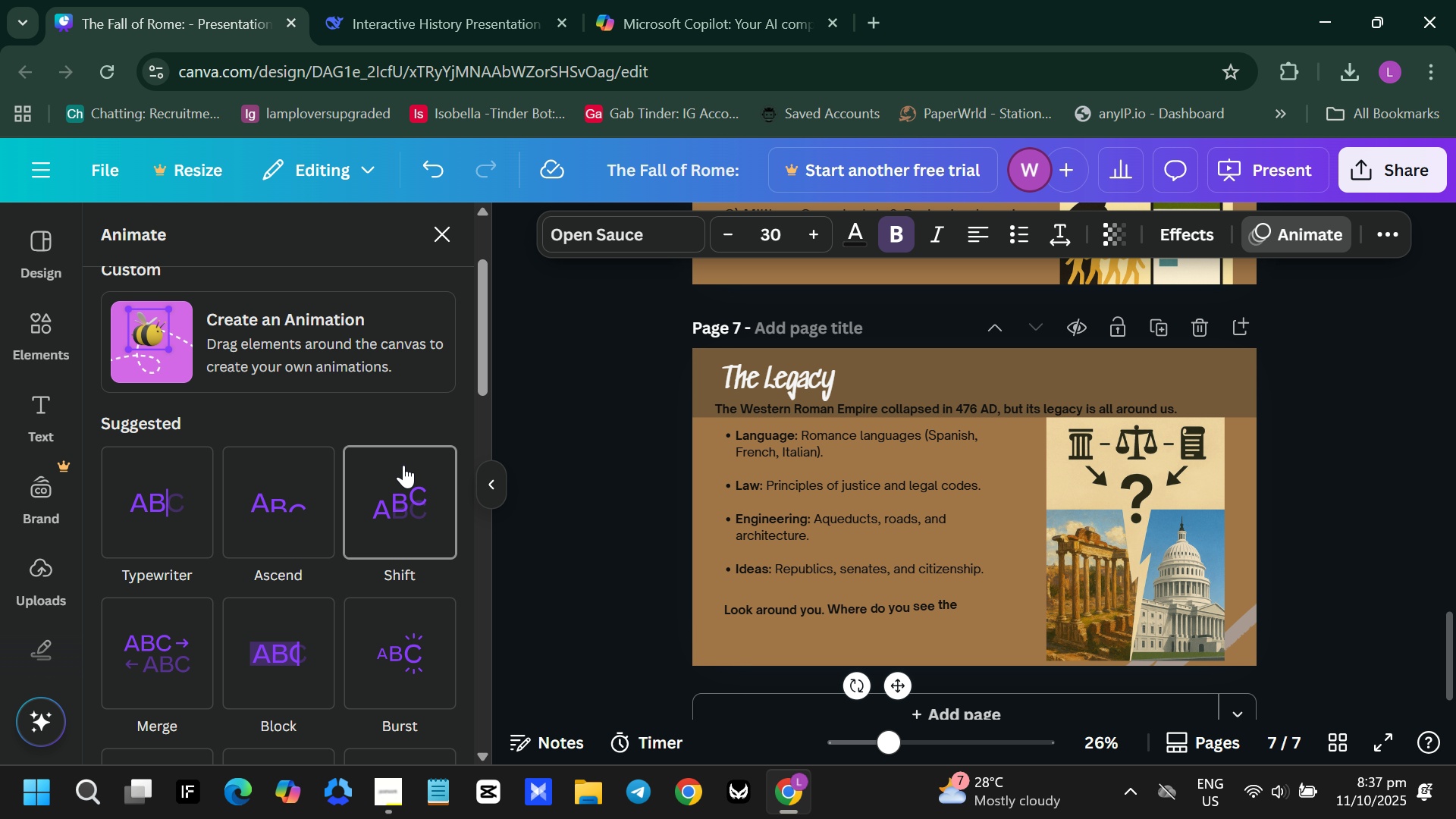 
scroll: coordinate [1436, 557], scroll_direction: down, amount: 5.0
 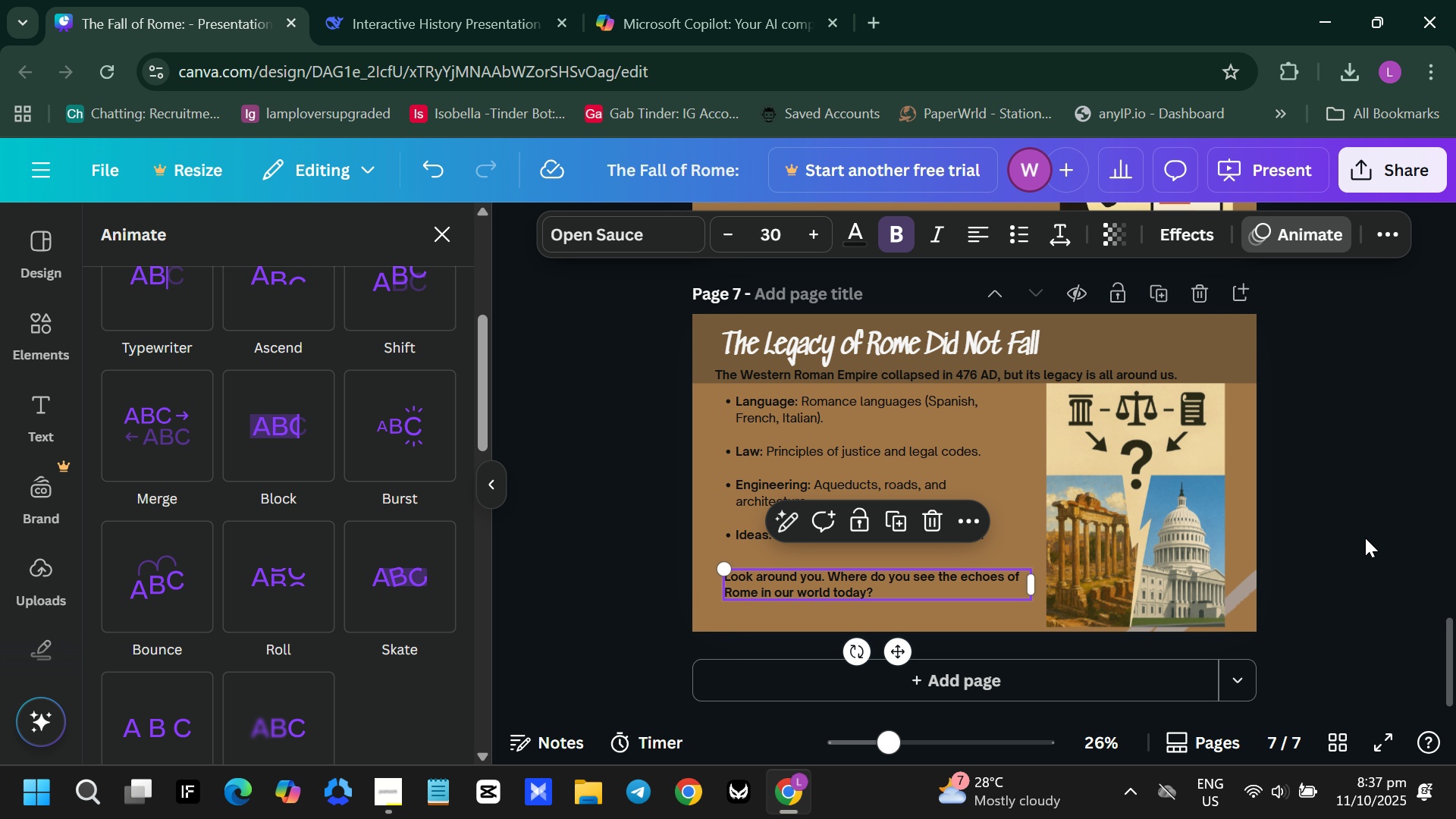 
scroll: coordinate [1376, 526], scroll_direction: up, amount: 25.0
 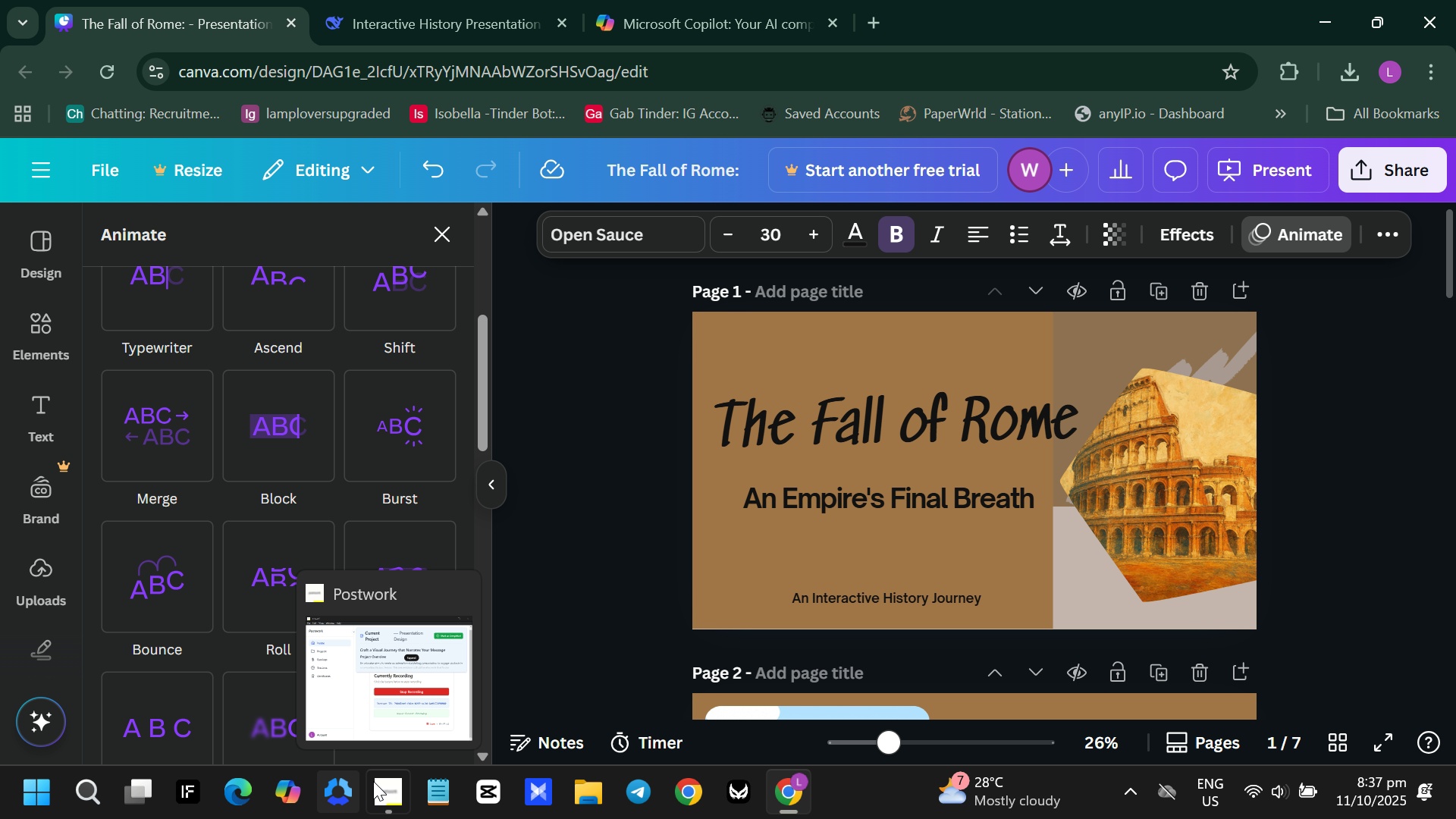 
mouse_move([395, 737])
 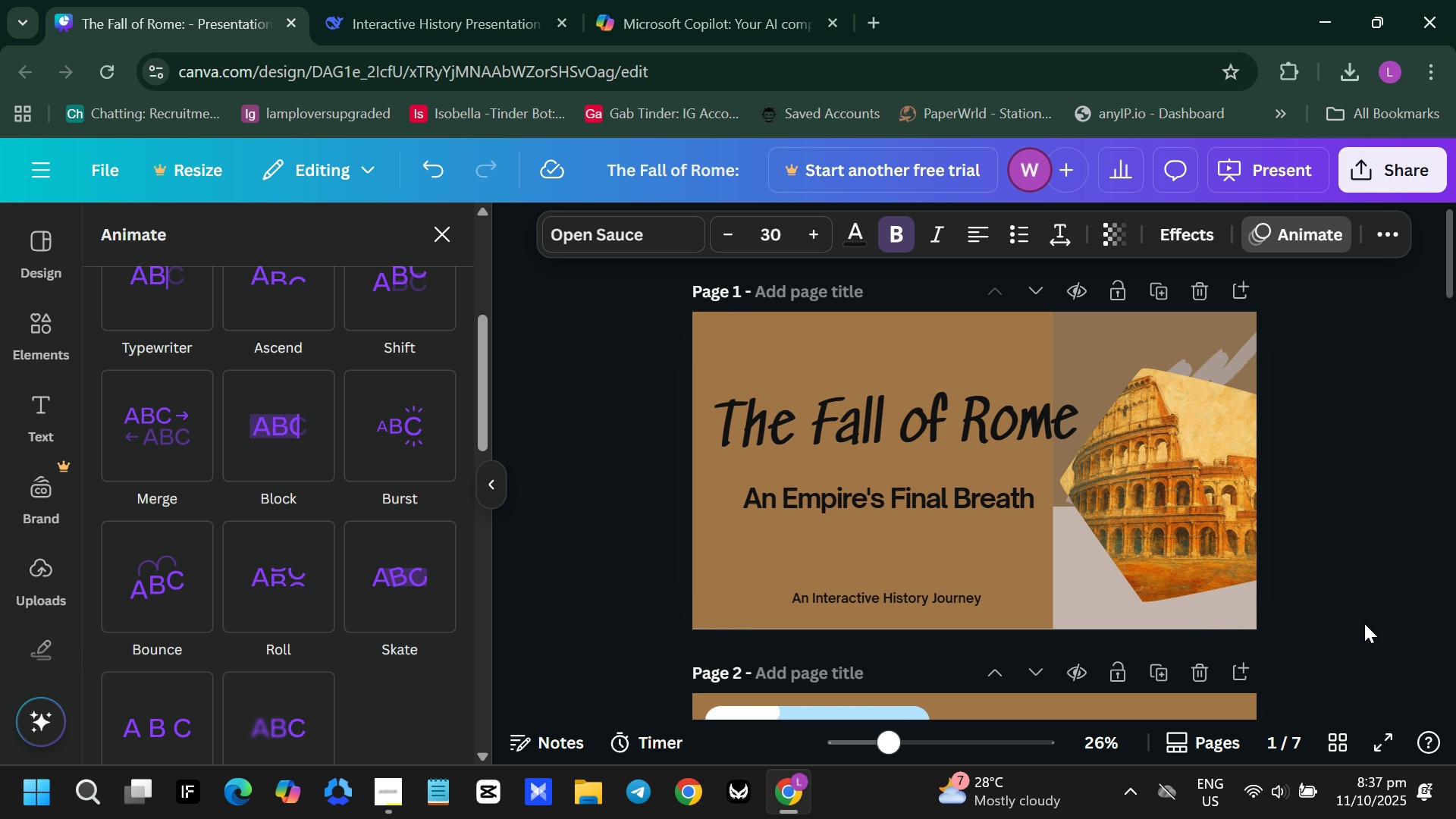 
scroll: coordinate [1357, 622], scroll_direction: down, amount: 18.0
 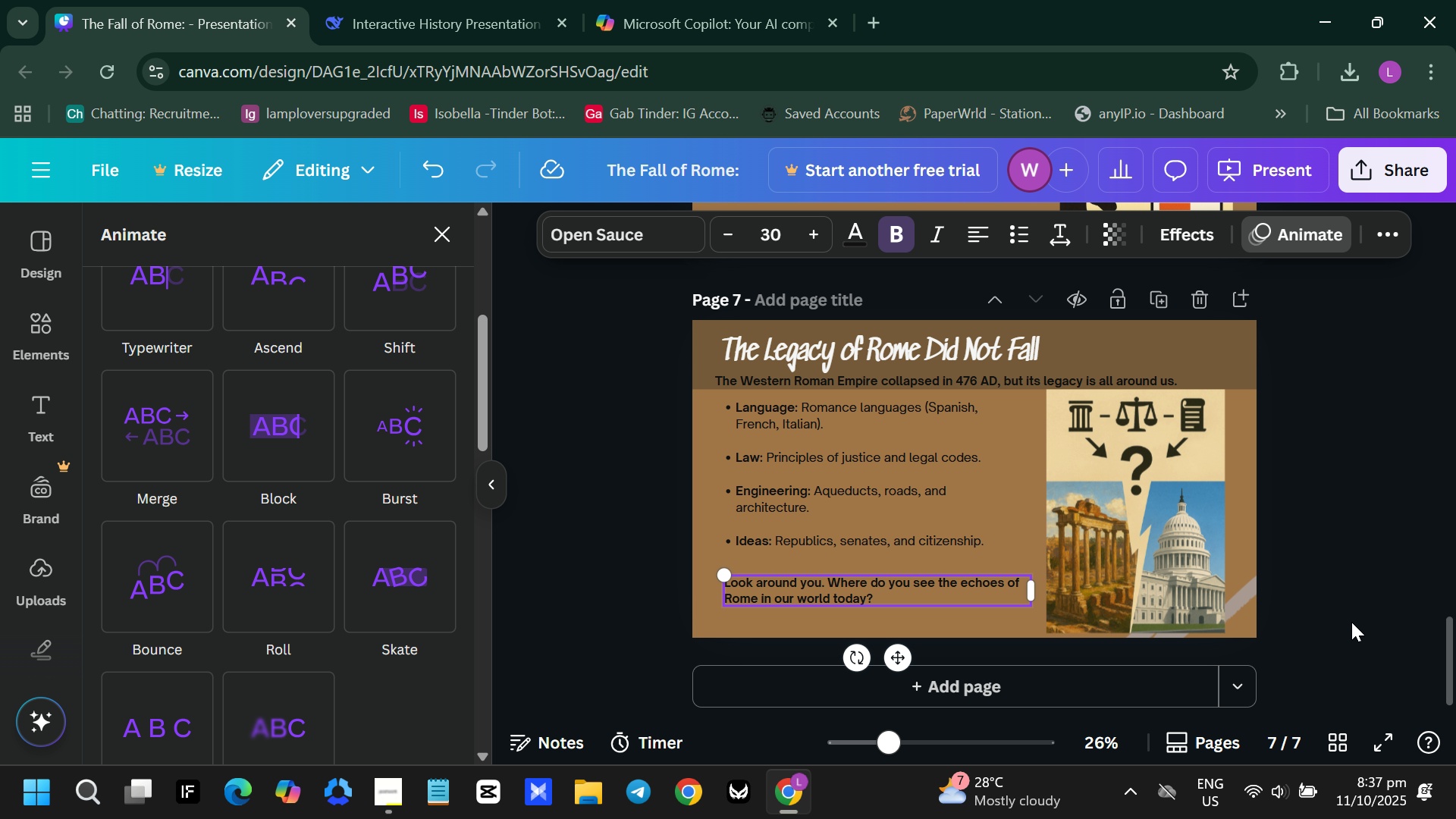 
scroll: coordinate [1351, 622], scroll_direction: up, amount: 20.0
 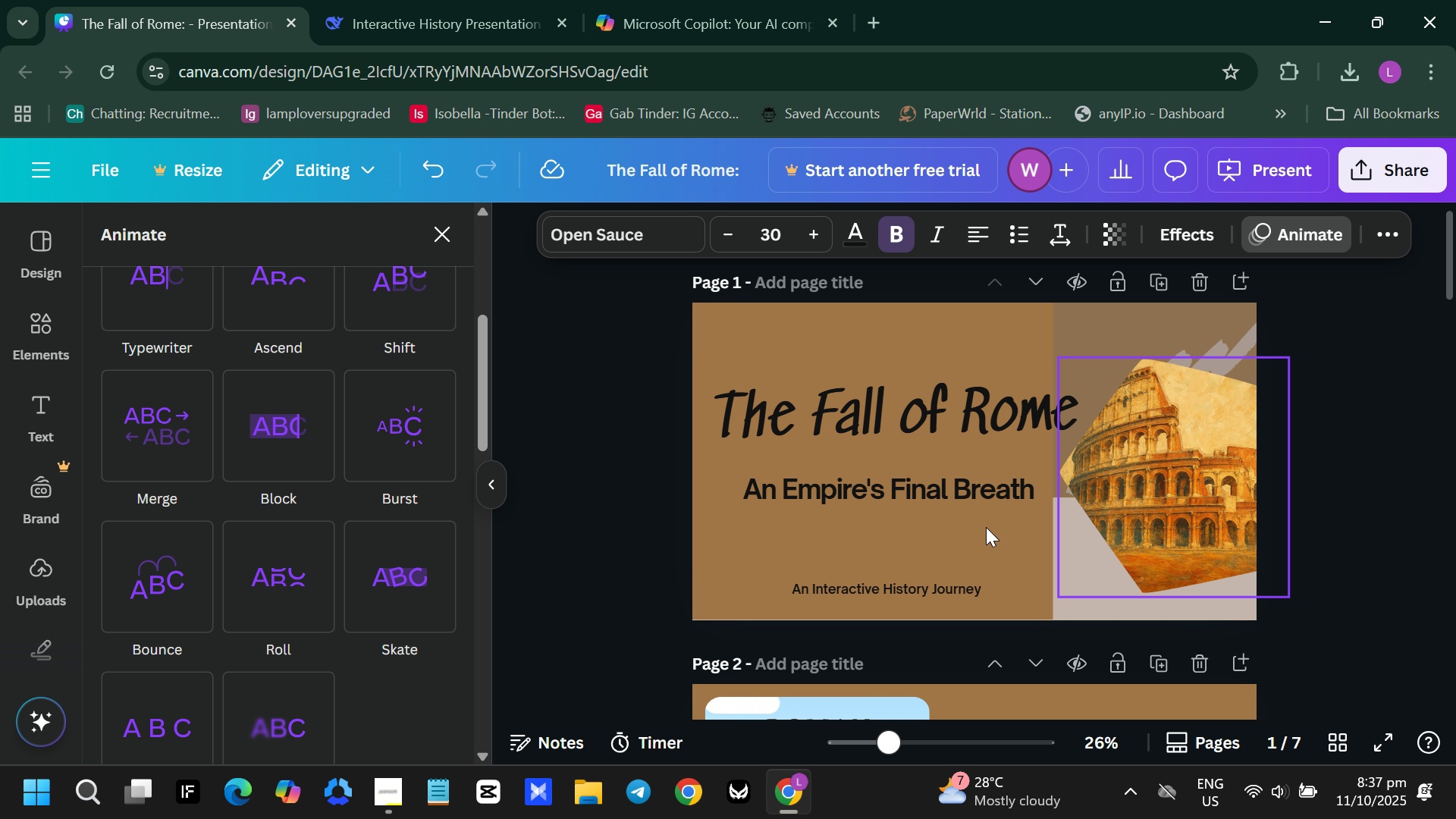 
left_click([799, 550])
 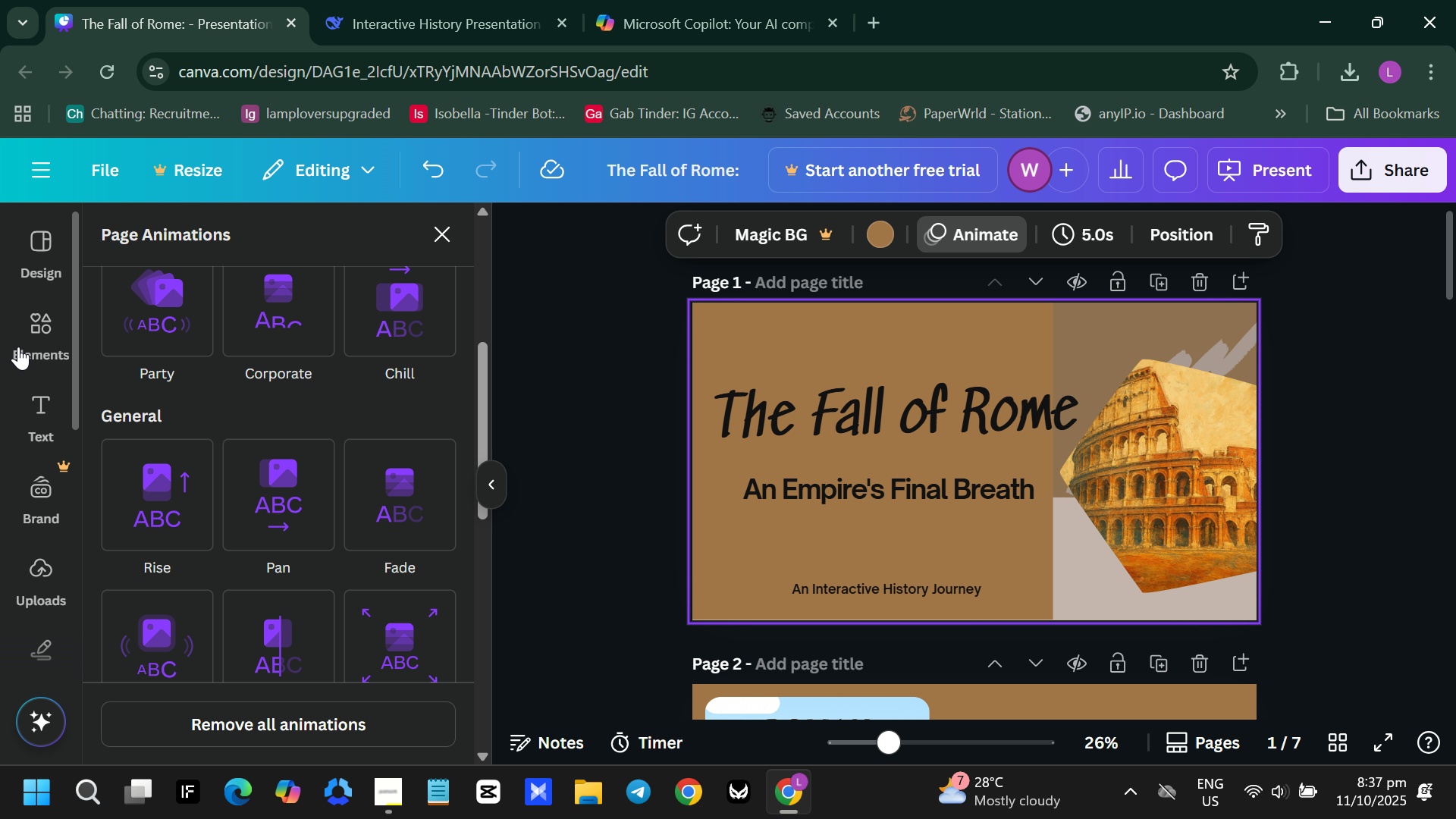 
left_click([24, 351])
 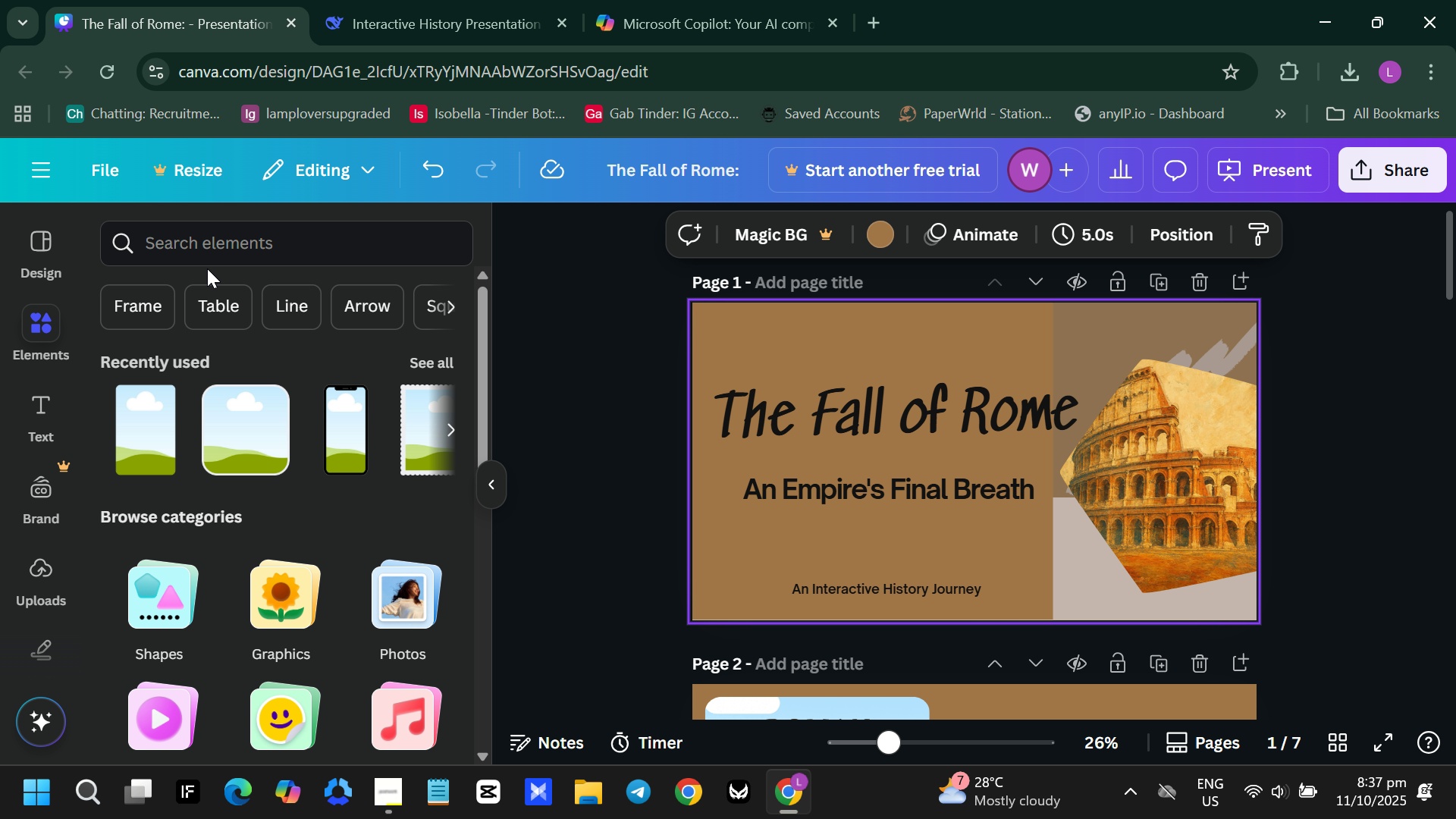 
left_click([221, 249])
 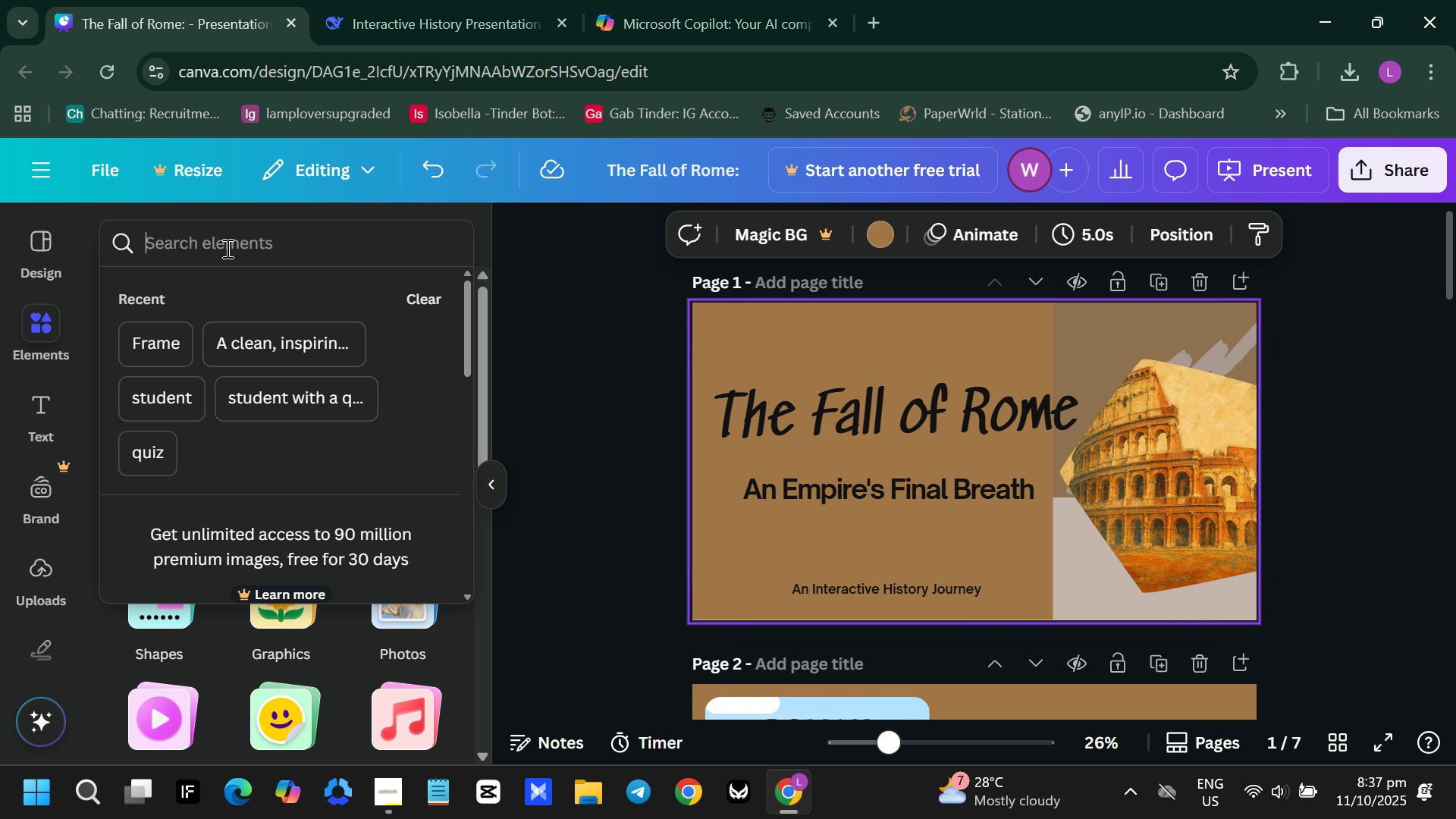 
type(anicent)
 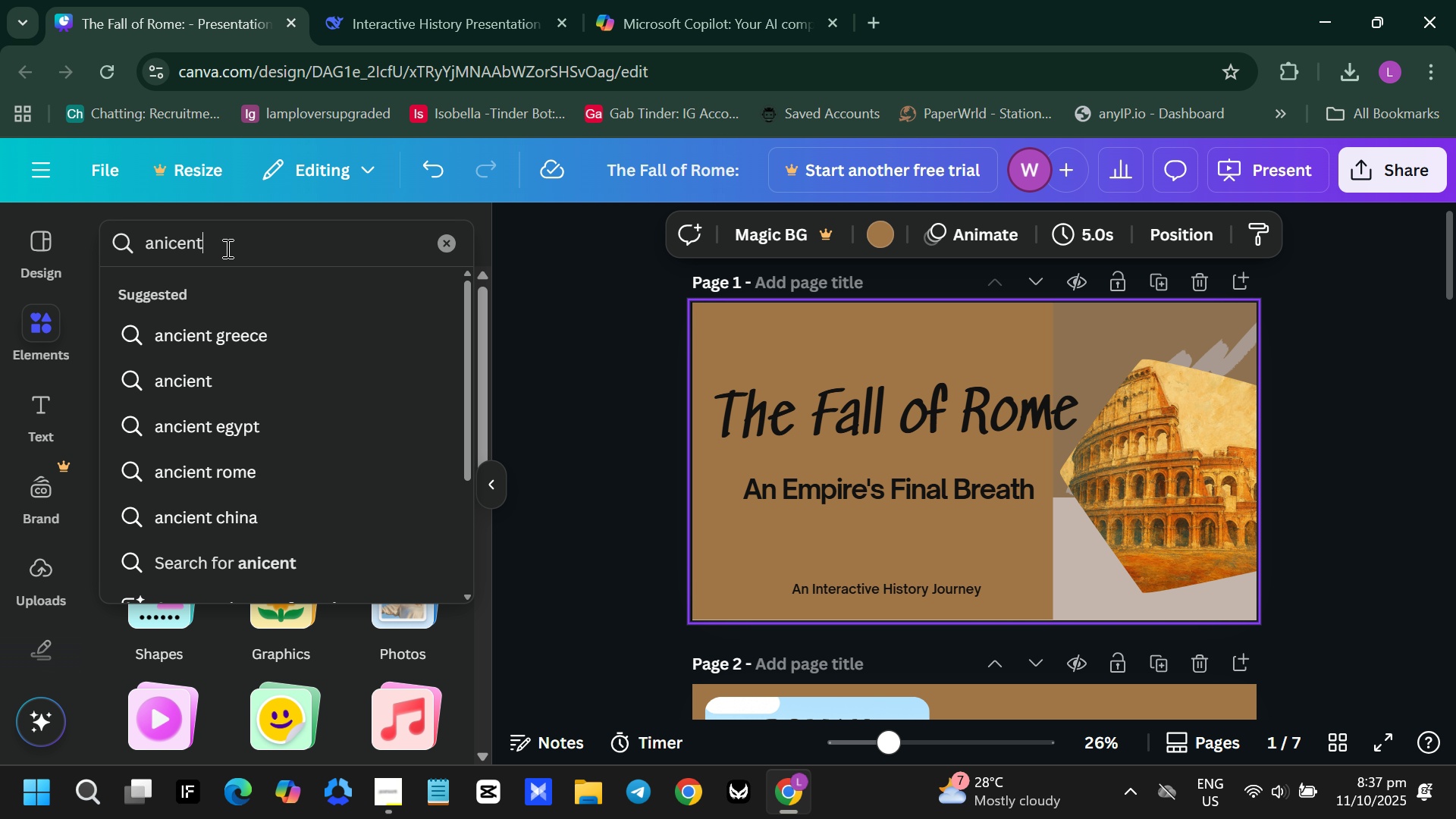 
key(Enter)
 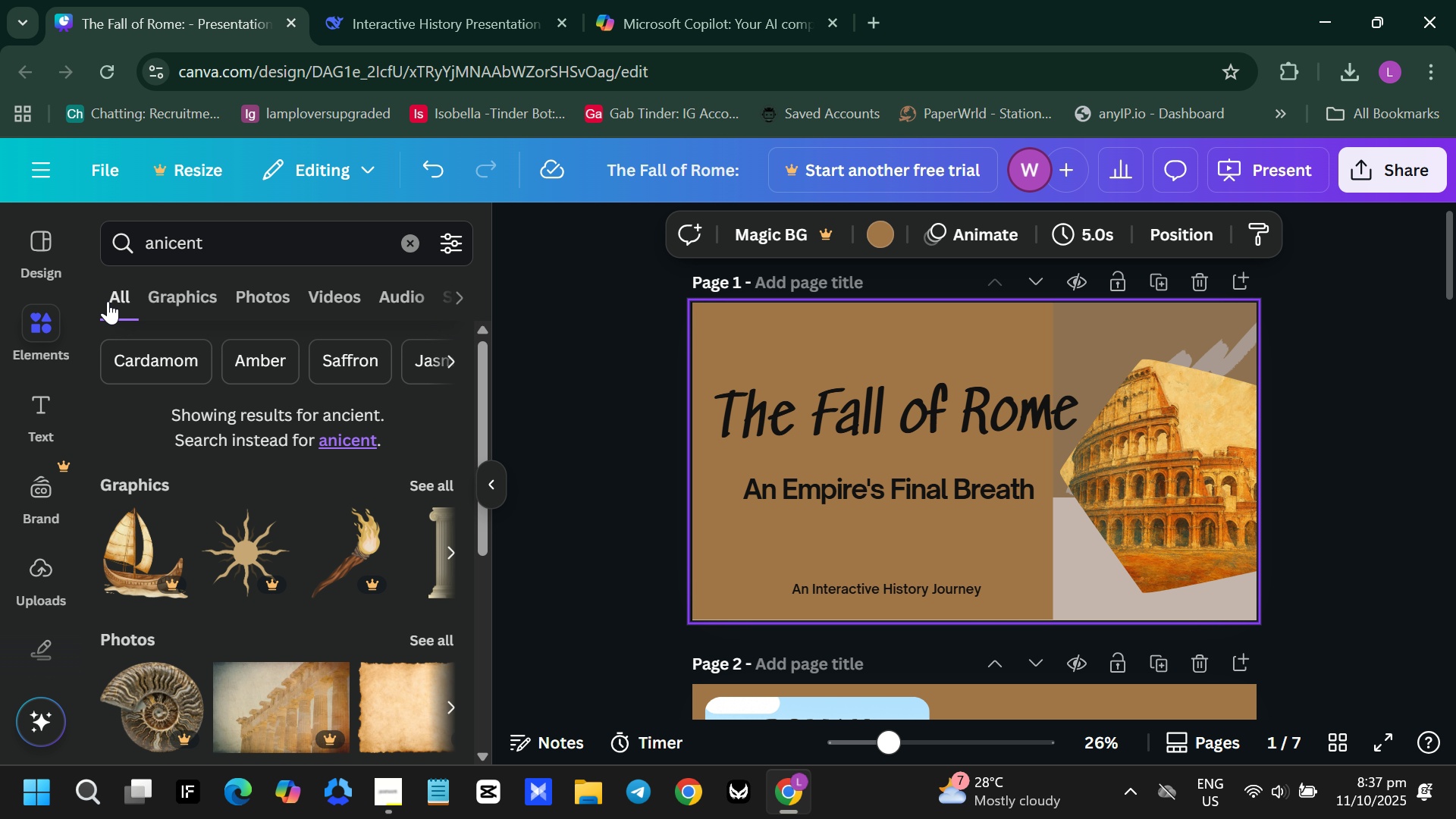 
left_click([164, 293])
 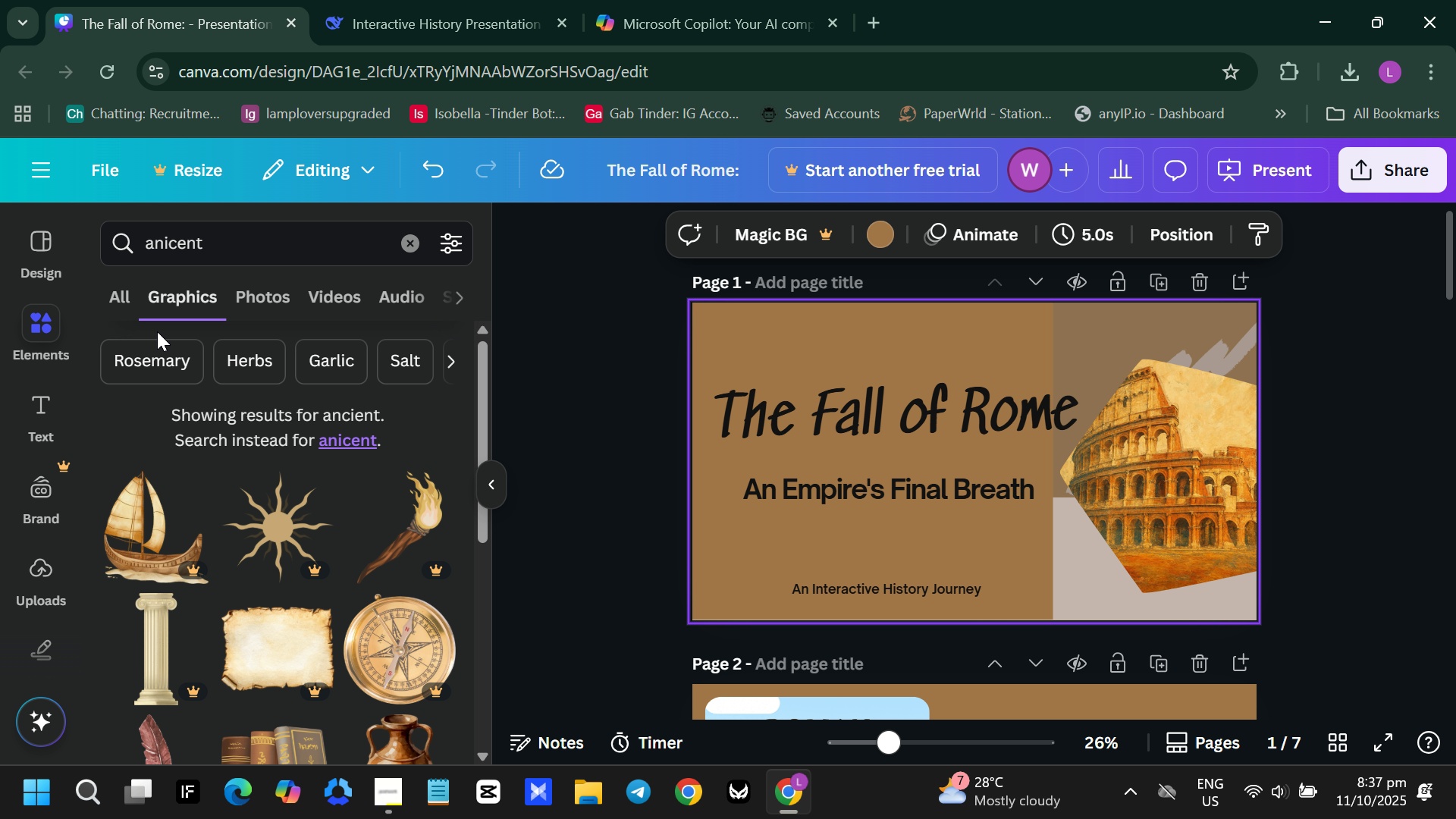 
scroll: coordinate [198, 480], scroll_direction: down, amount: 3.0
 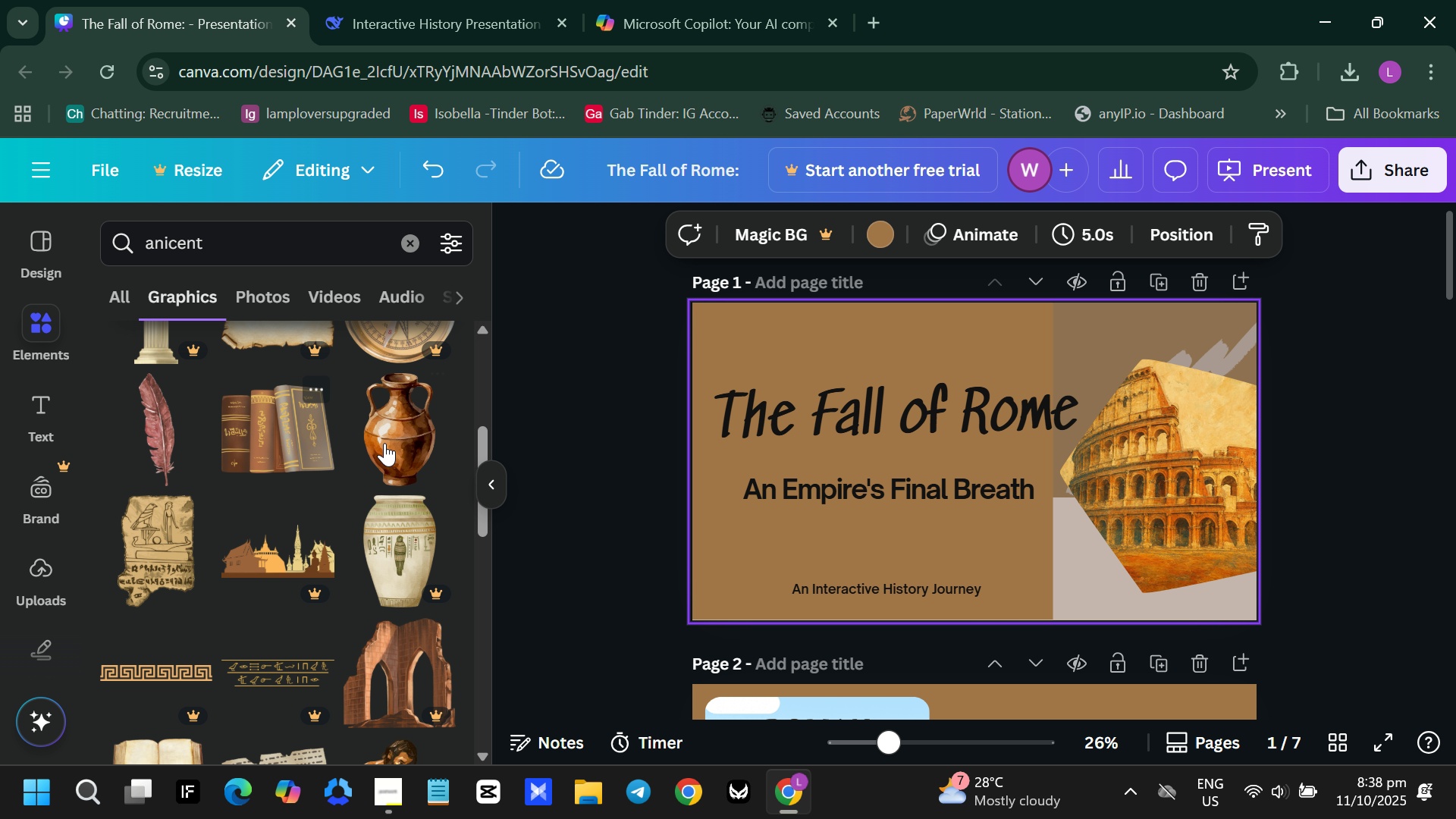 
left_click([384, 443])
 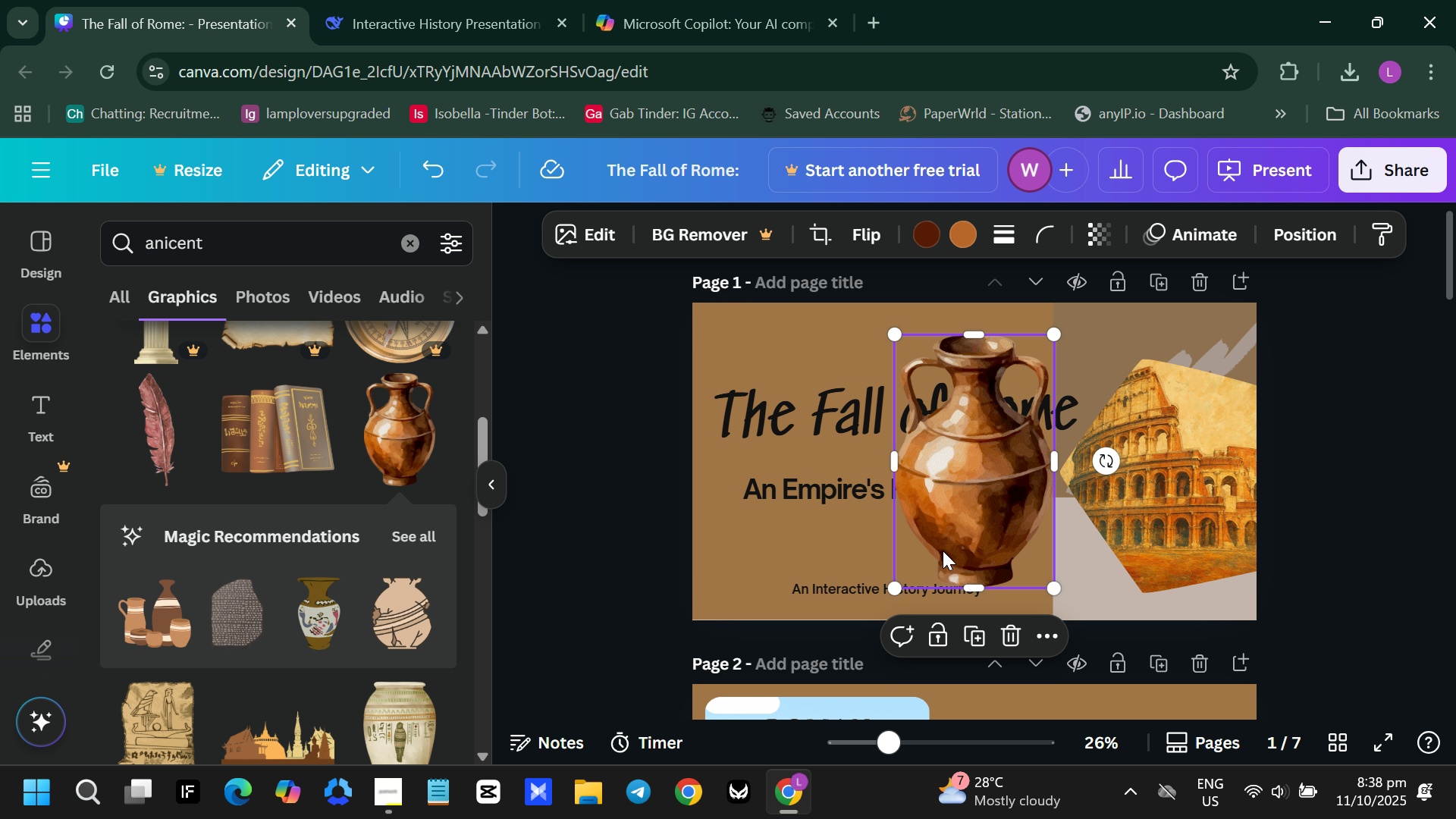 
left_click_drag(start_coordinate=[943, 551], to_coordinate=[777, 529])
 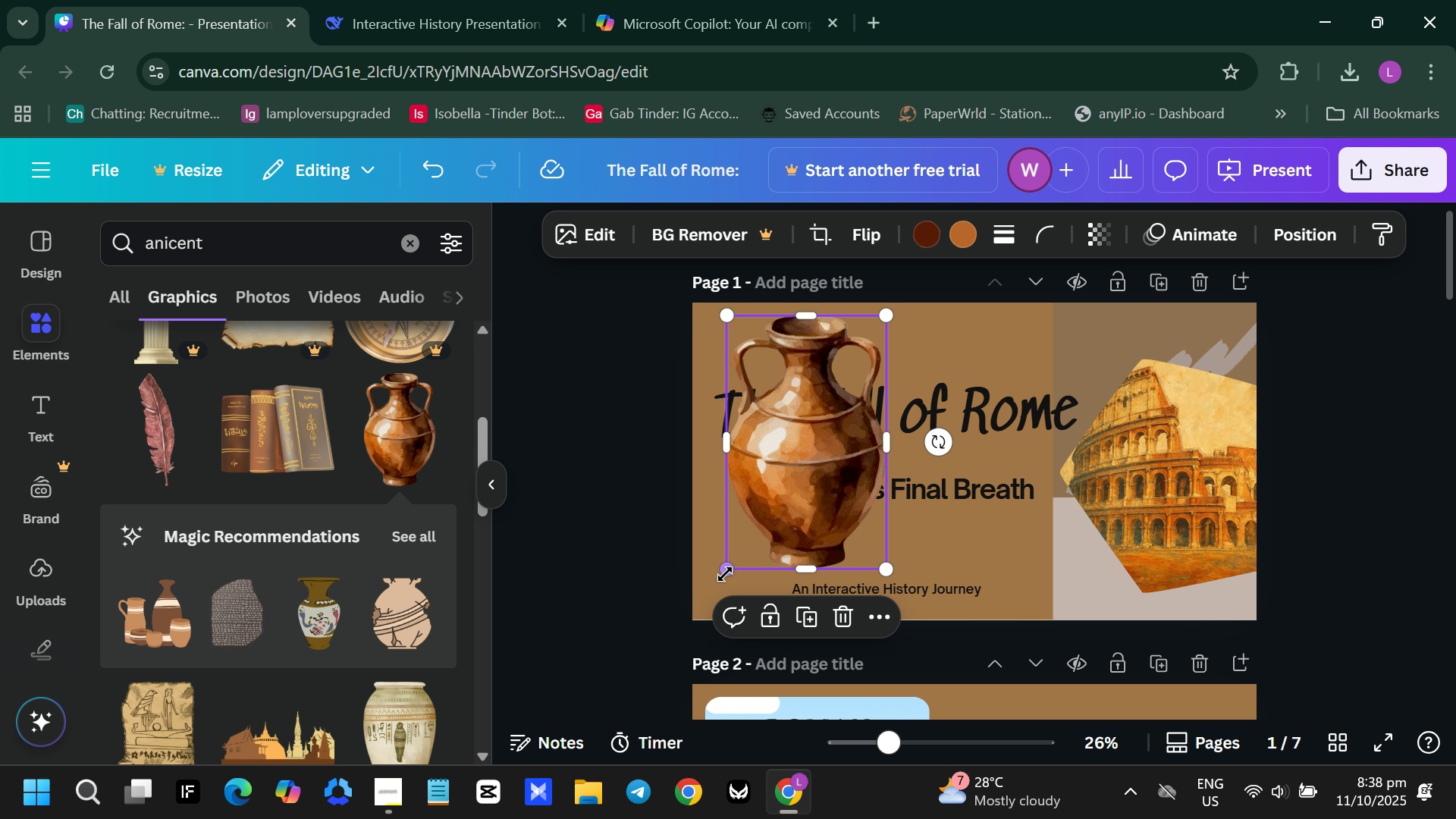 
left_click_drag(start_coordinate=[725, 574], to_coordinate=[857, 472])
 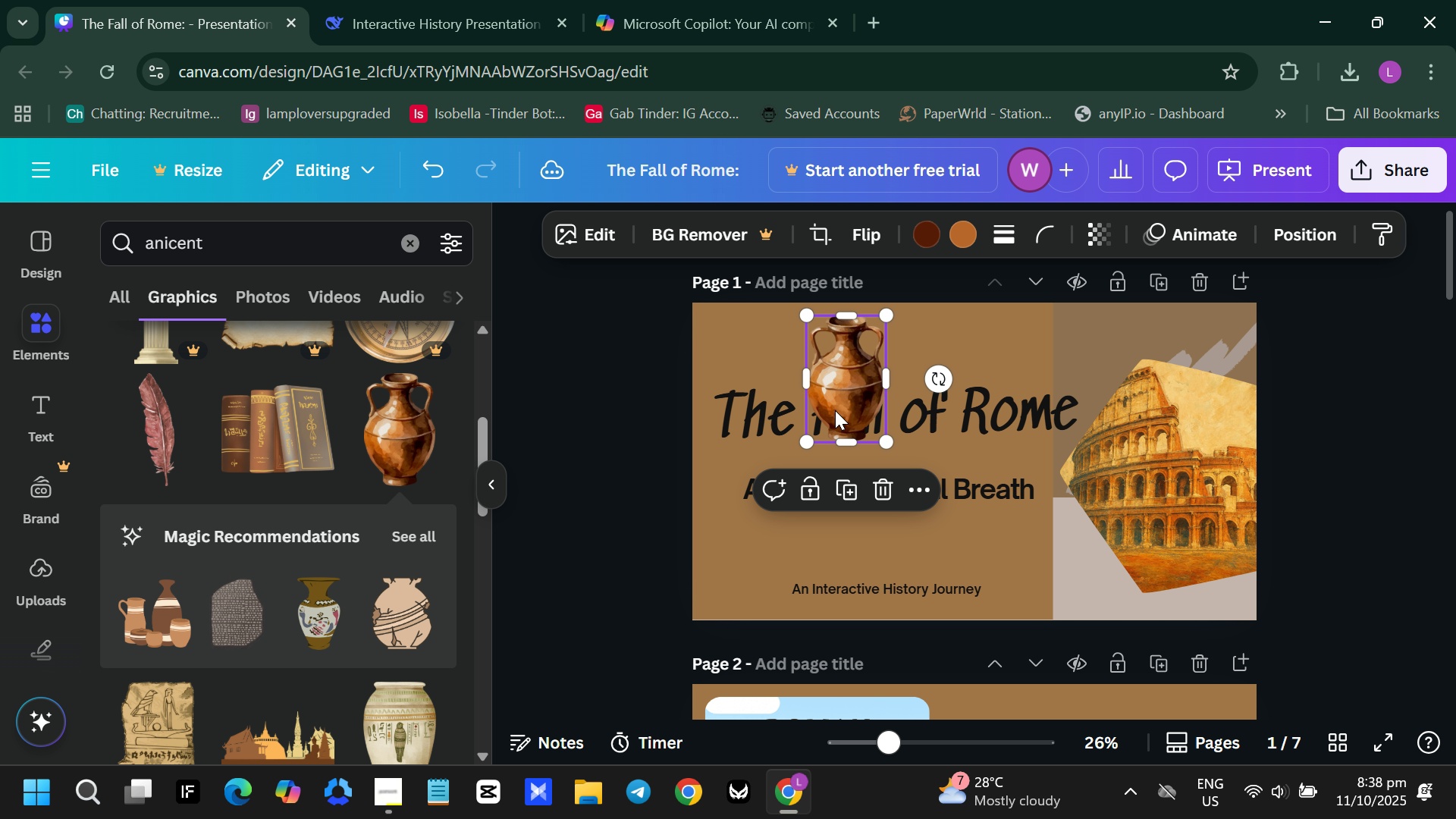 
left_click_drag(start_coordinate=[836, 410], to_coordinate=[1050, 594])
 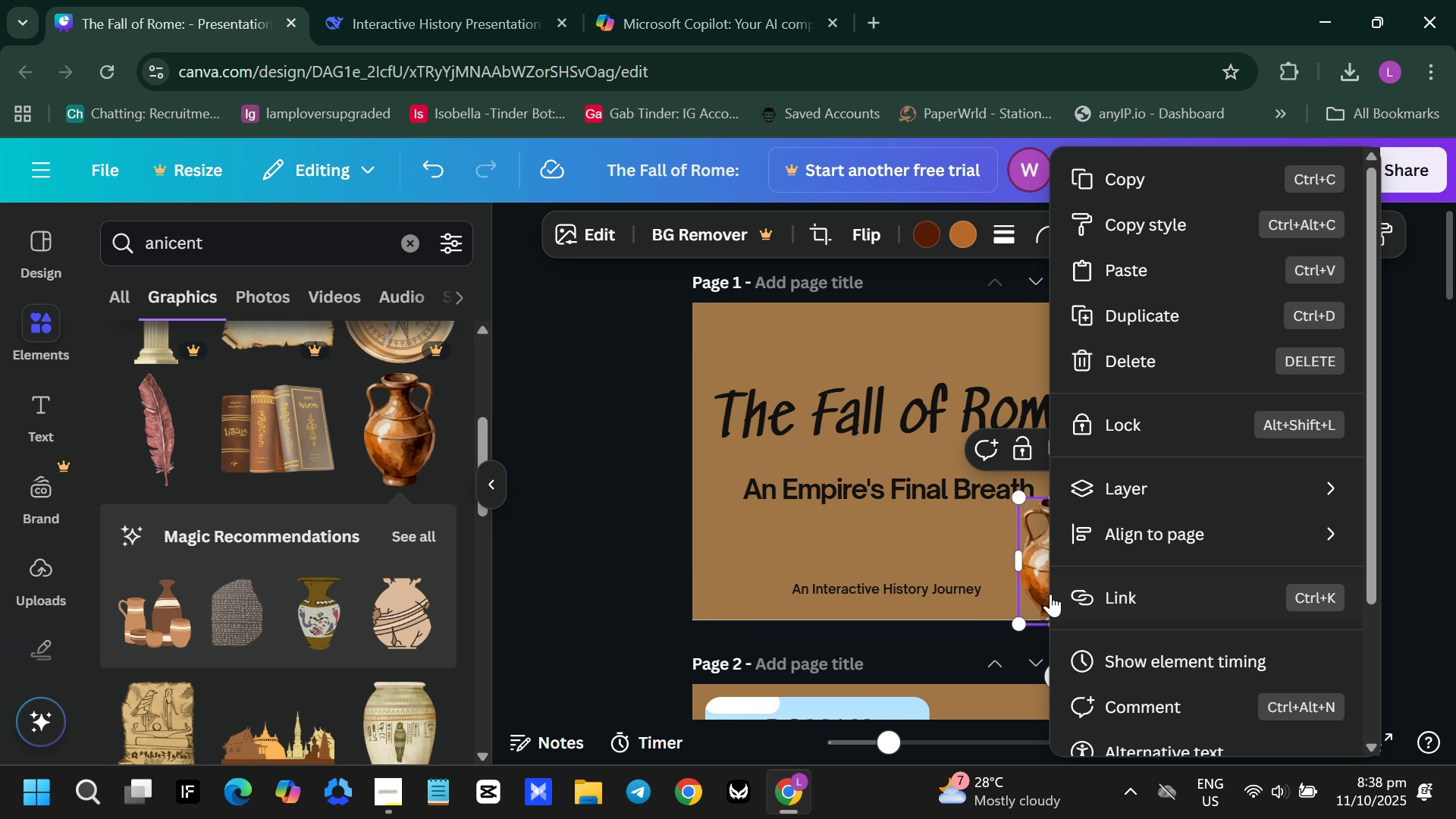 
right_click([1050, 594])
 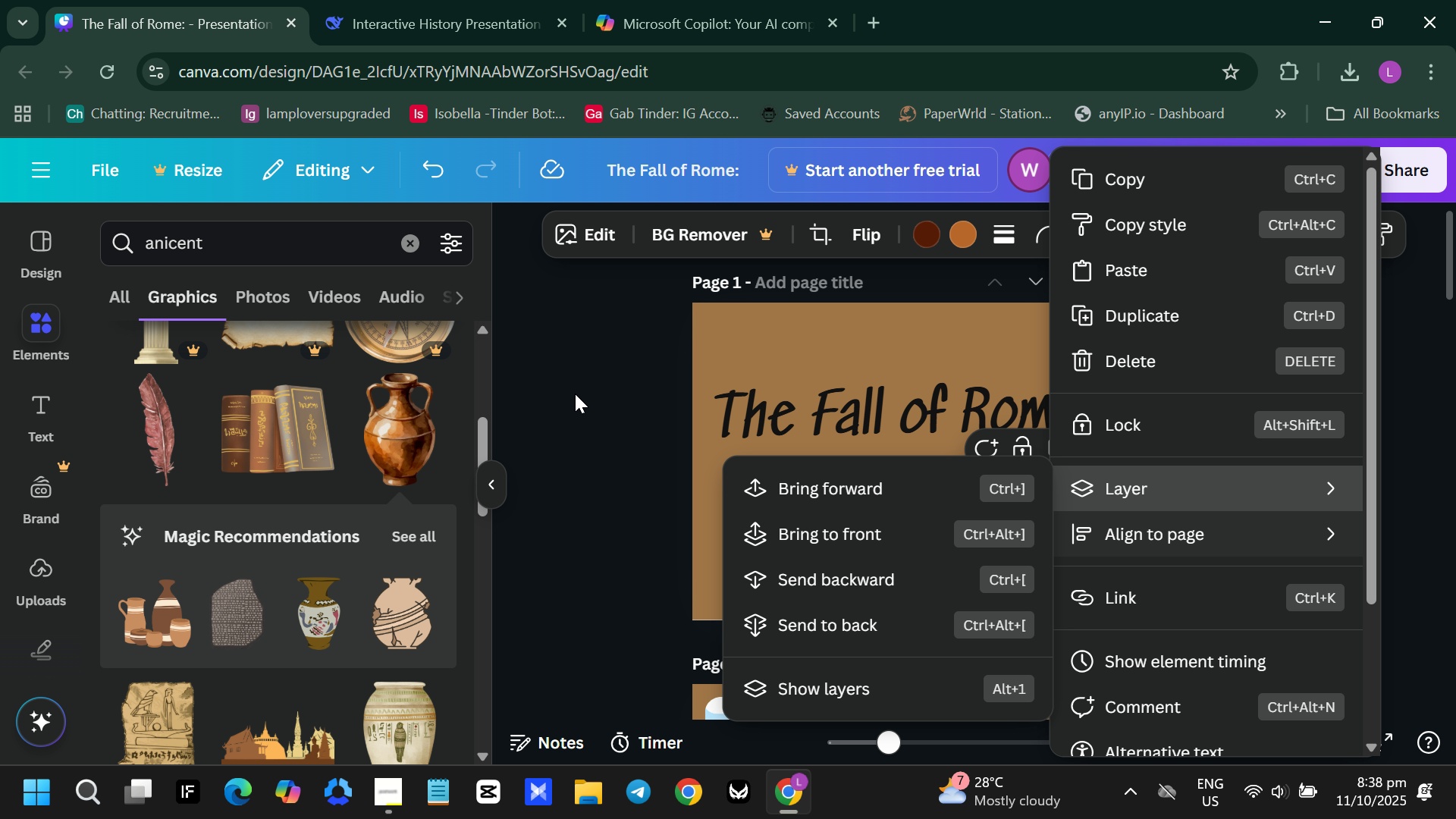 
left_click([912, 344])
 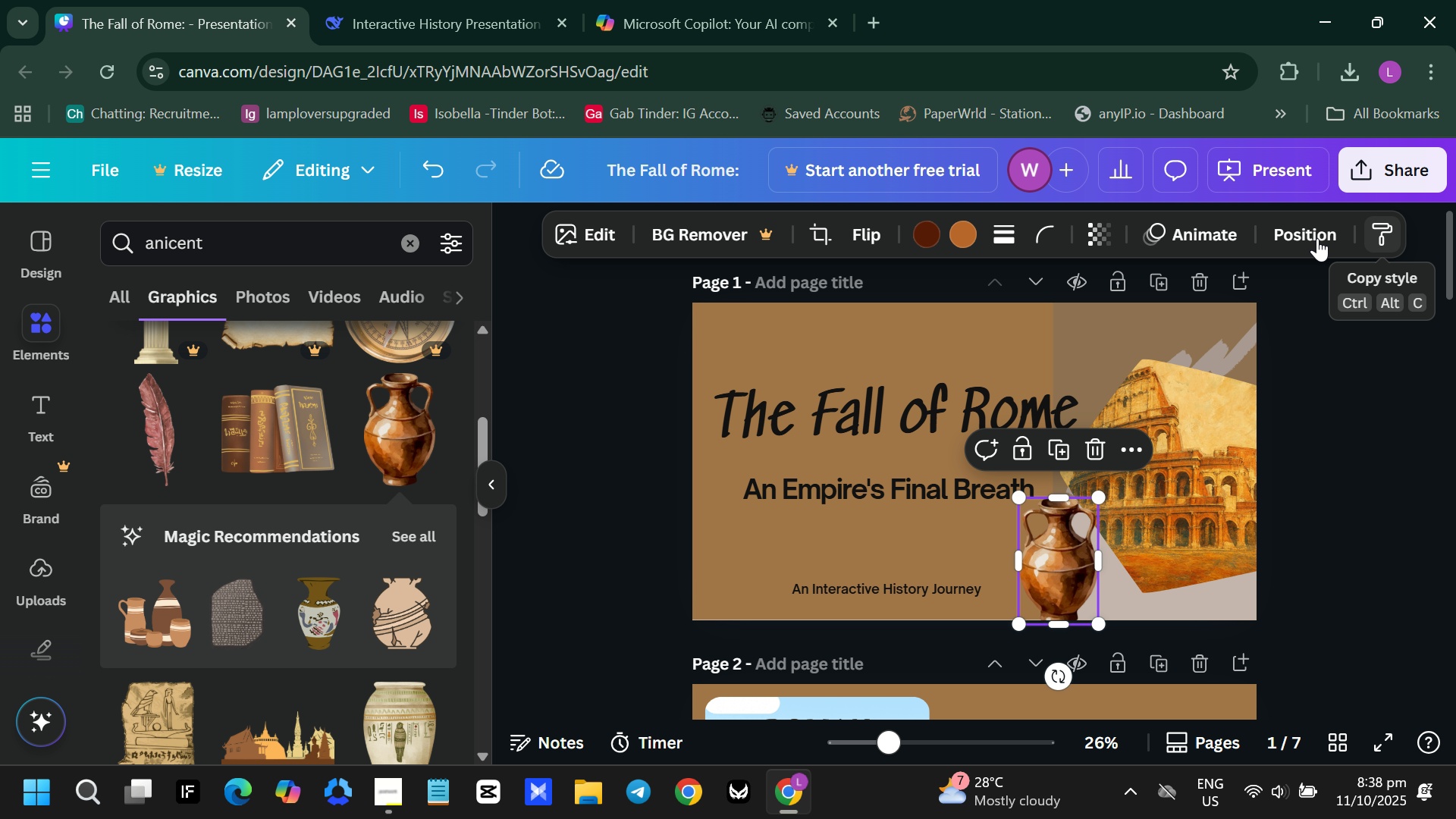 
left_click([1087, 234])
 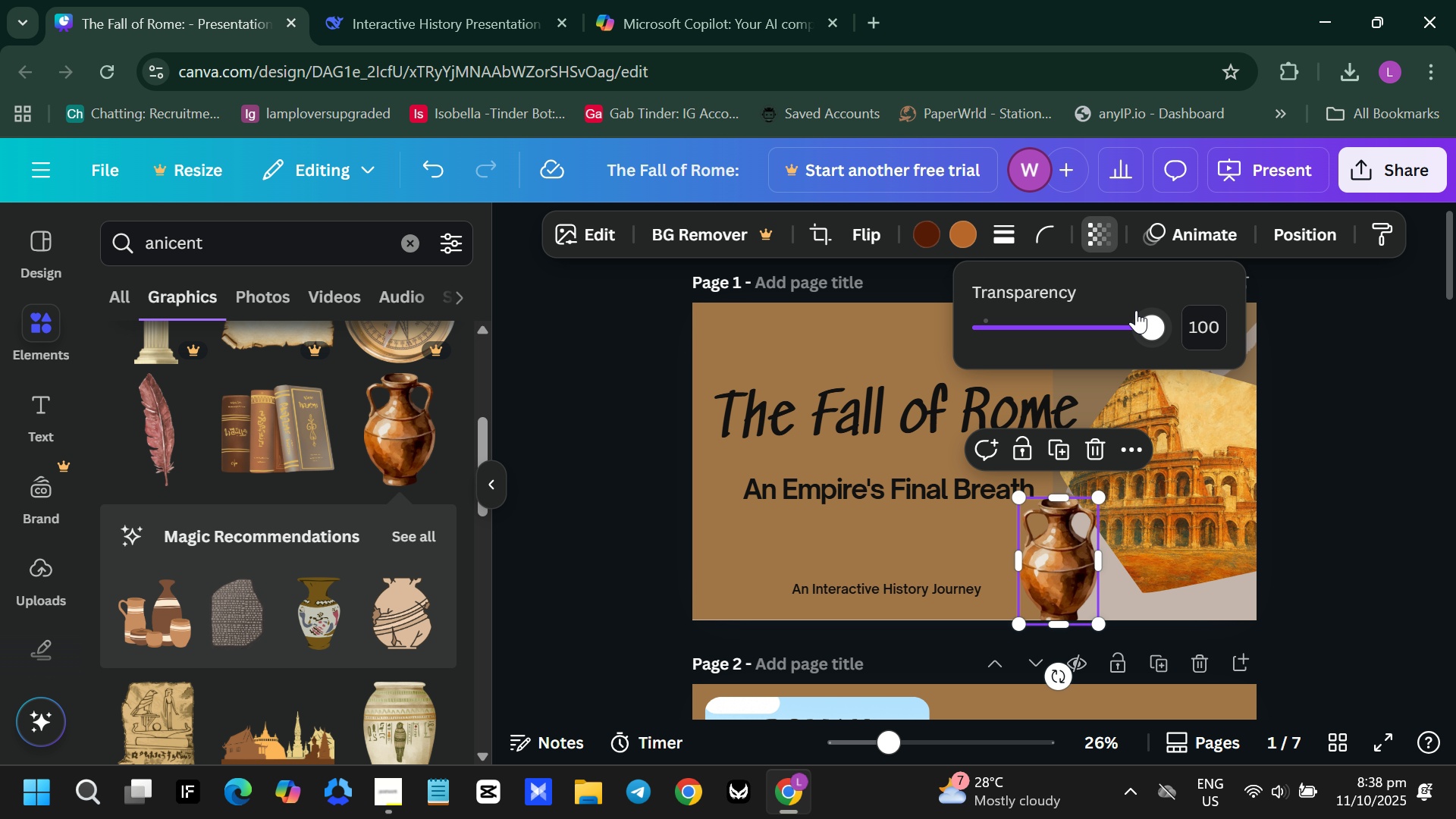 
left_click_drag(start_coordinate=[1133, 328], to_coordinate=[1065, 328])
 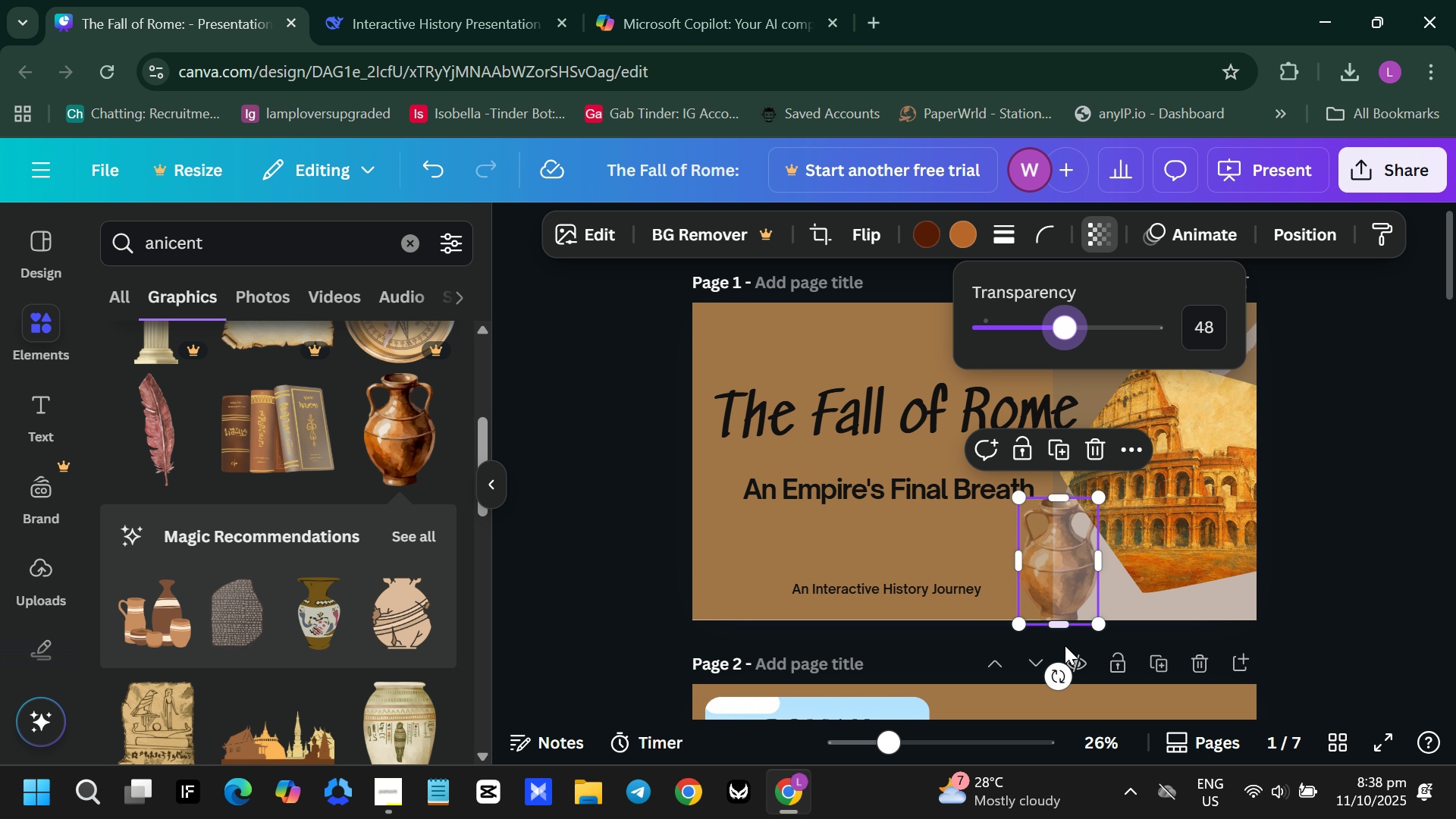 
left_click_drag(start_coordinate=[1063, 671], to_coordinate=[1113, 670])
 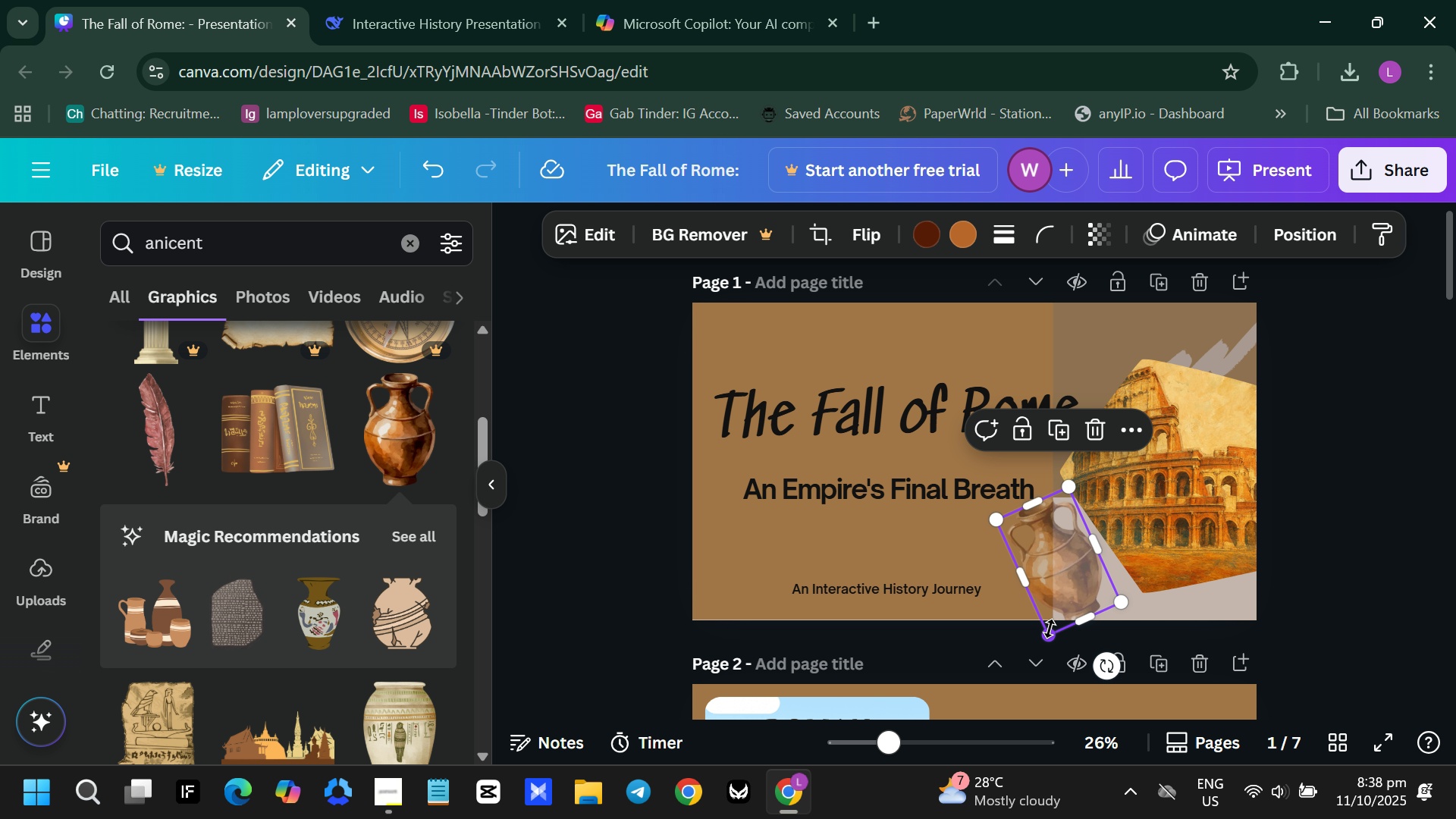 
left_click_drag(start_coordinate=[1046, 632], to_coordinate=[1060, 612])
 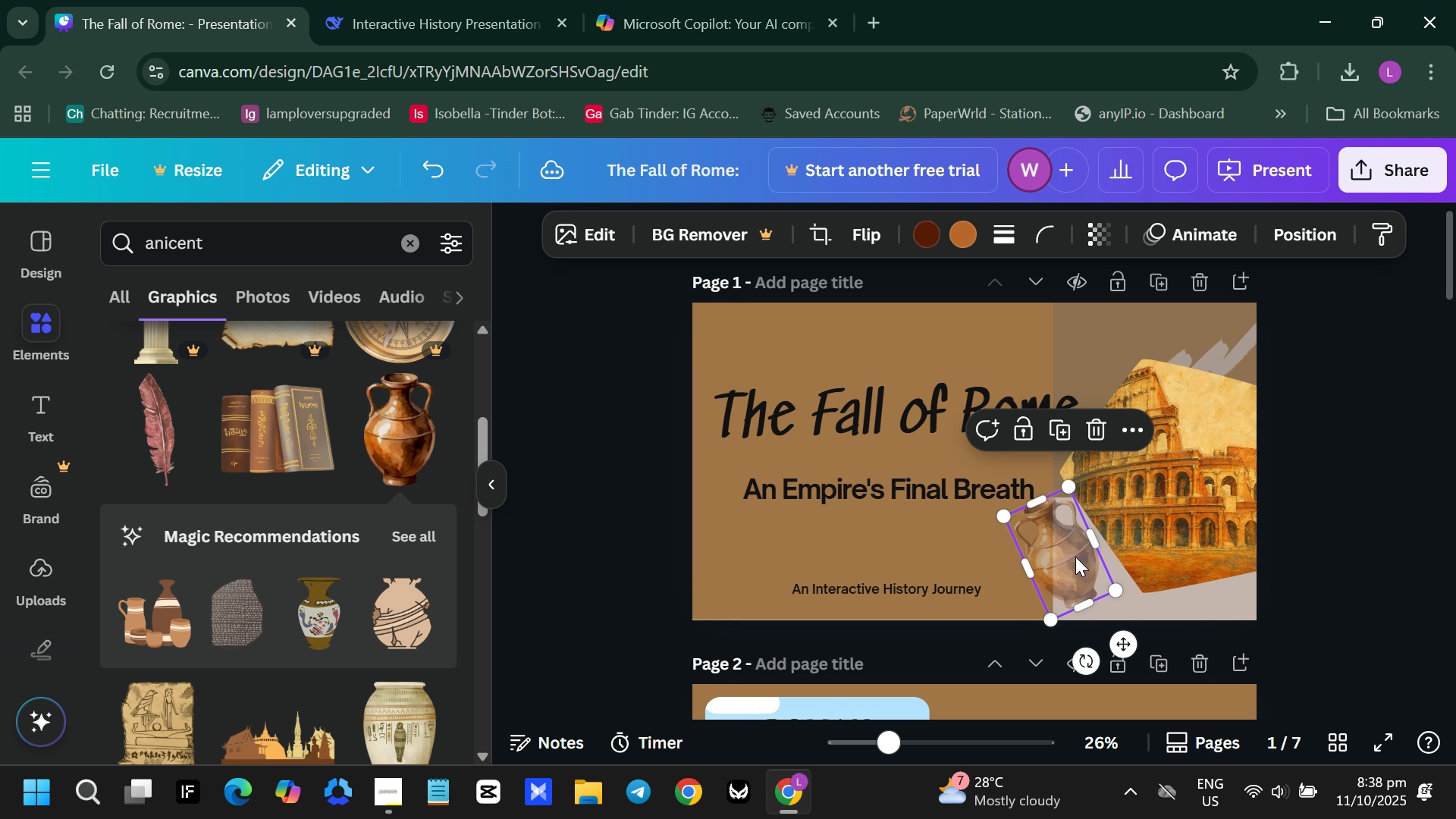 
left_click_drag(start_coordinate=[1073, 556], to_coordinate=[1090, 571])
 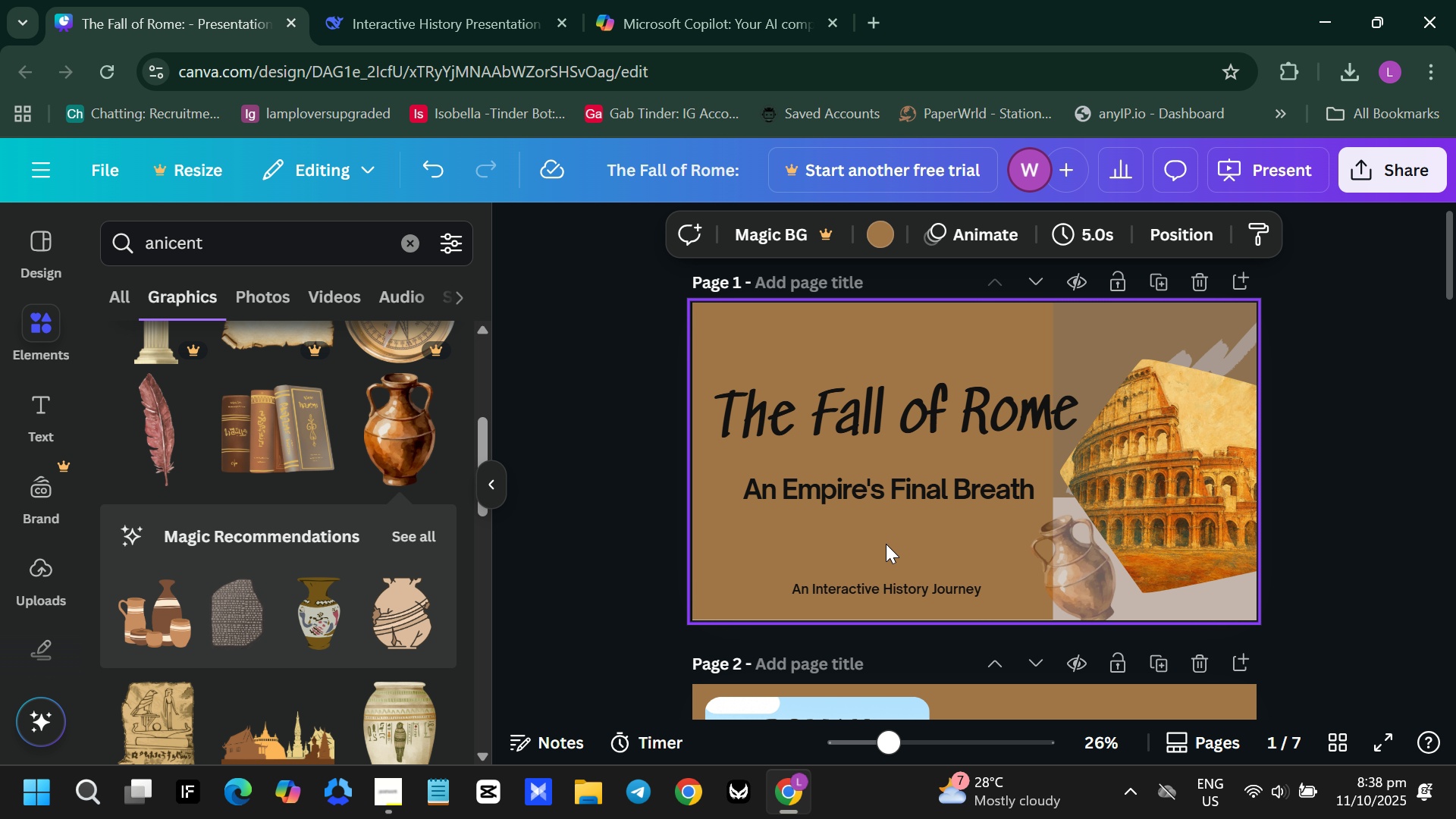 
left_click([886, 544])
 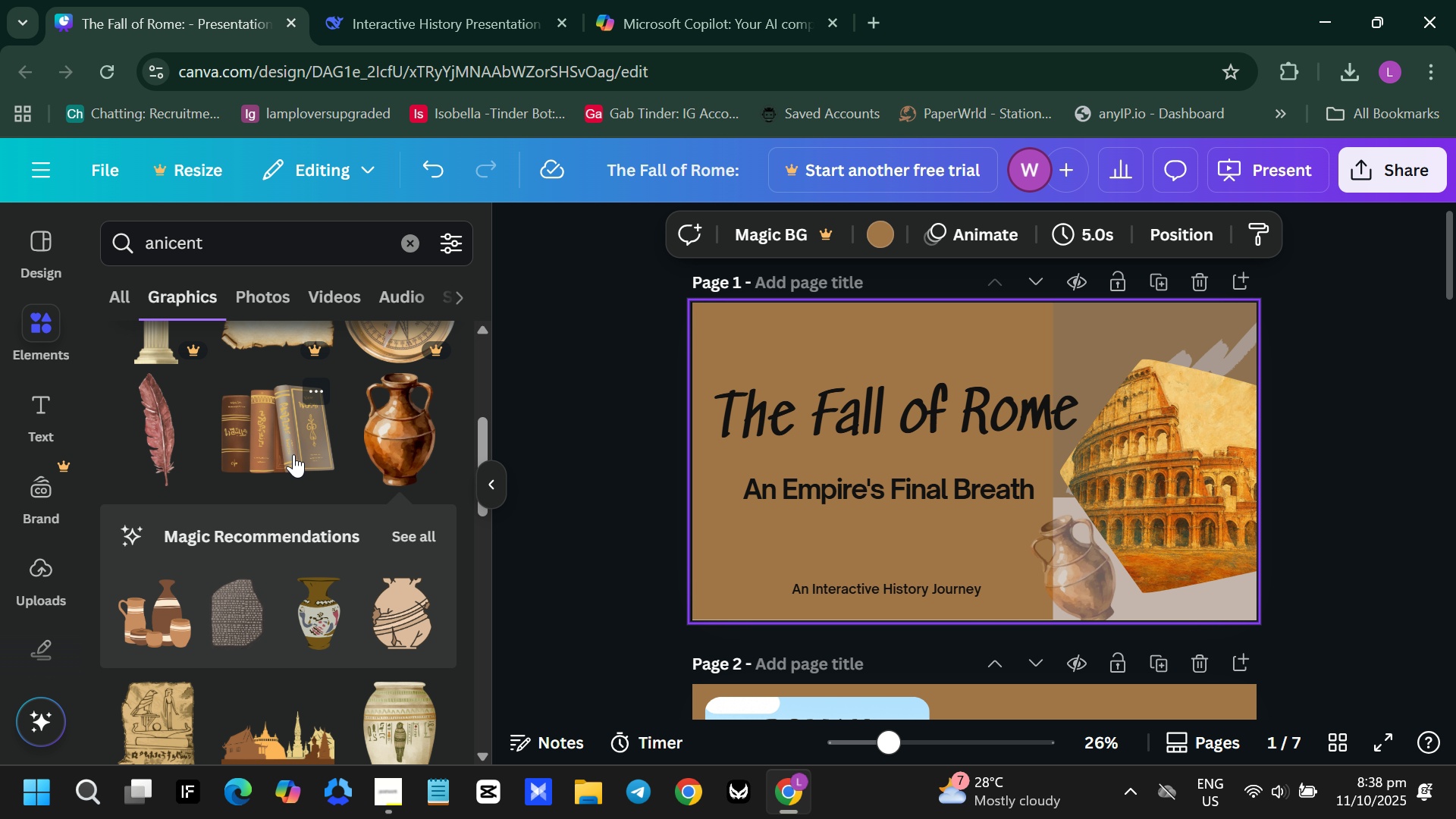 
wait(5.41)
 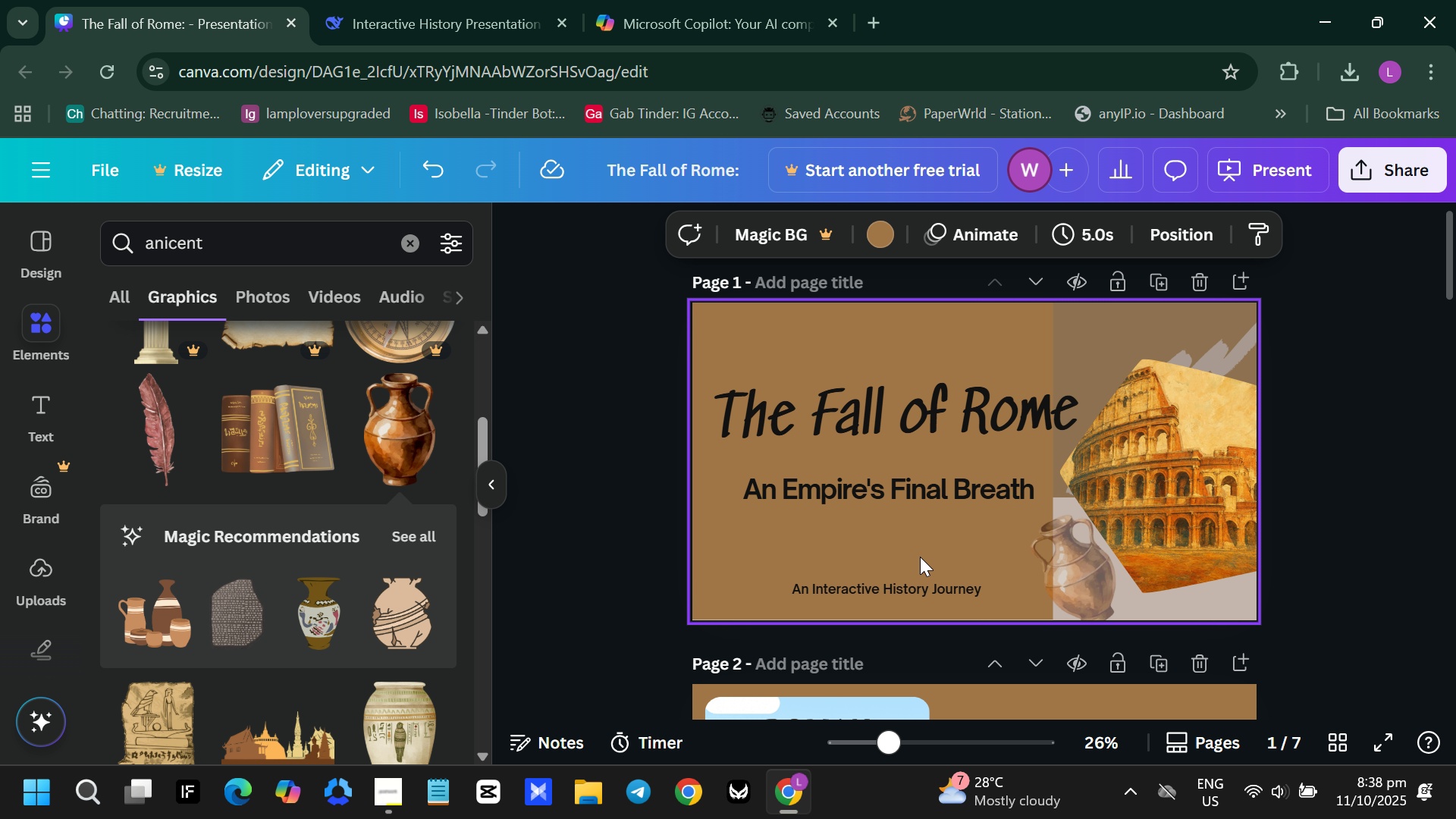 
left_click([143, 430])
 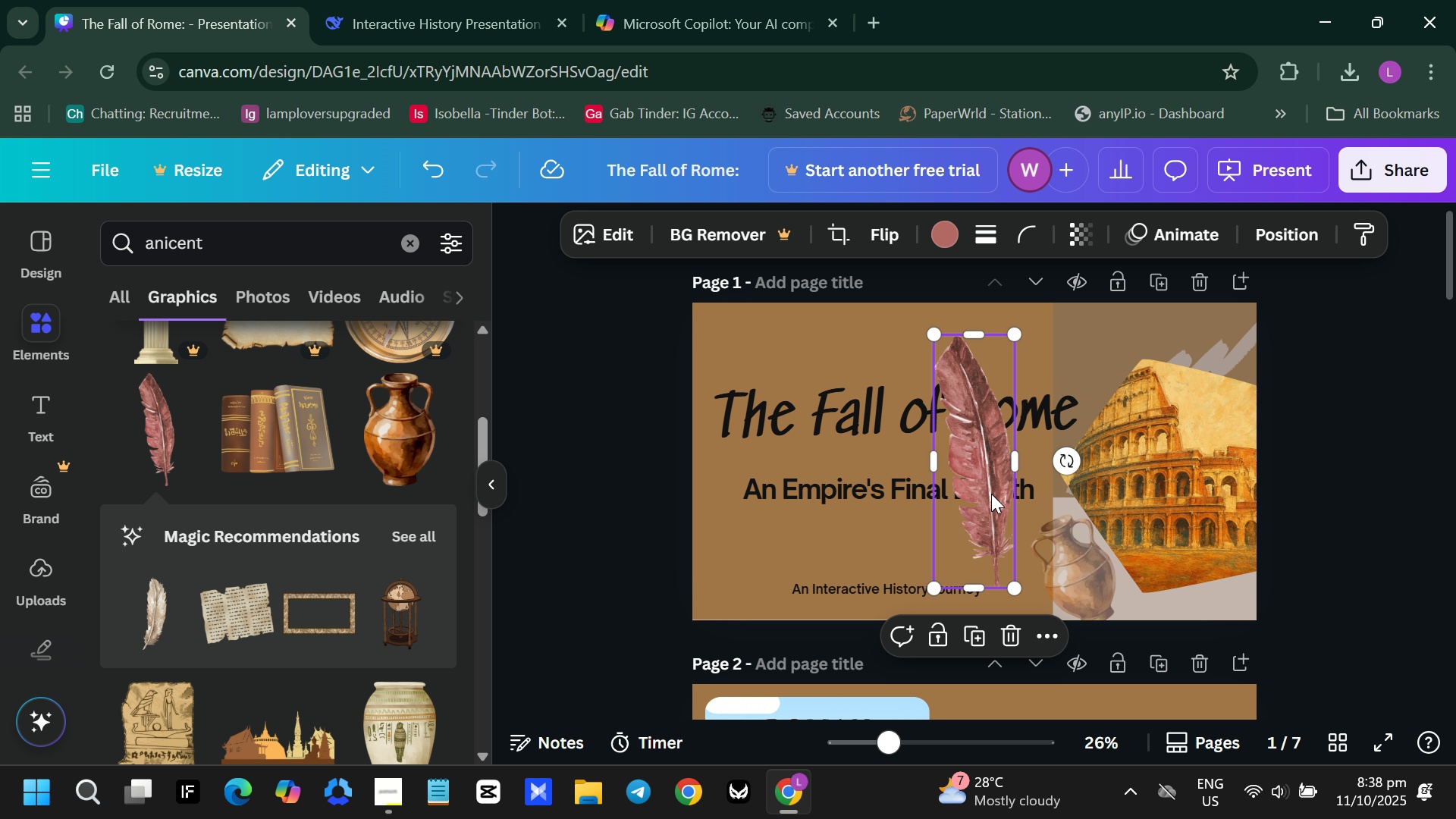 
left_click([992, 495])
 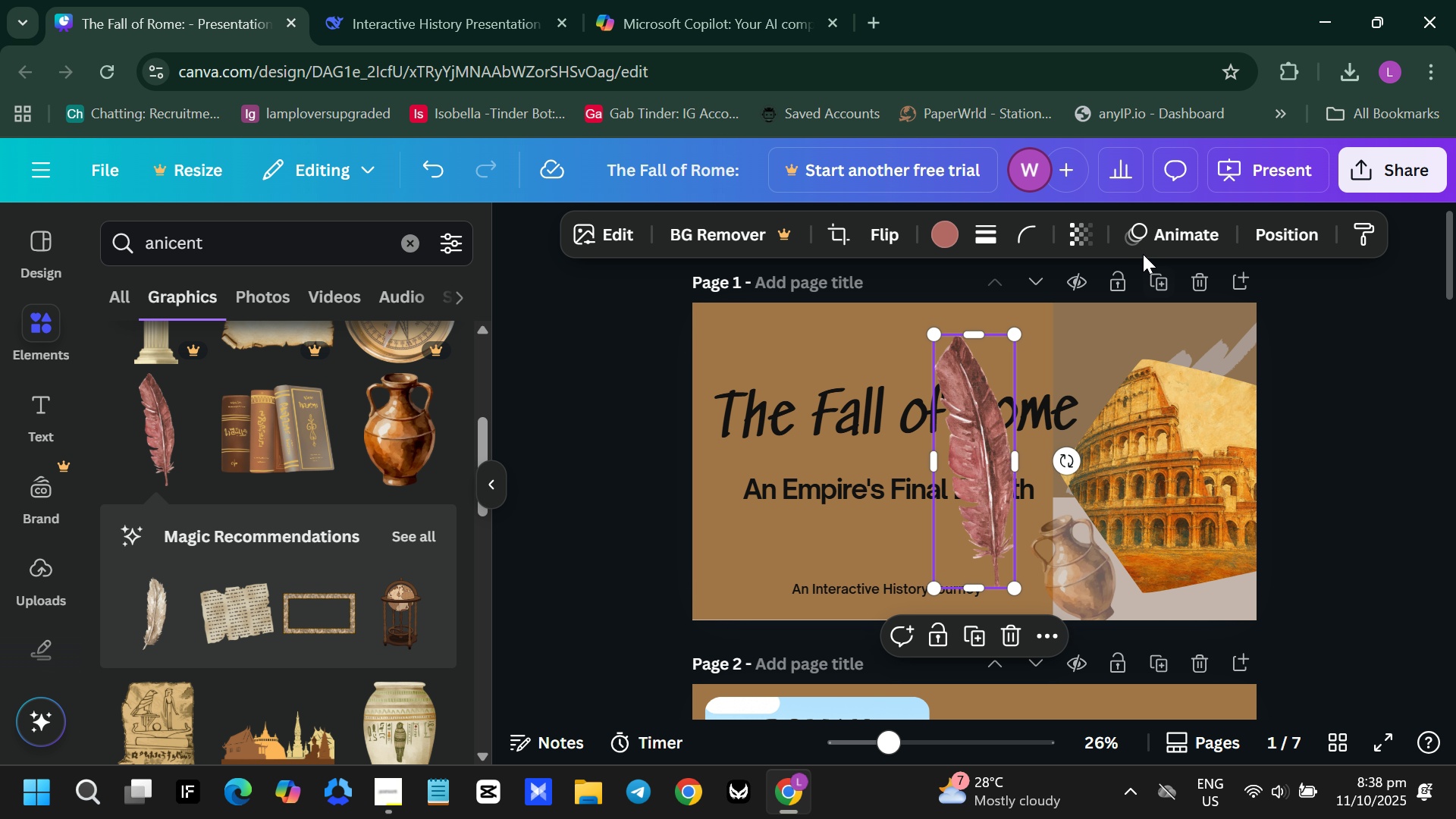 
left_click([1093, 235])
 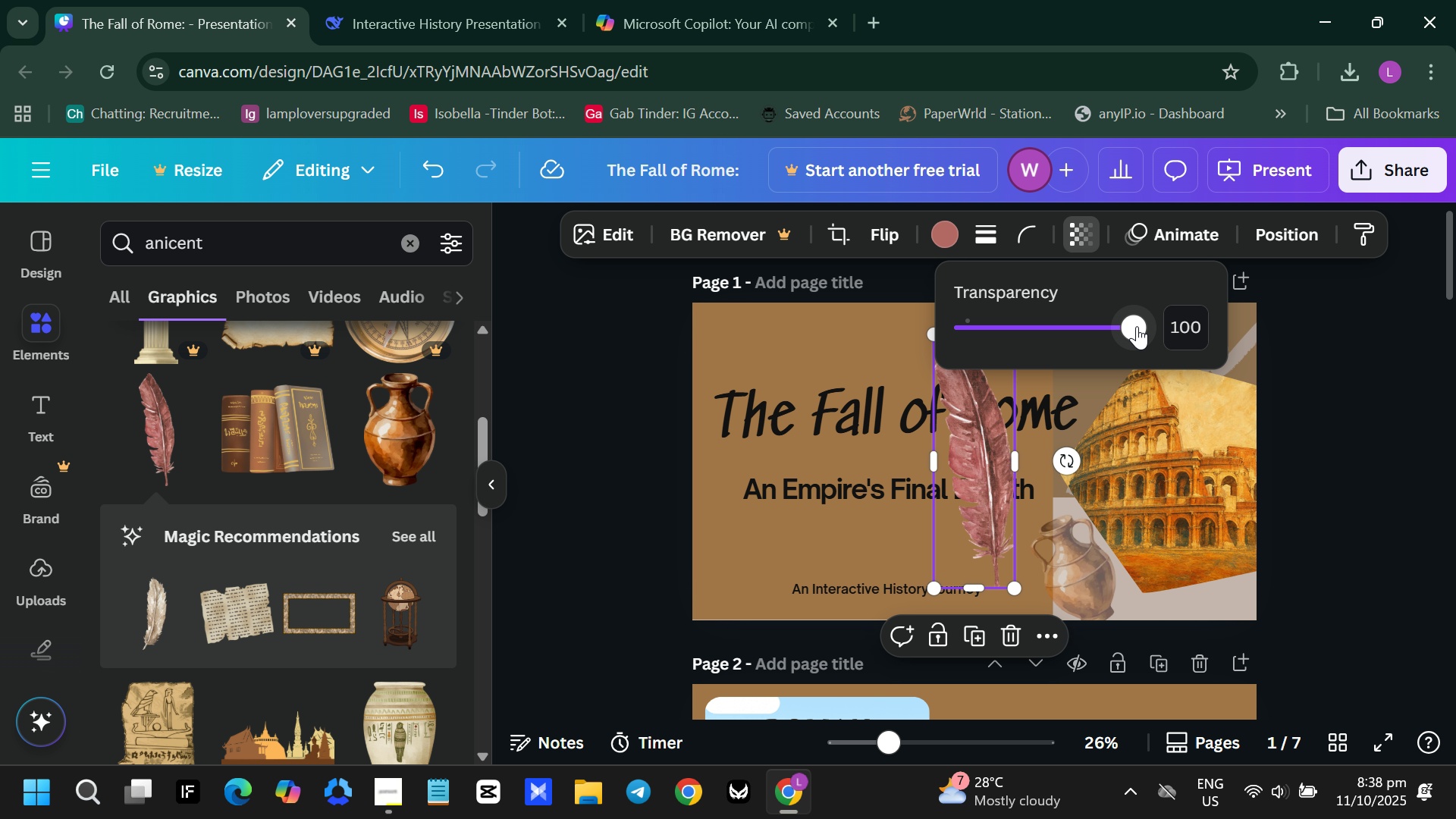 
left_click_drag(start_coordinate=[1137, 328], to_coordinate=[1109, 333])
 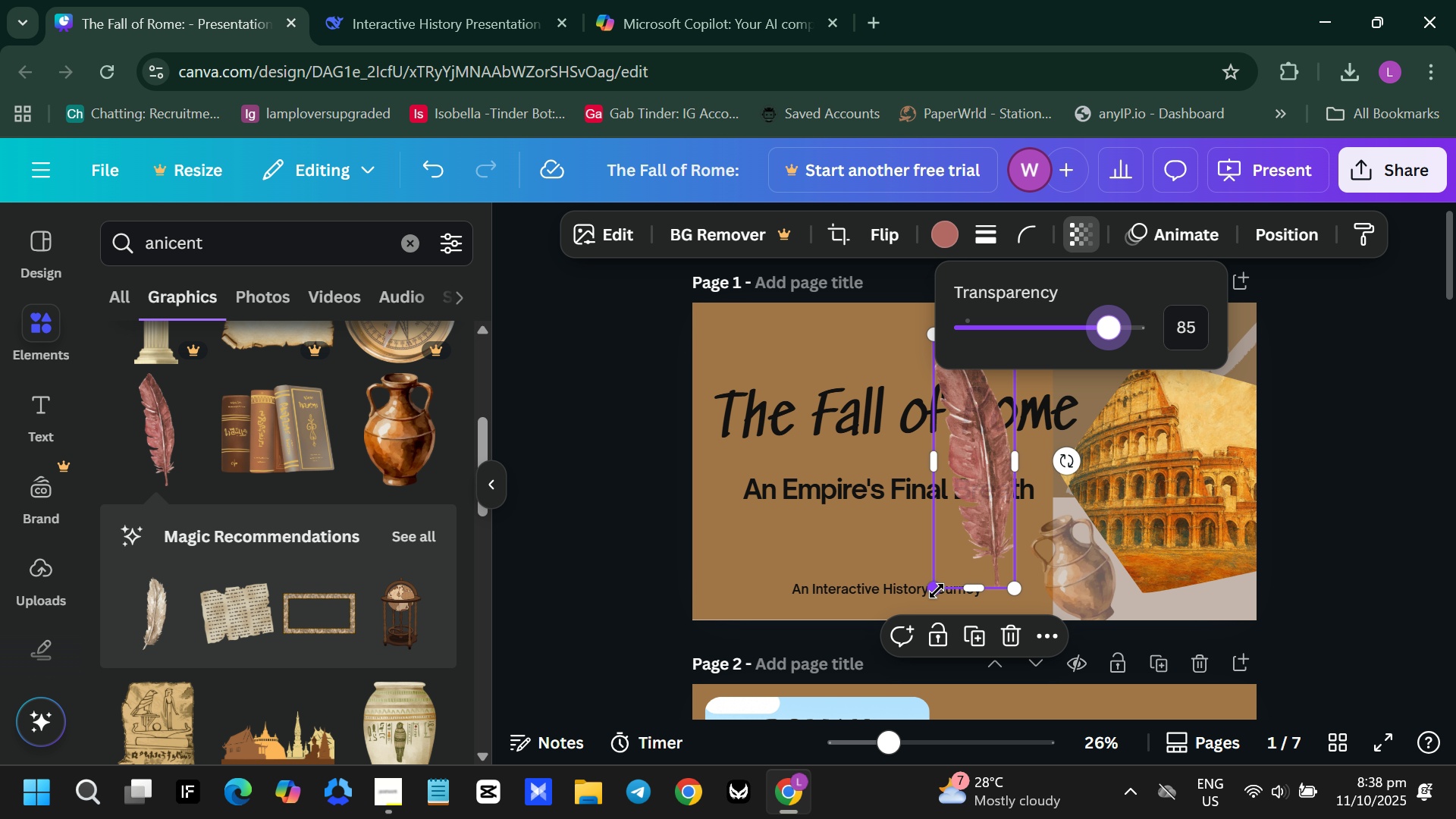 
left_click_drag(start_coordinate=[937, 588], to_coordinate=[1083, 447])
 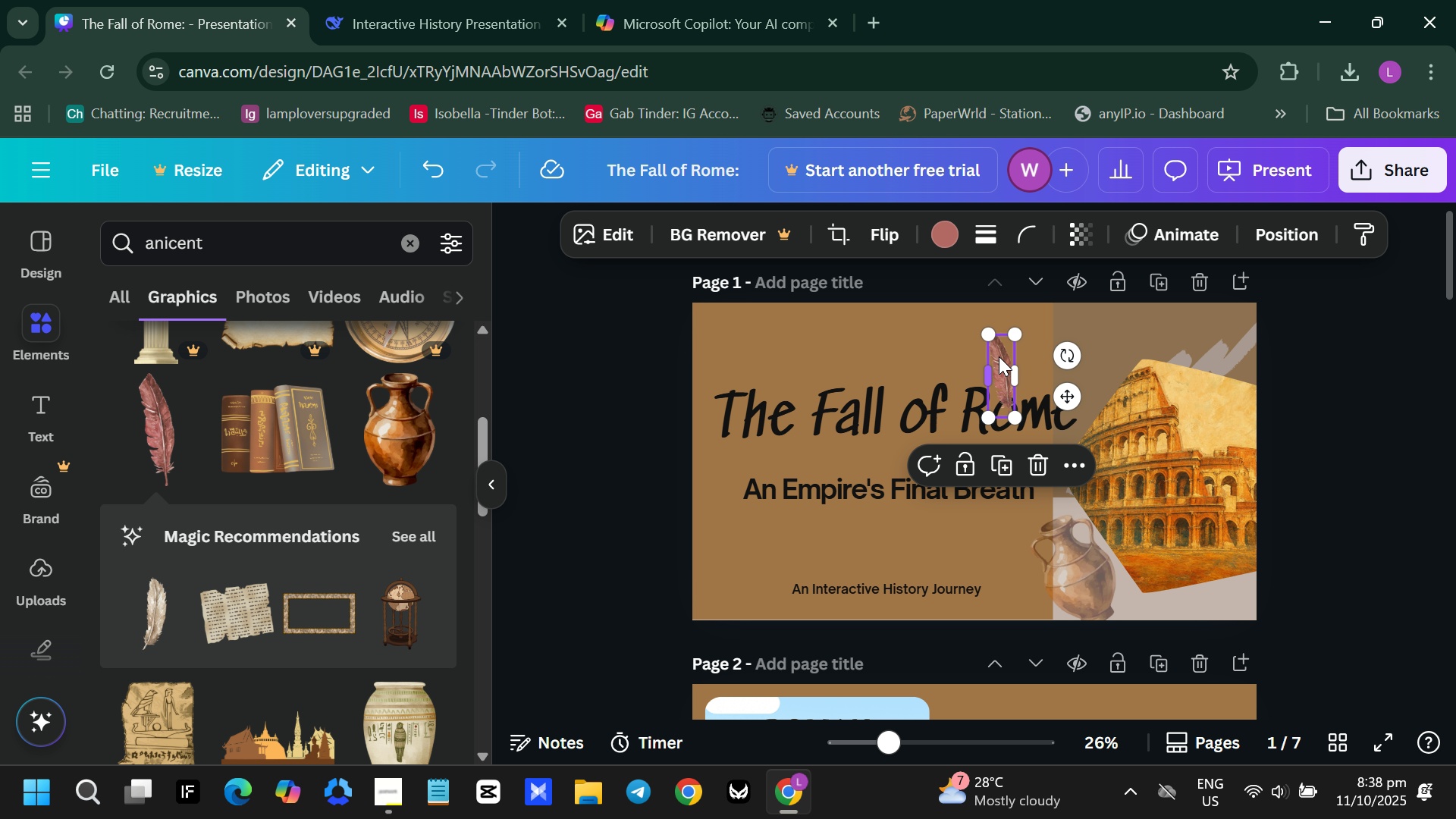 
left_click_drag(start_coordinate=[1005, 356], to_coordinate=[735, 350])
 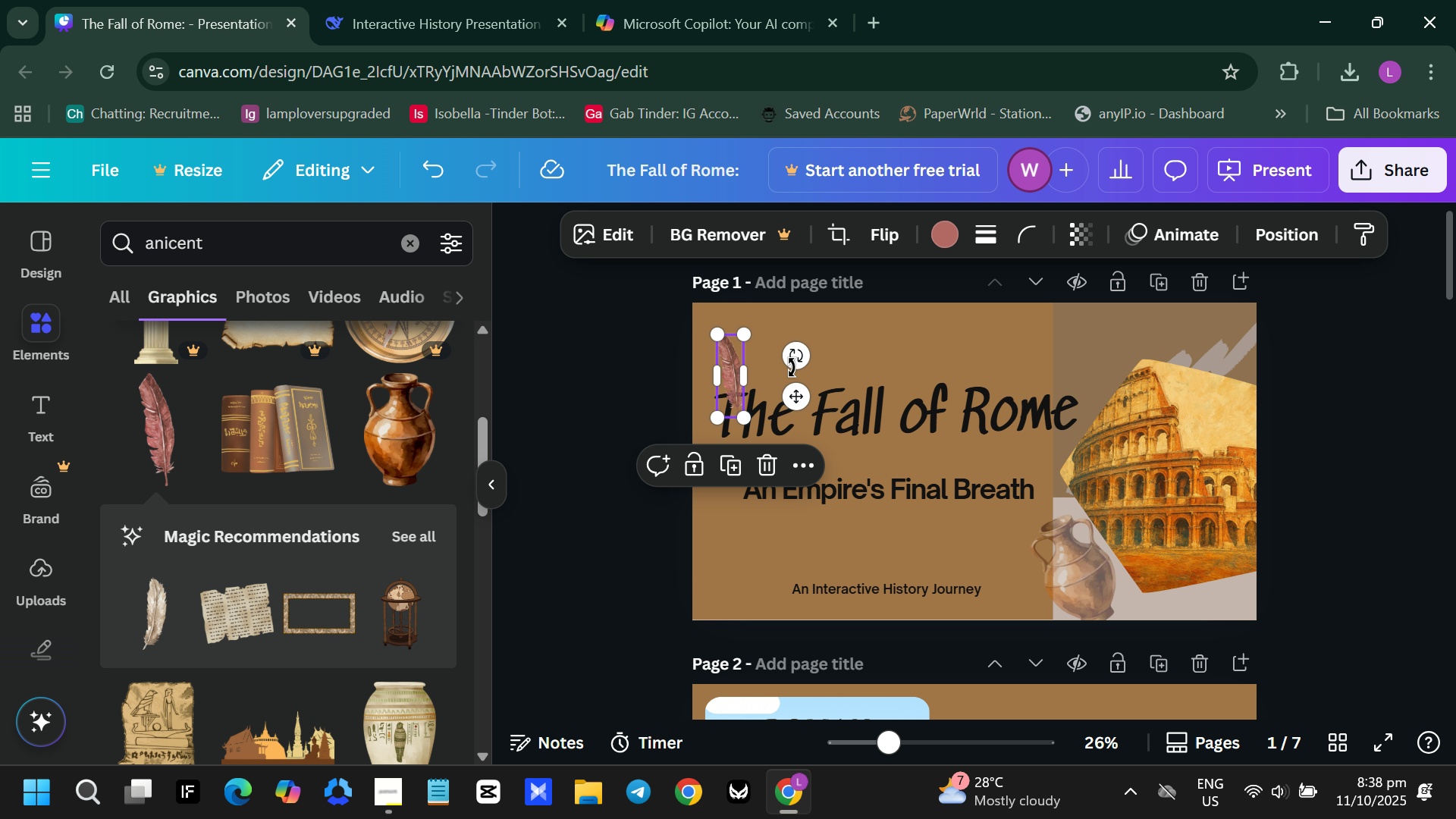 
left_click_drag(start_coordinate=[792, 362], to_coordinate=[879, 323])
 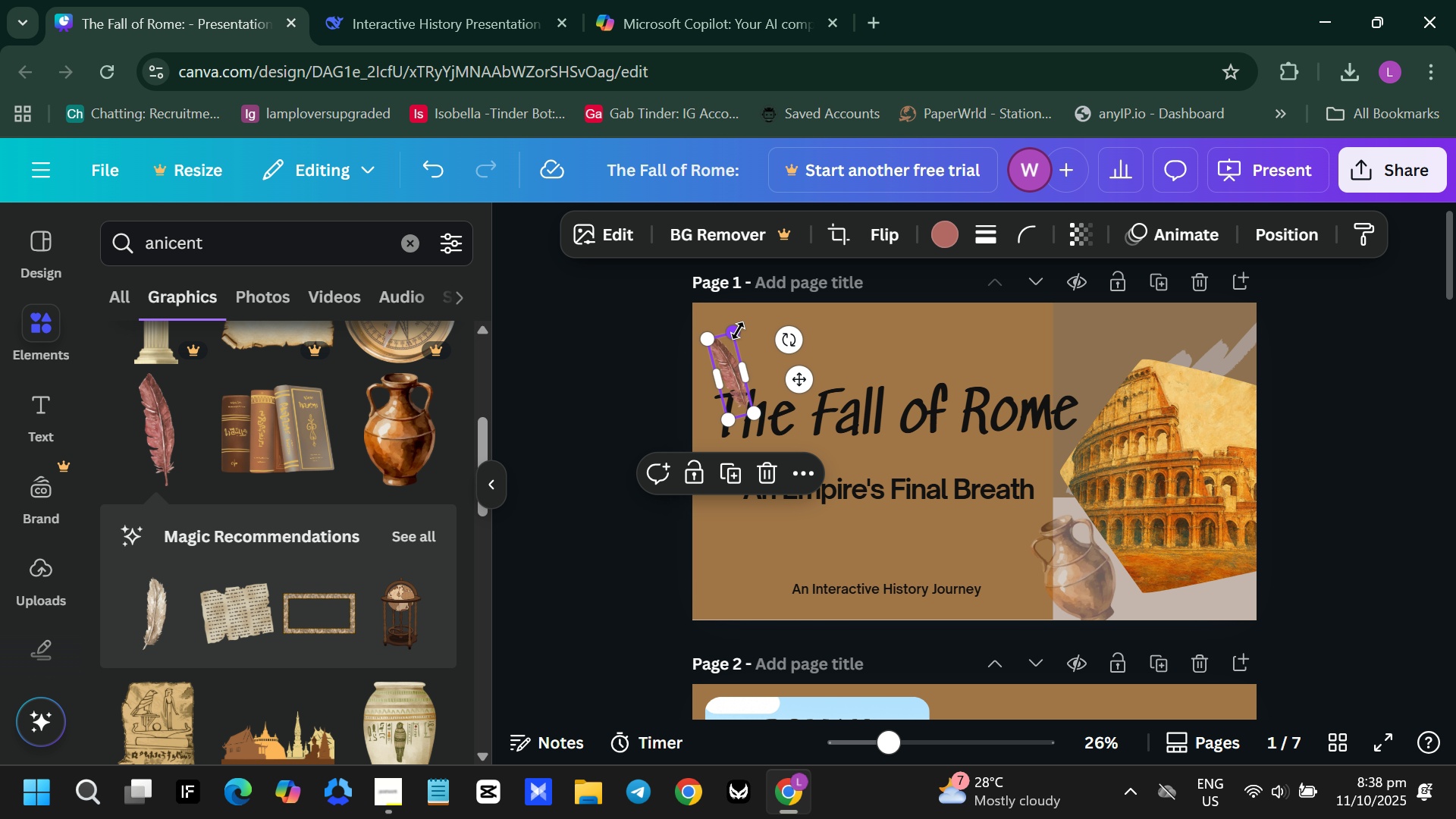 
left_click_drag(start_coordinate=[735, 331], to_coordinate=[758, 359])
 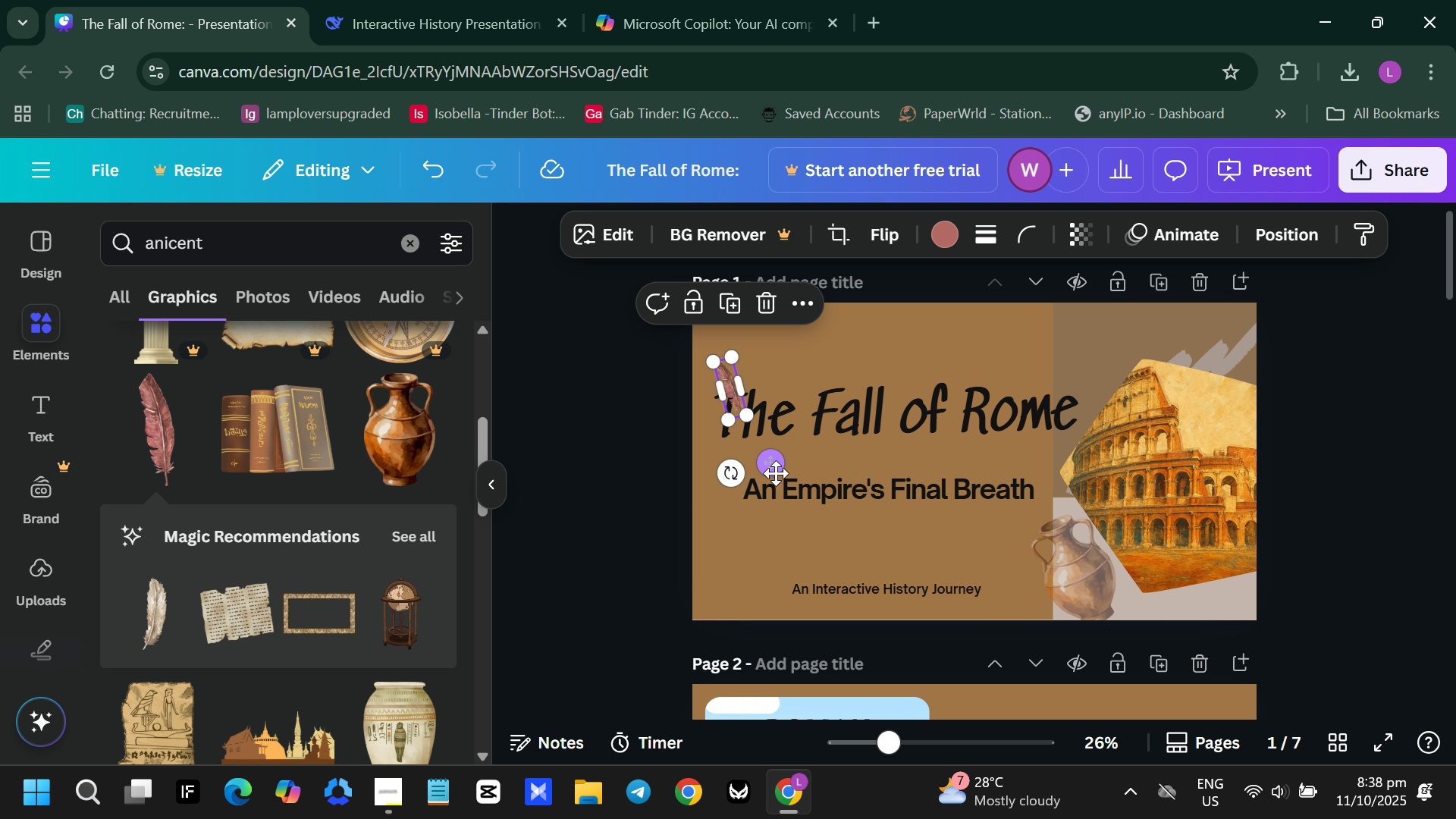 
left_click_drag(start_coordinate=[775, 463], to_coordinate=[772, 447])
 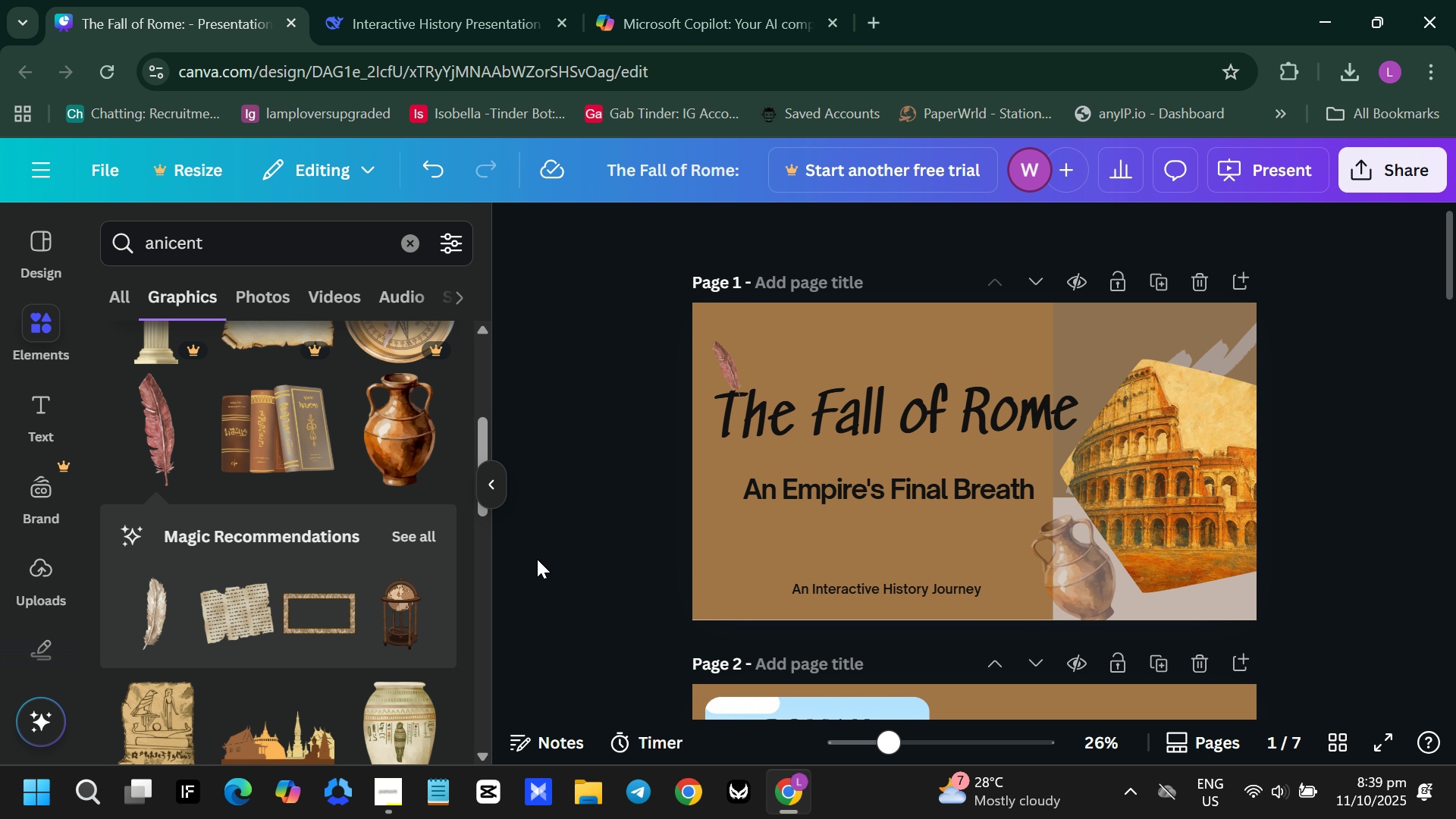 
left_click([535, 559])
 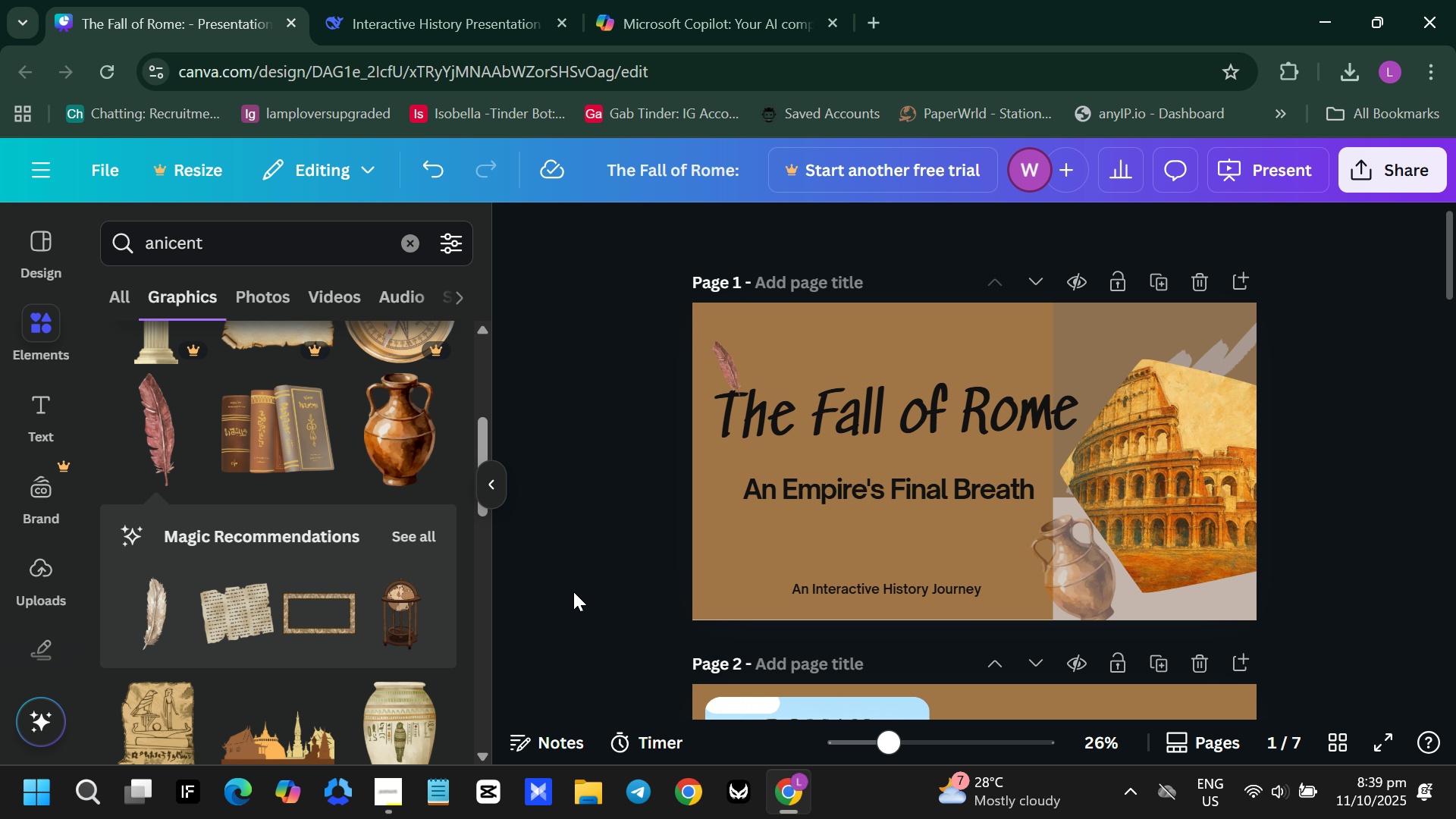 
mouse_move([573, 575])
 